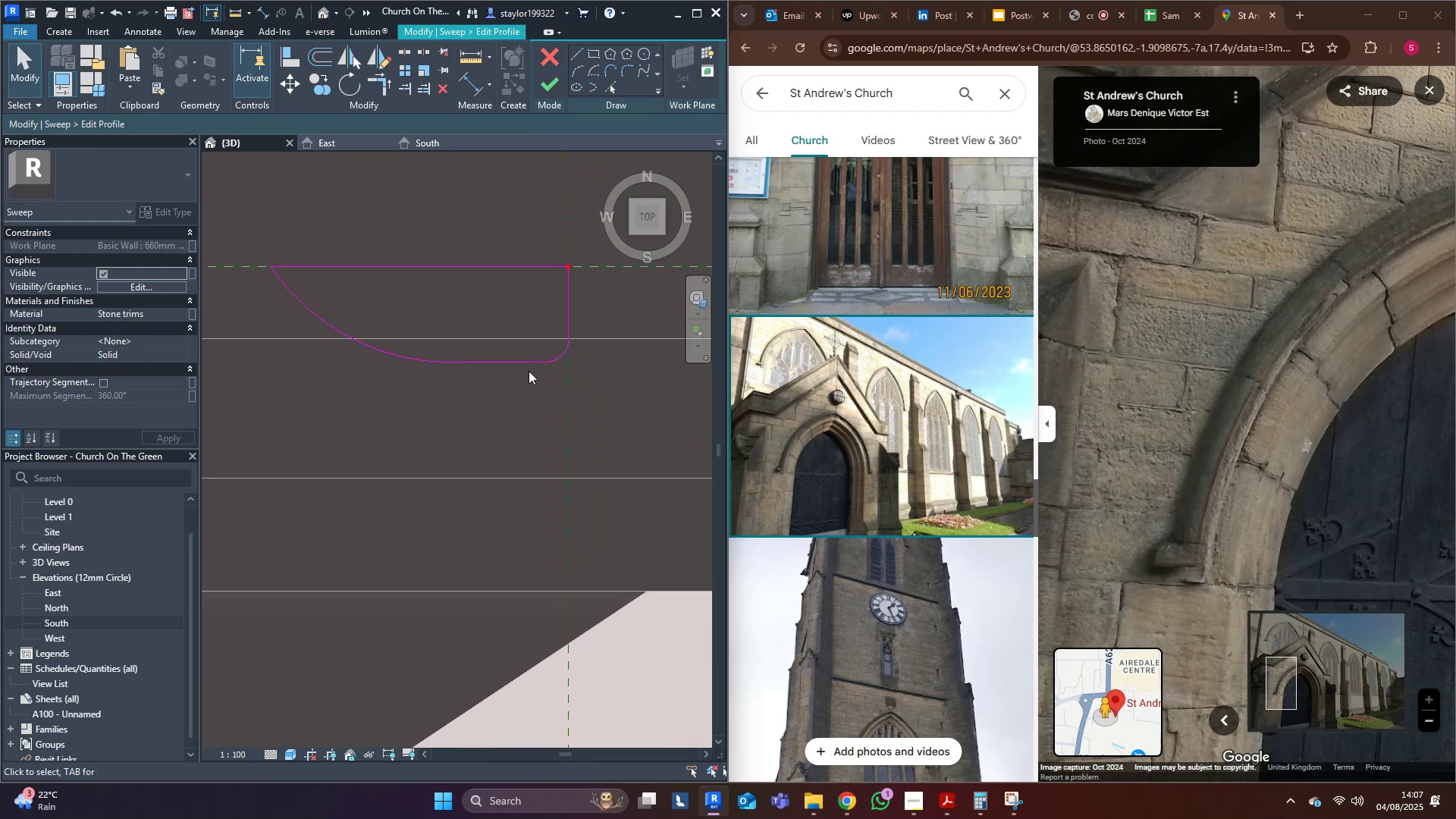 
scroll: coordinate [517, 407], scroll_direction: down, amount: 4.0
 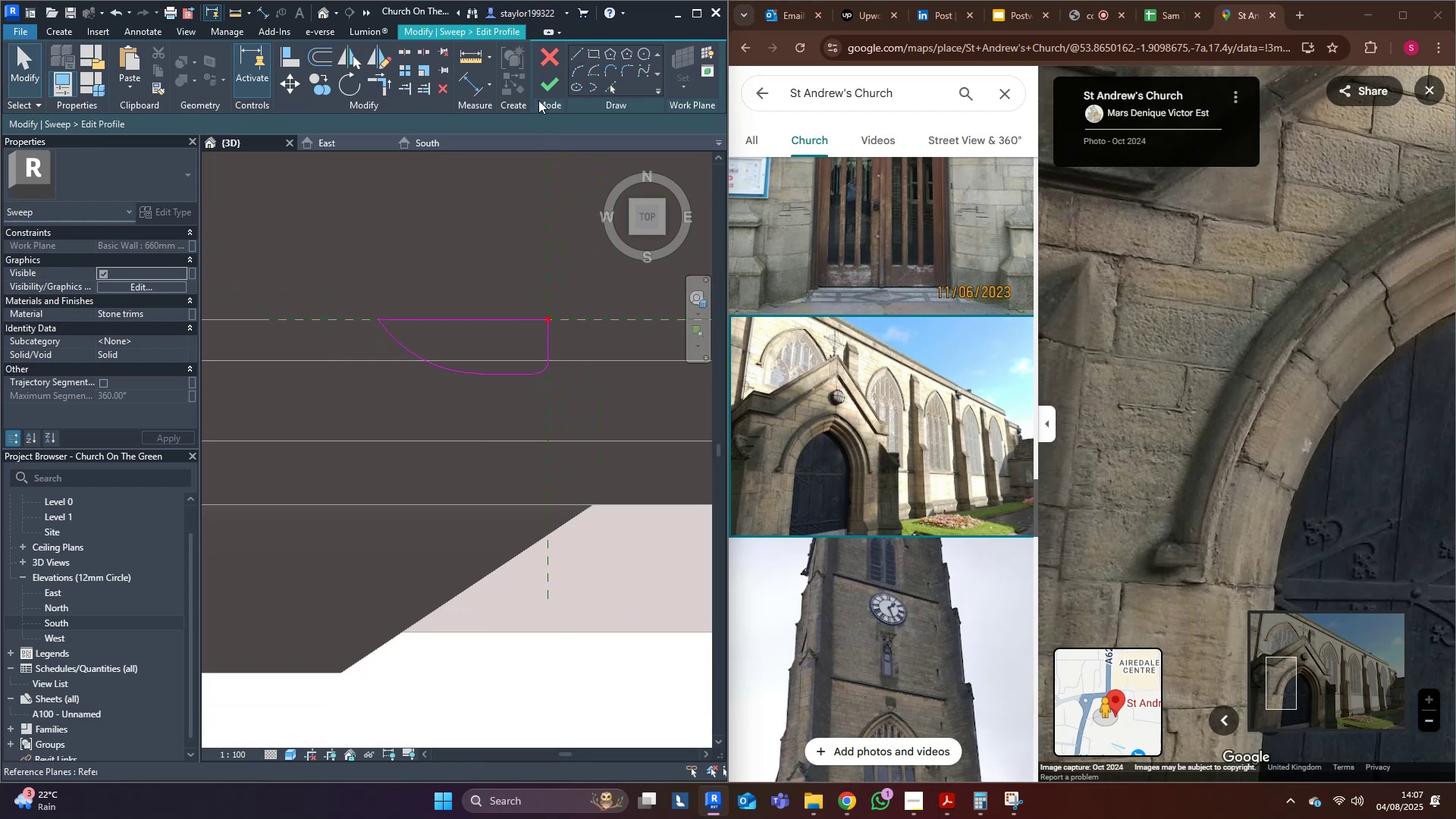 
double_click([546, 89])
 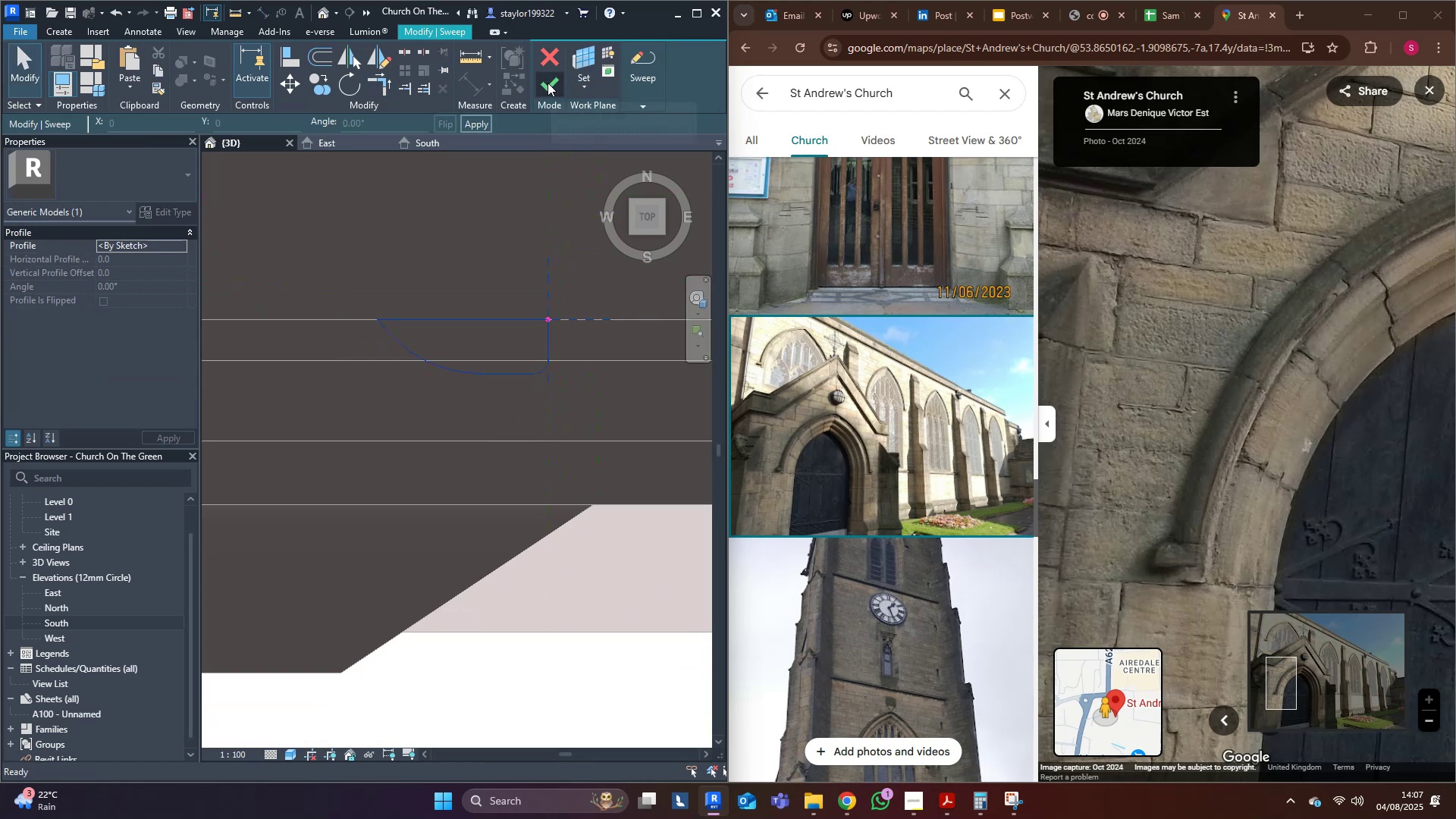 
left_click([553, 82])
 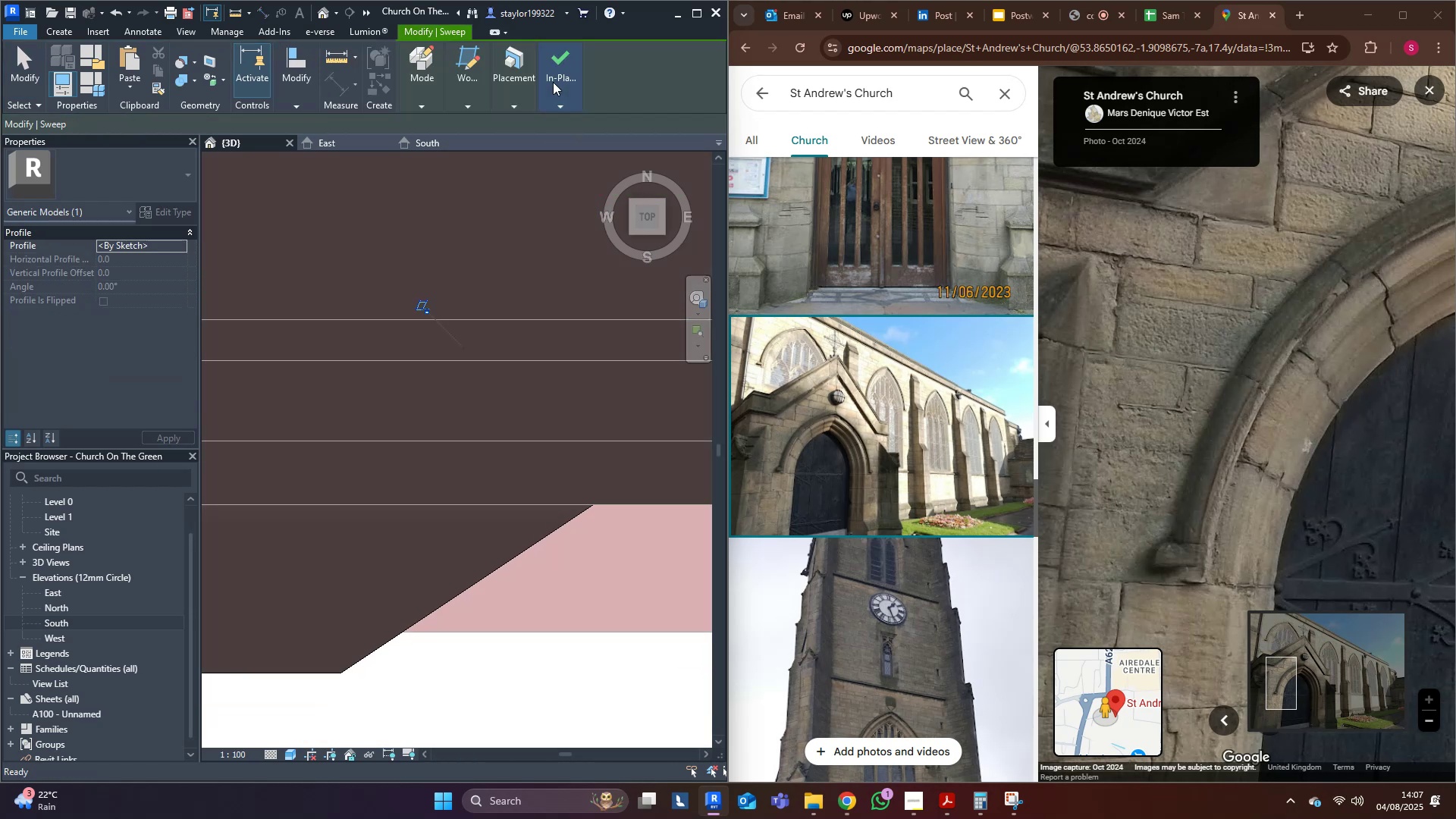 
scroll: coordinate [515, 398], scroll_direction: down, amount: 16.0
 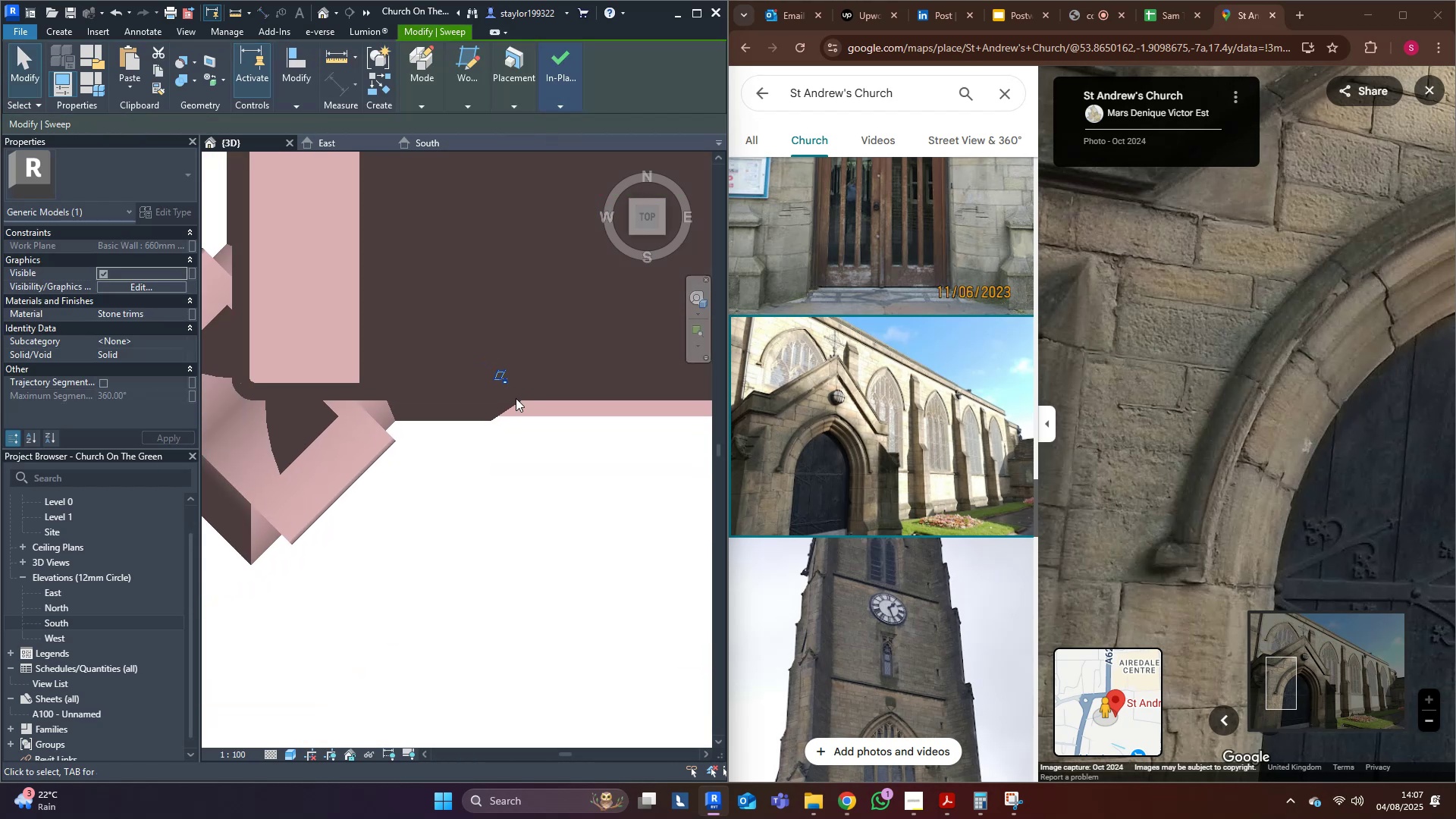 
hold_key(key=ShiftLeft, duration=0.41)
 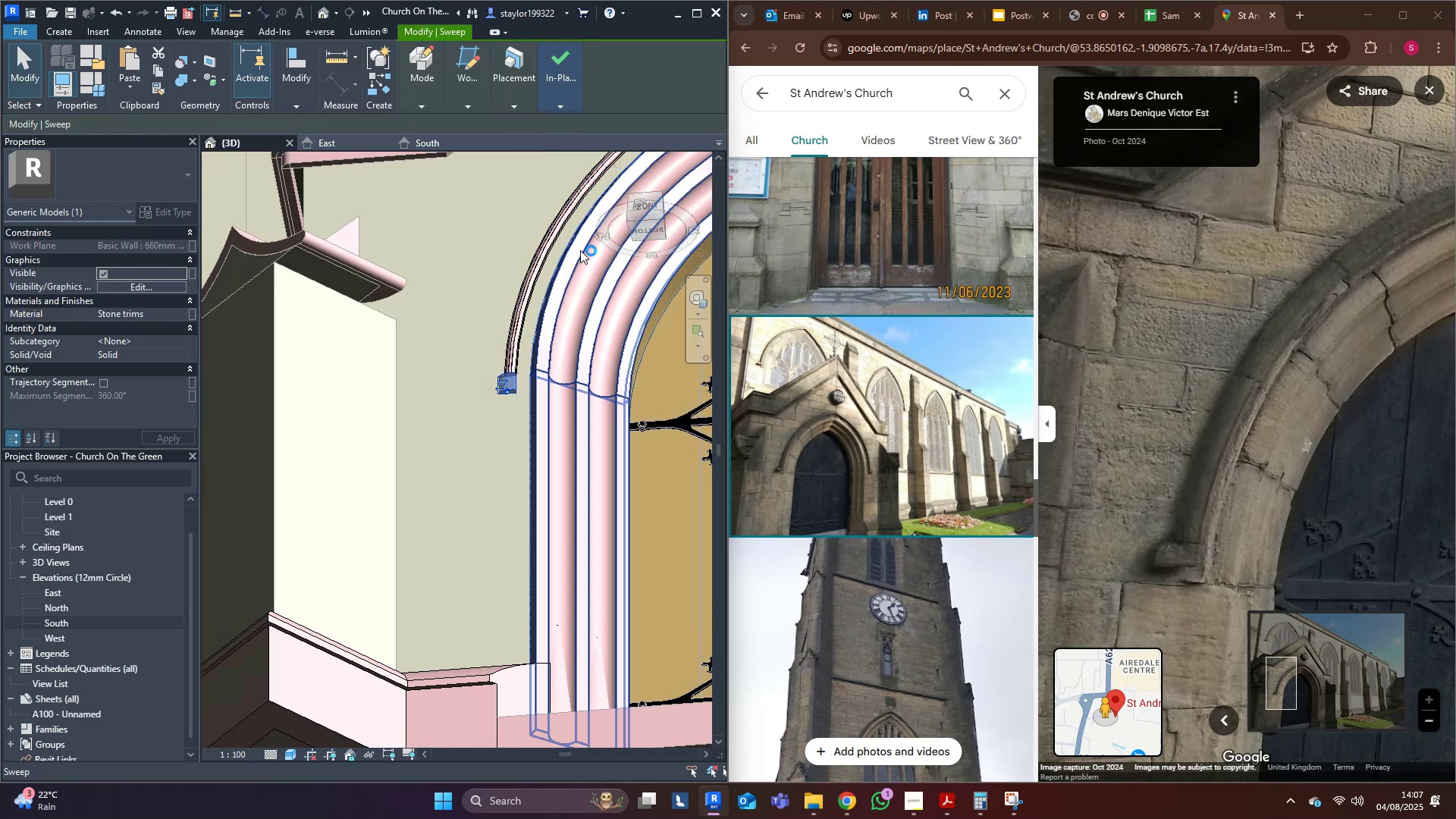 
key(Shift+ShiftLeft)
 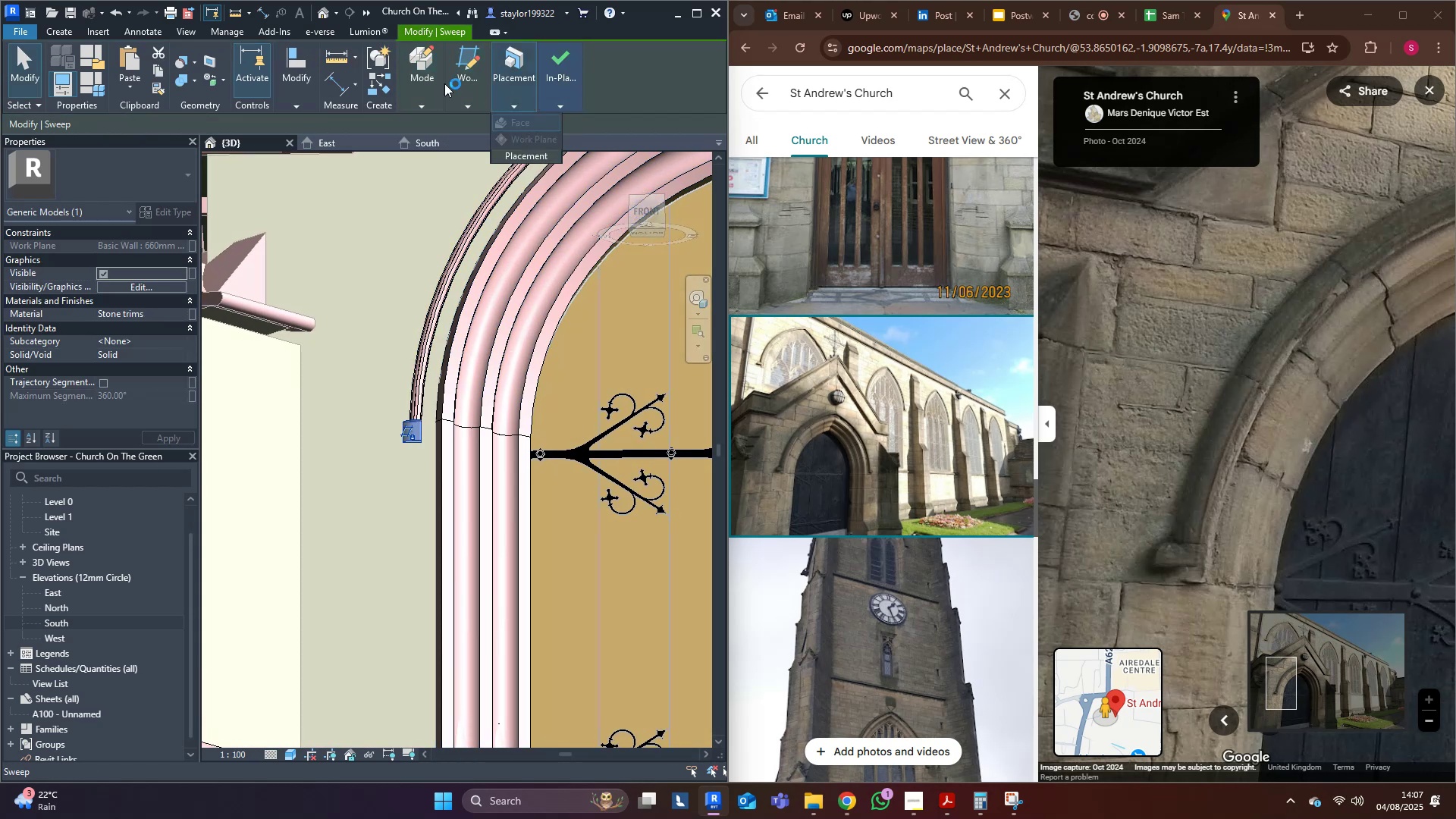 
left_click([414, 146])
 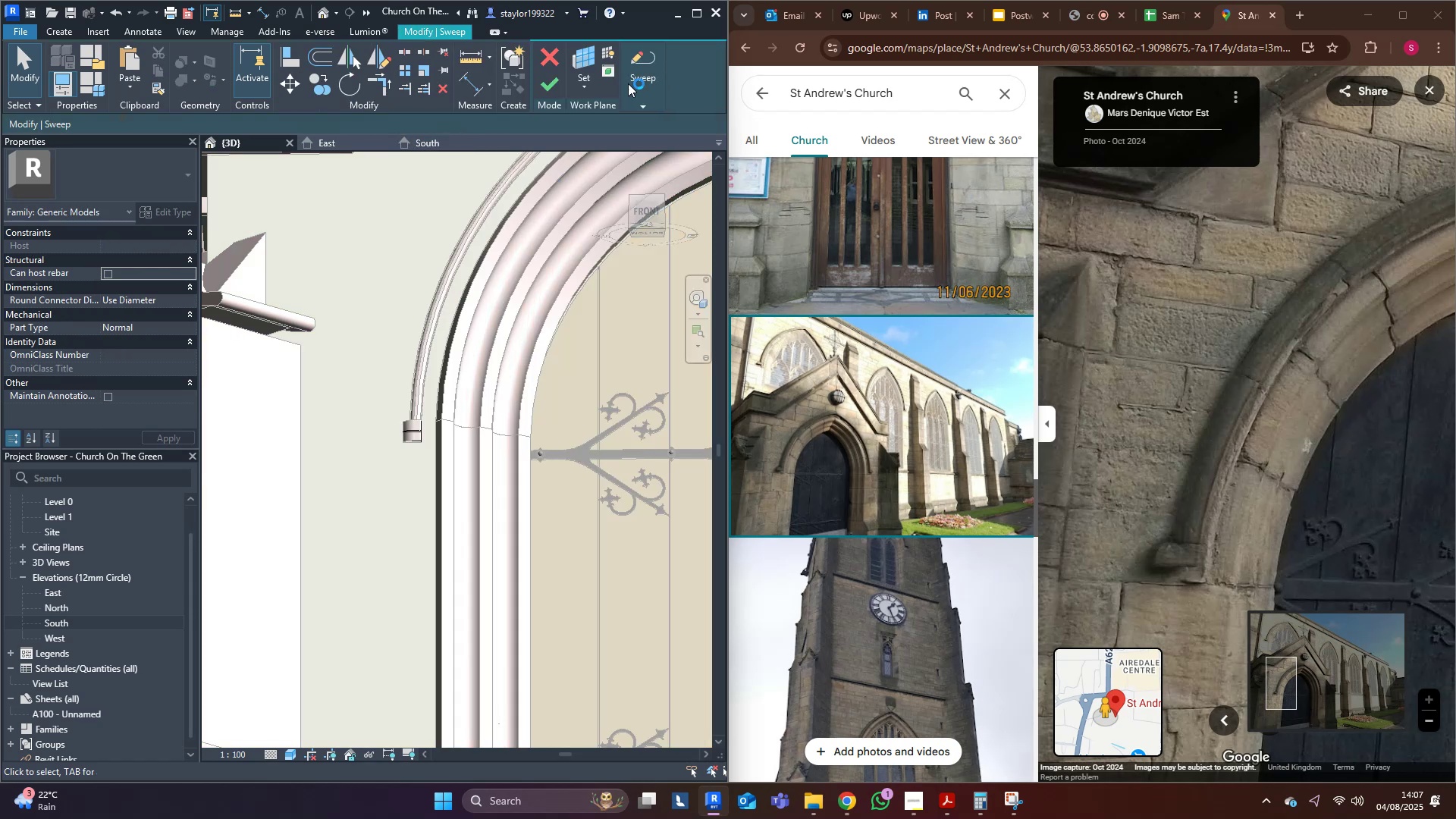 
left_click([645, 72])
 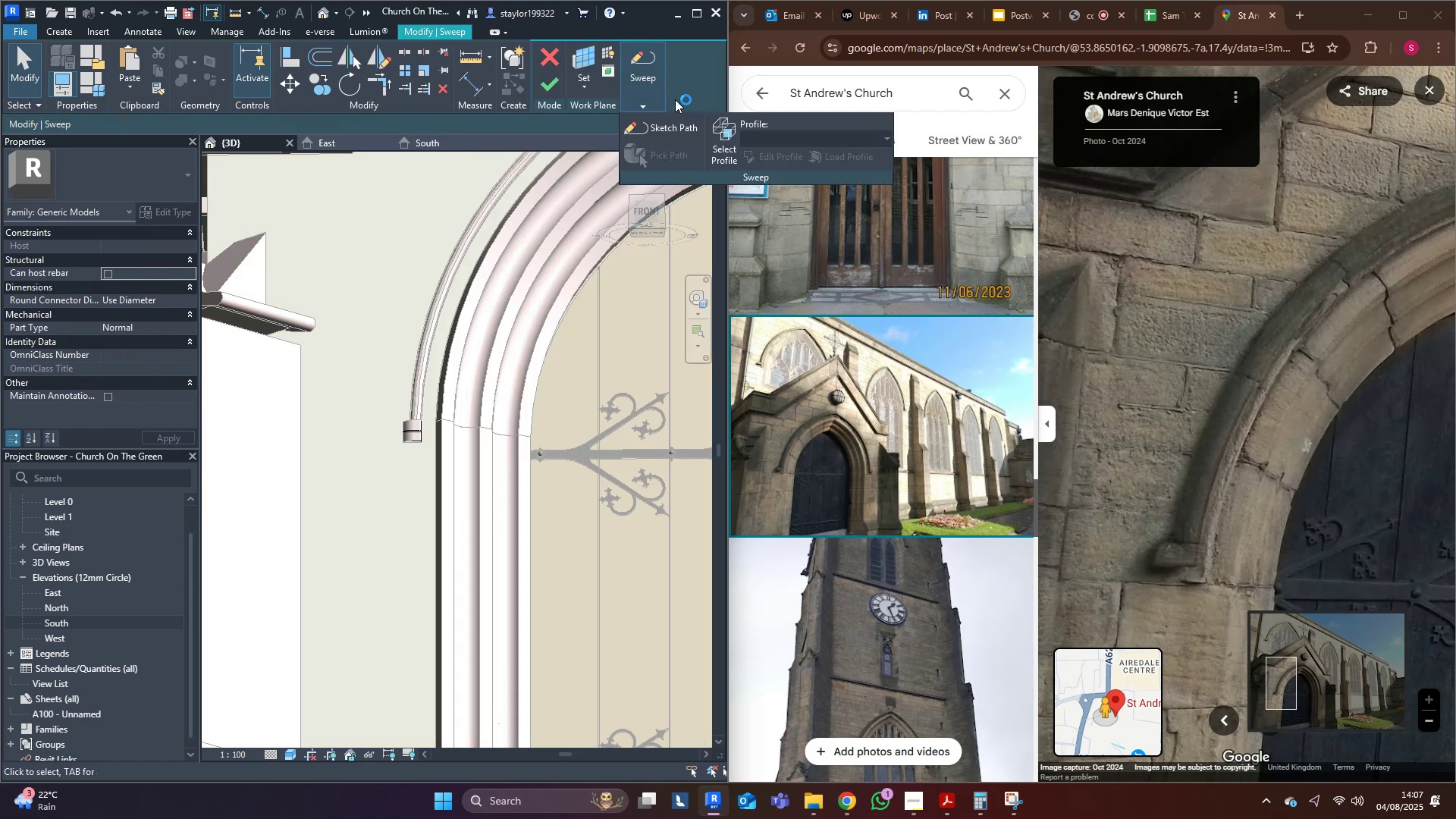 
left_click([651, 124])
 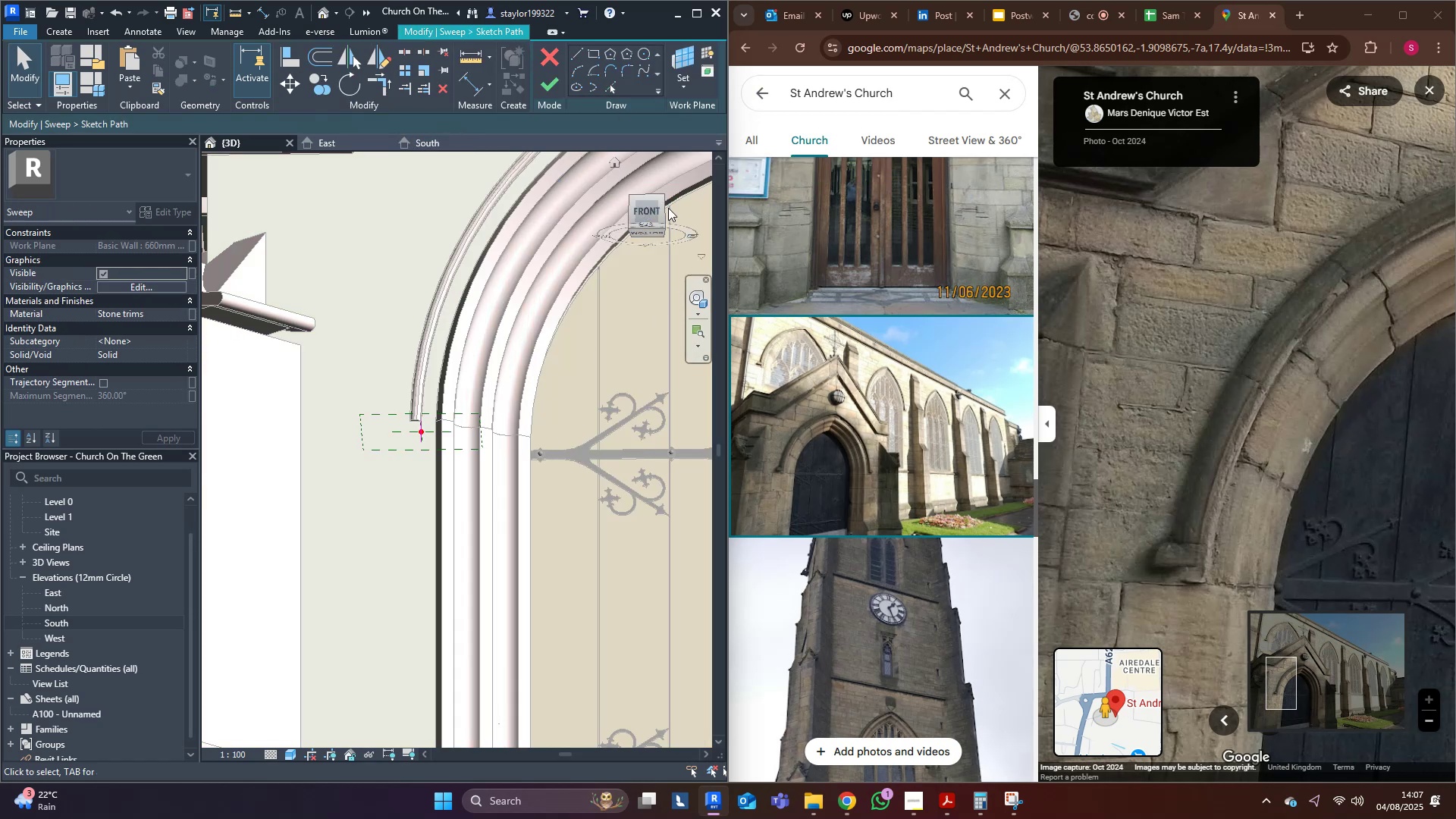 
left_click([648, 215])
 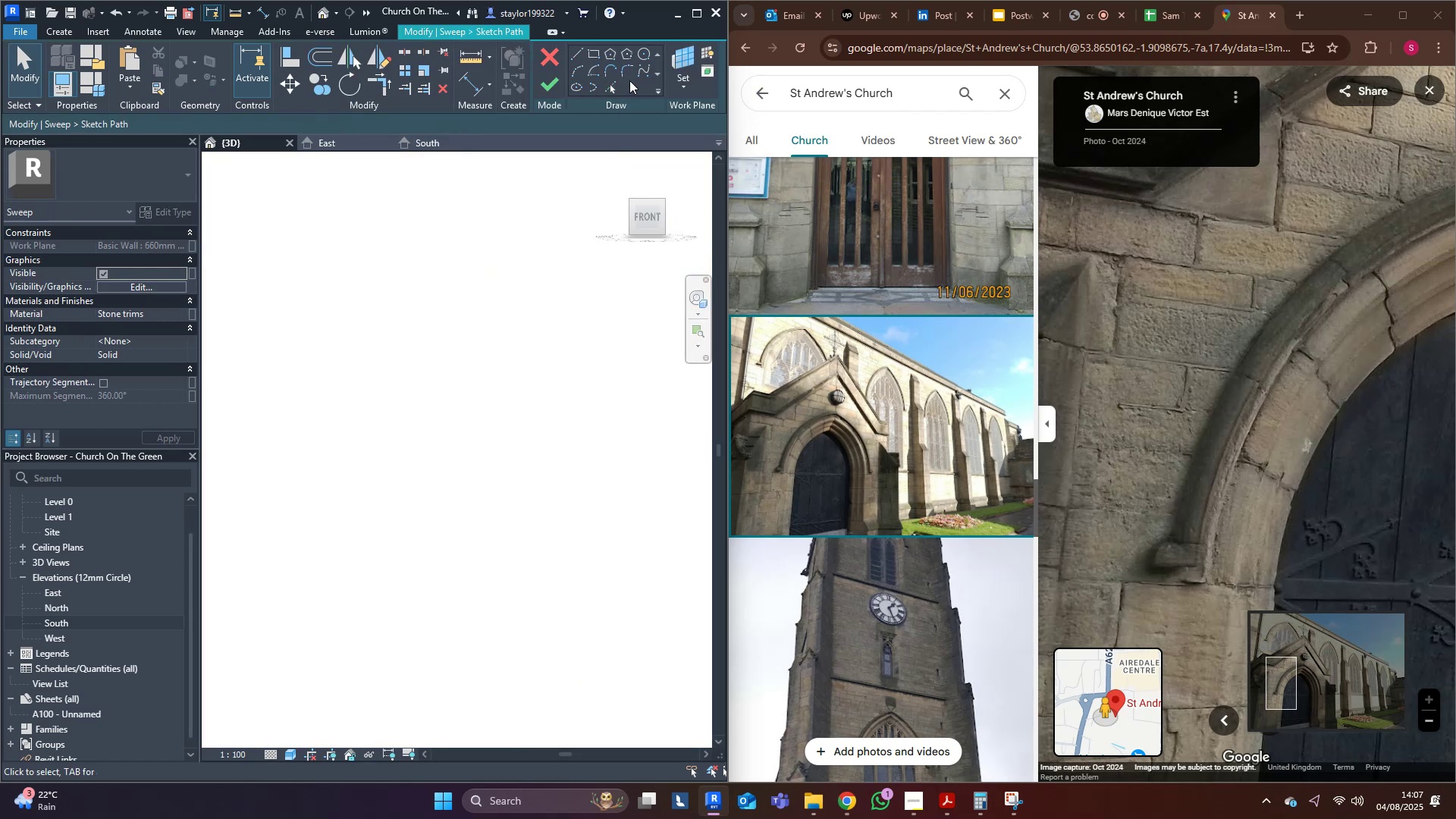 
scroll: coordinate [511, 580], scroll_direction: up, amount: 36.0
 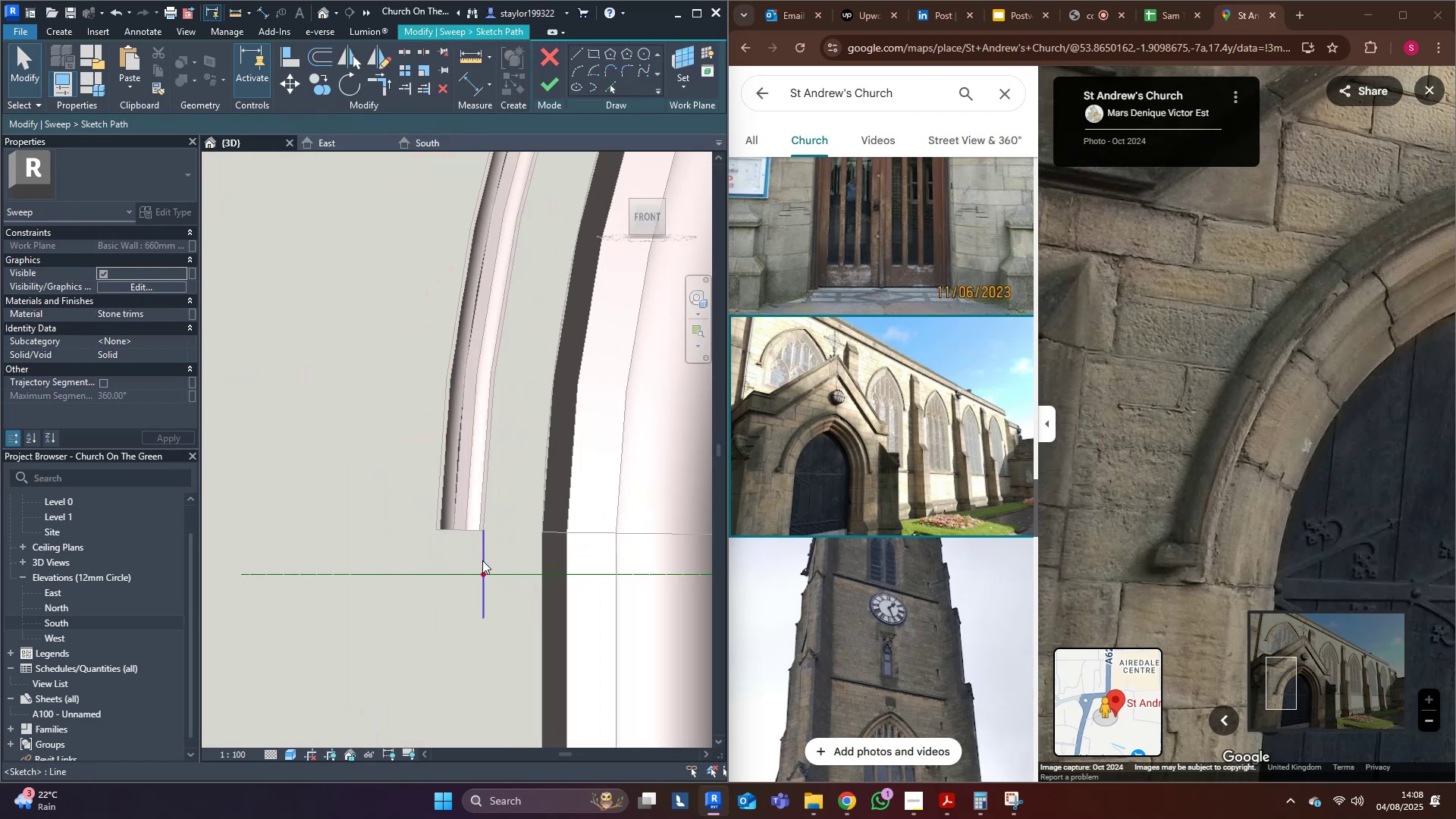 
left_click([482, 560])
 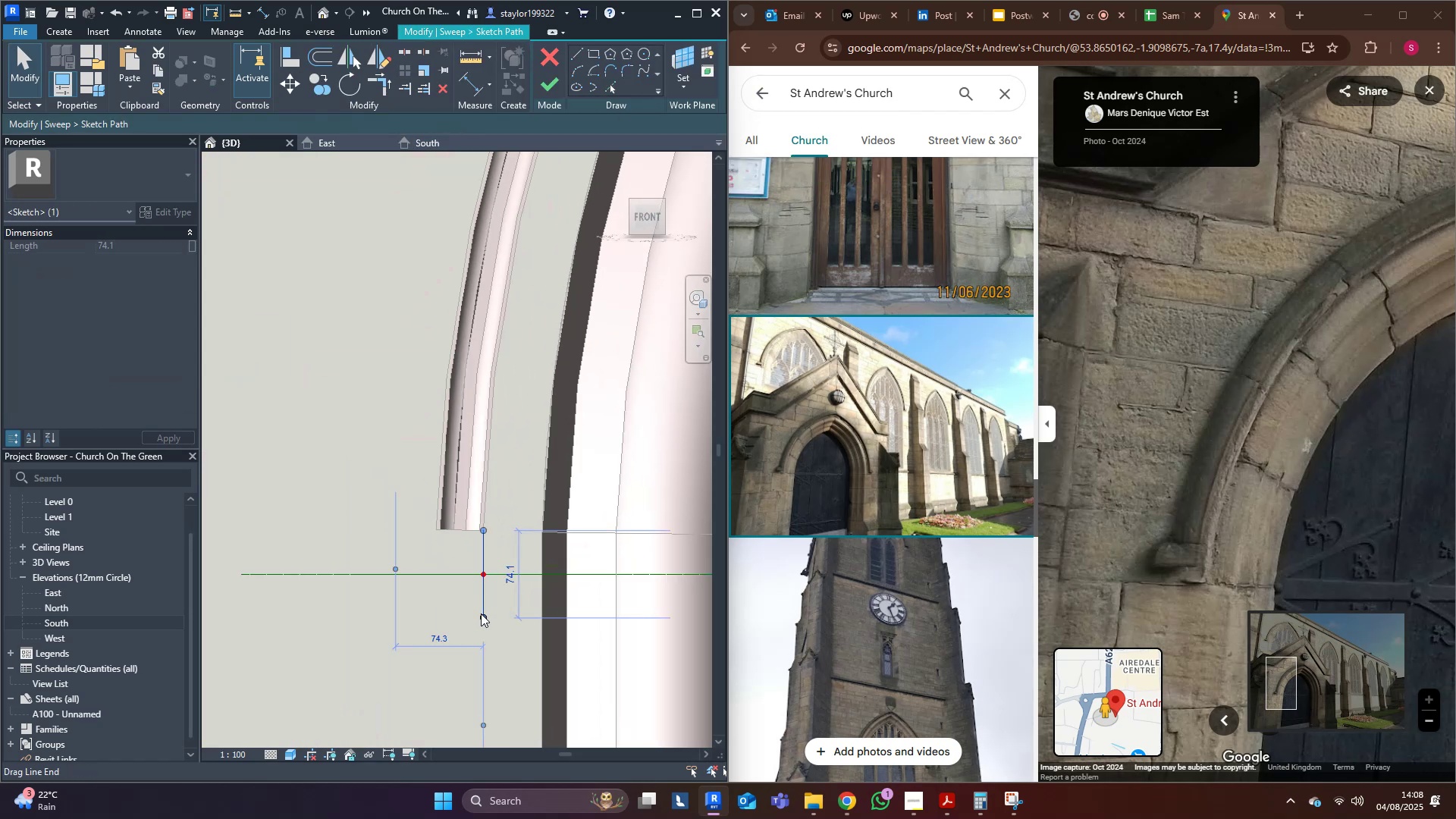 
key(Delete)
 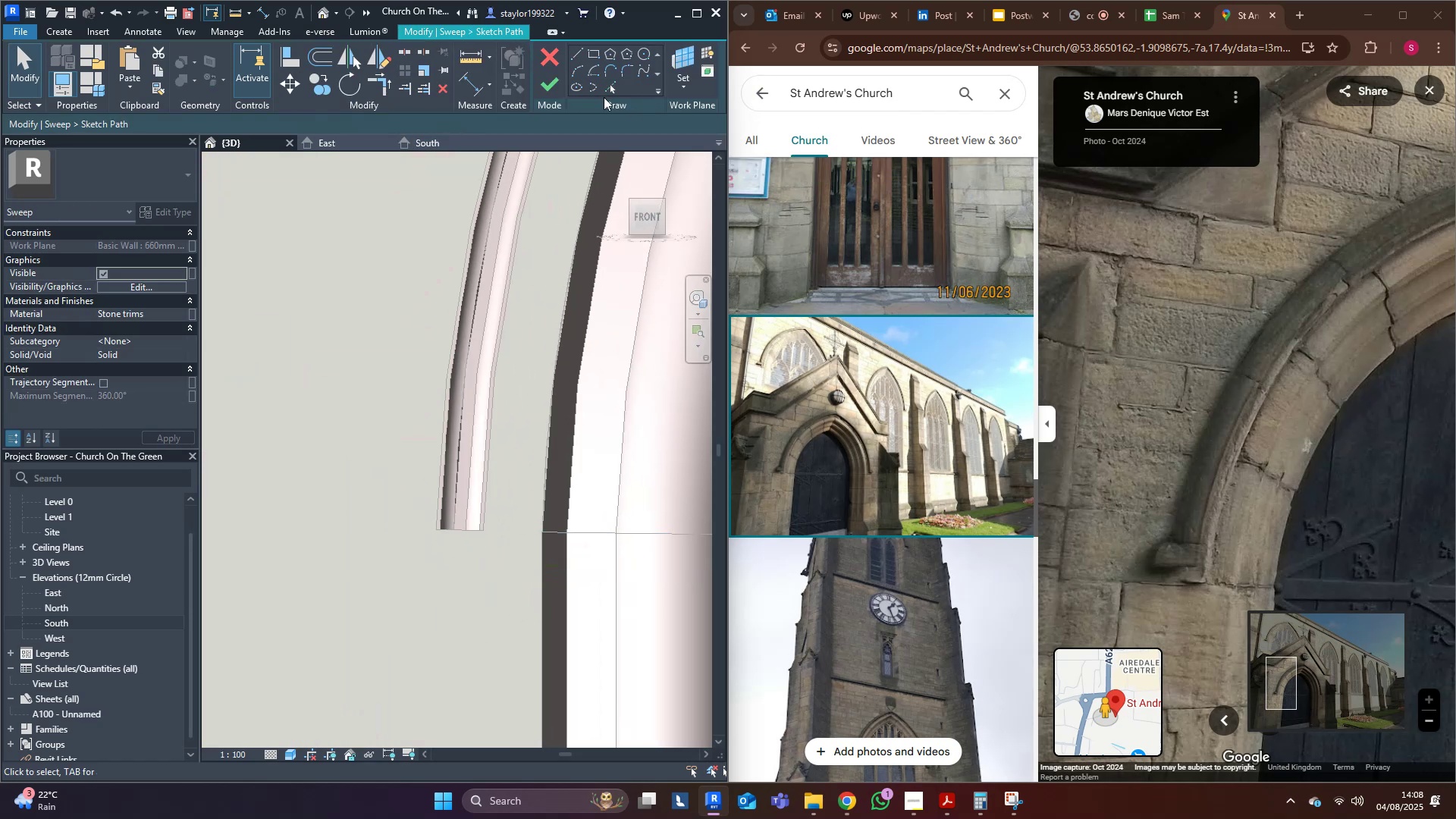 
left_click([613, 87])
 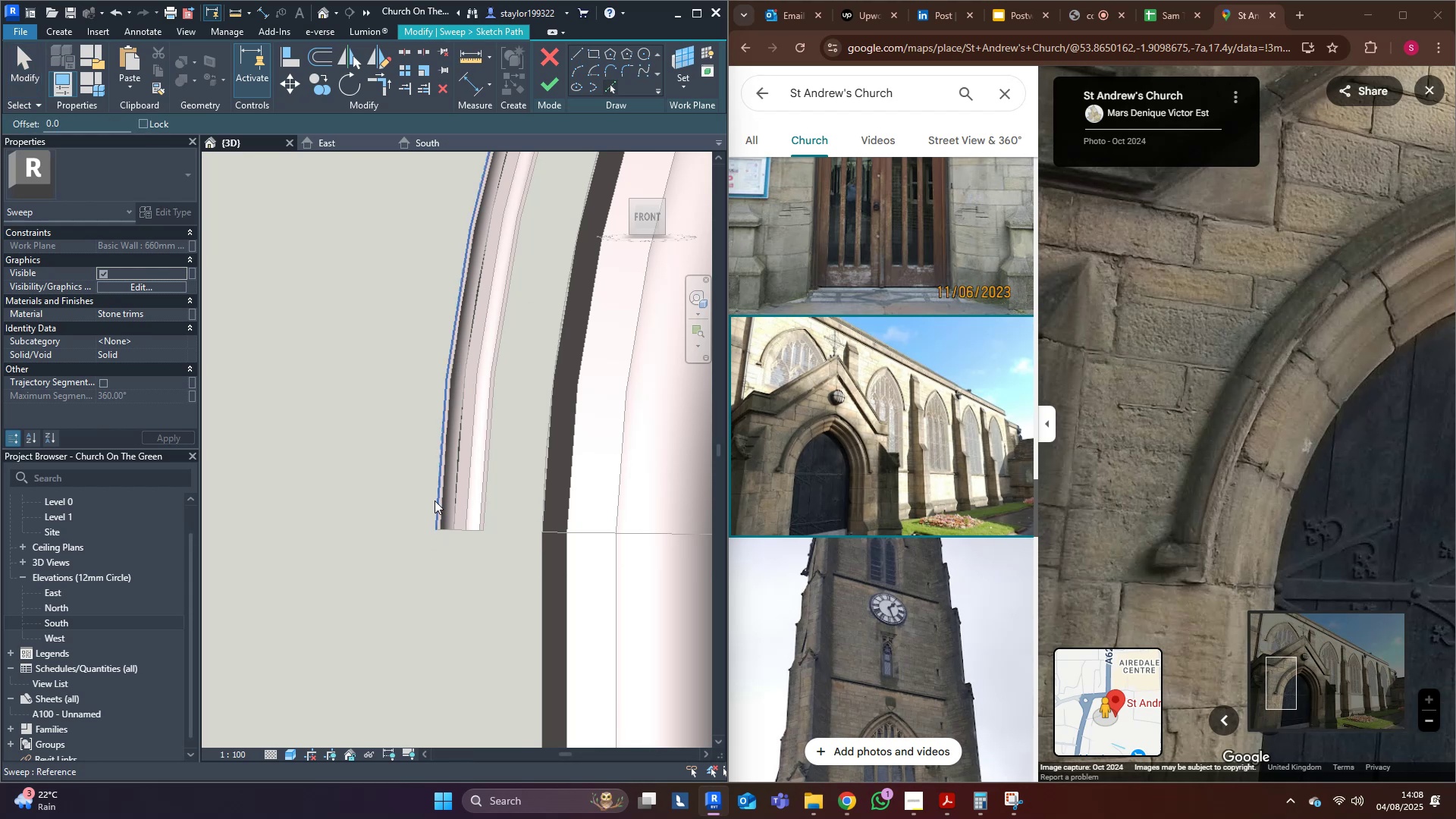 
left_click([438, 495])
 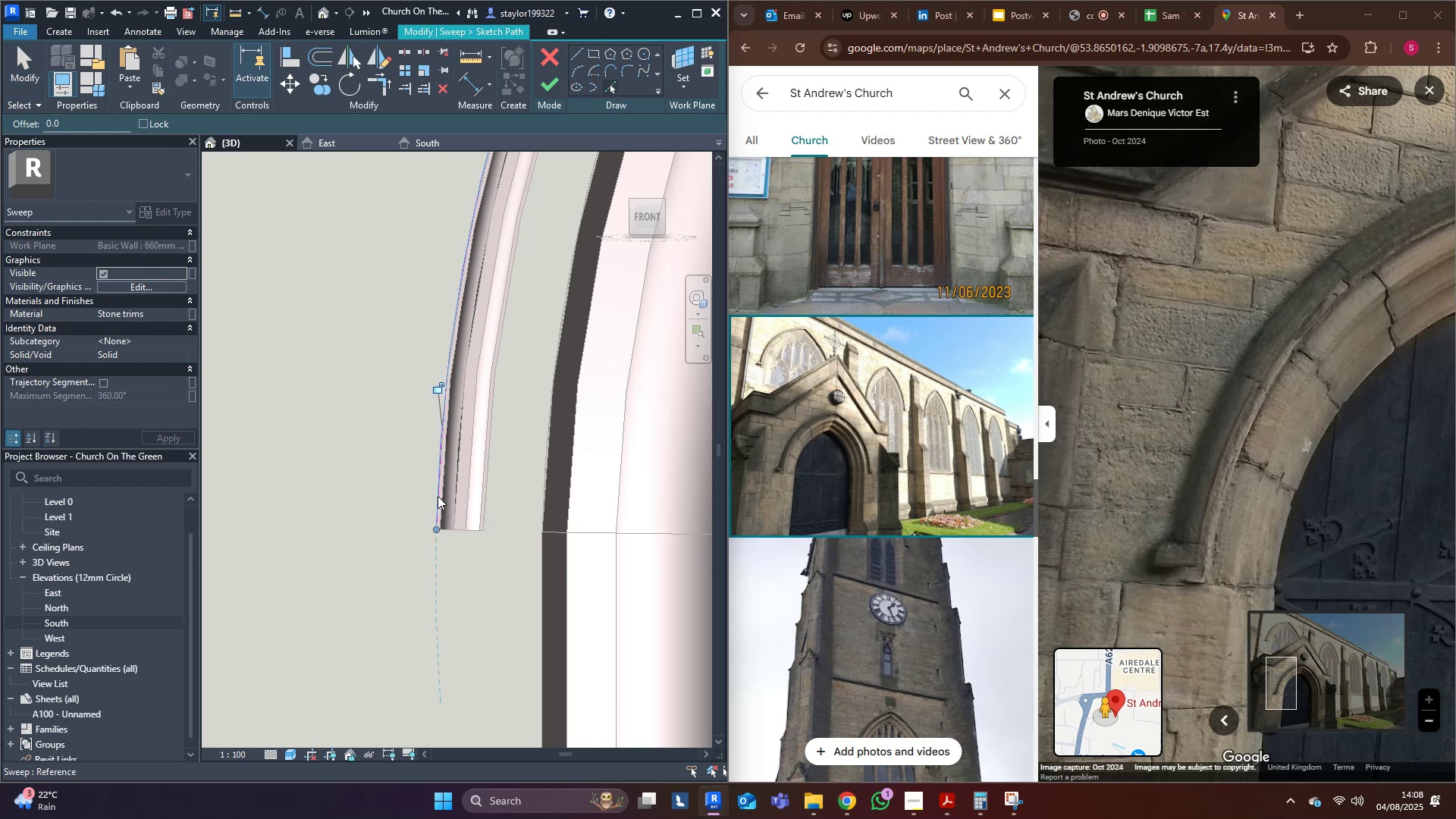 
scroll: coordinate [436, 492], scroll_direction: down, amount: 11.0
 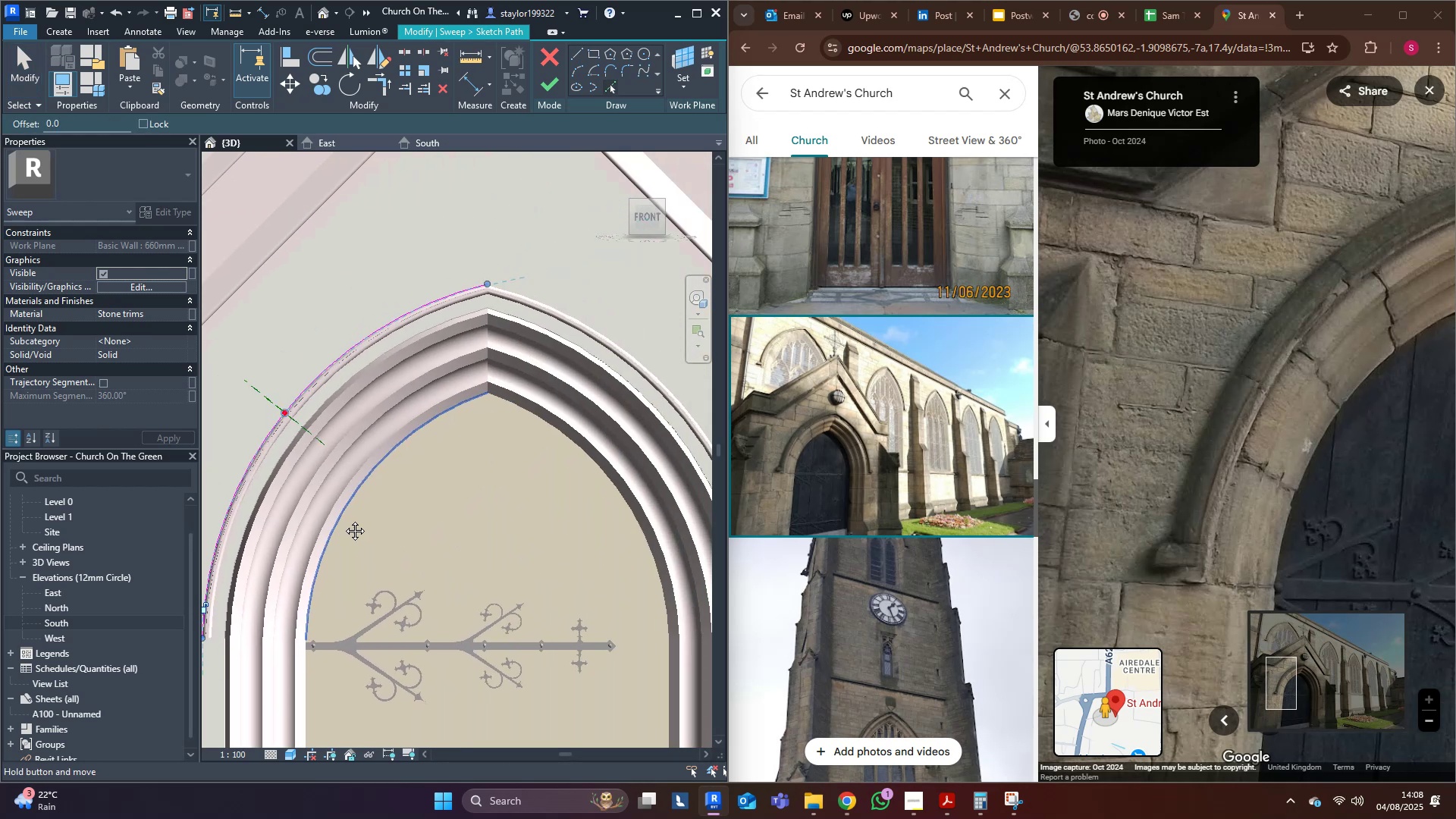 
scroll: coordinate [488, 276], scroll_direction: up, amount: 7.0
 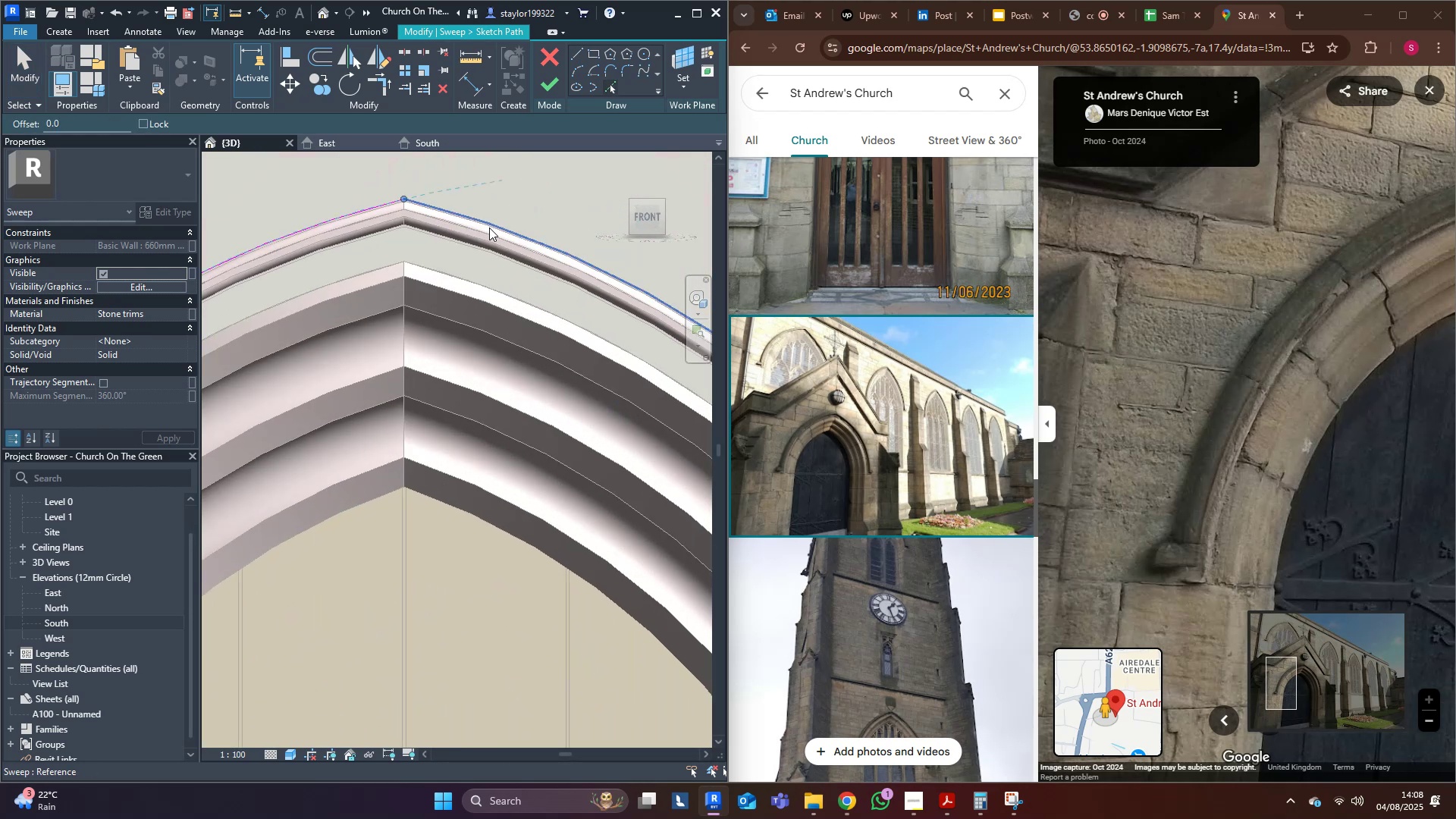 
left_click([489, 226])
 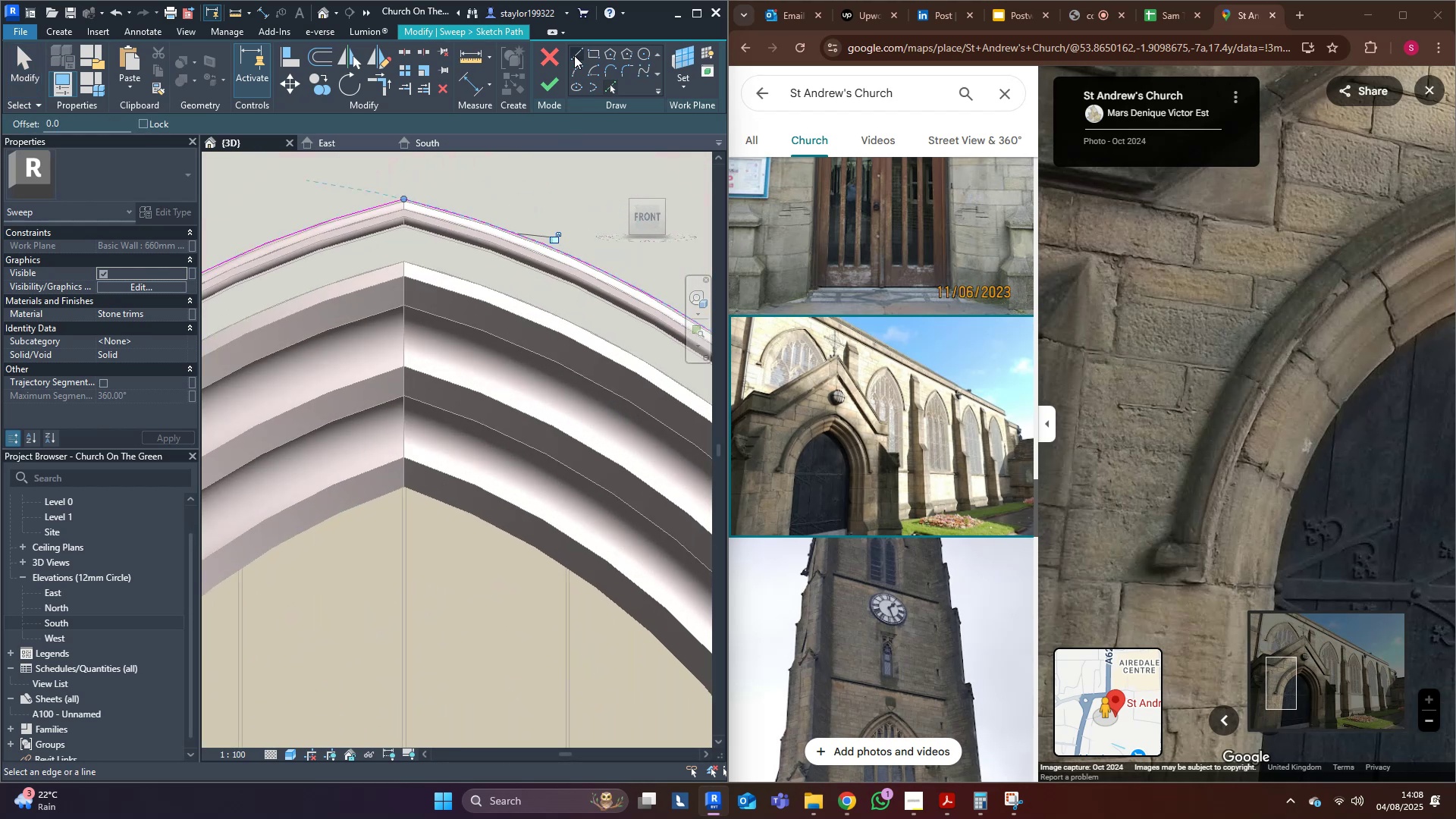 
left_click([574, 55])
 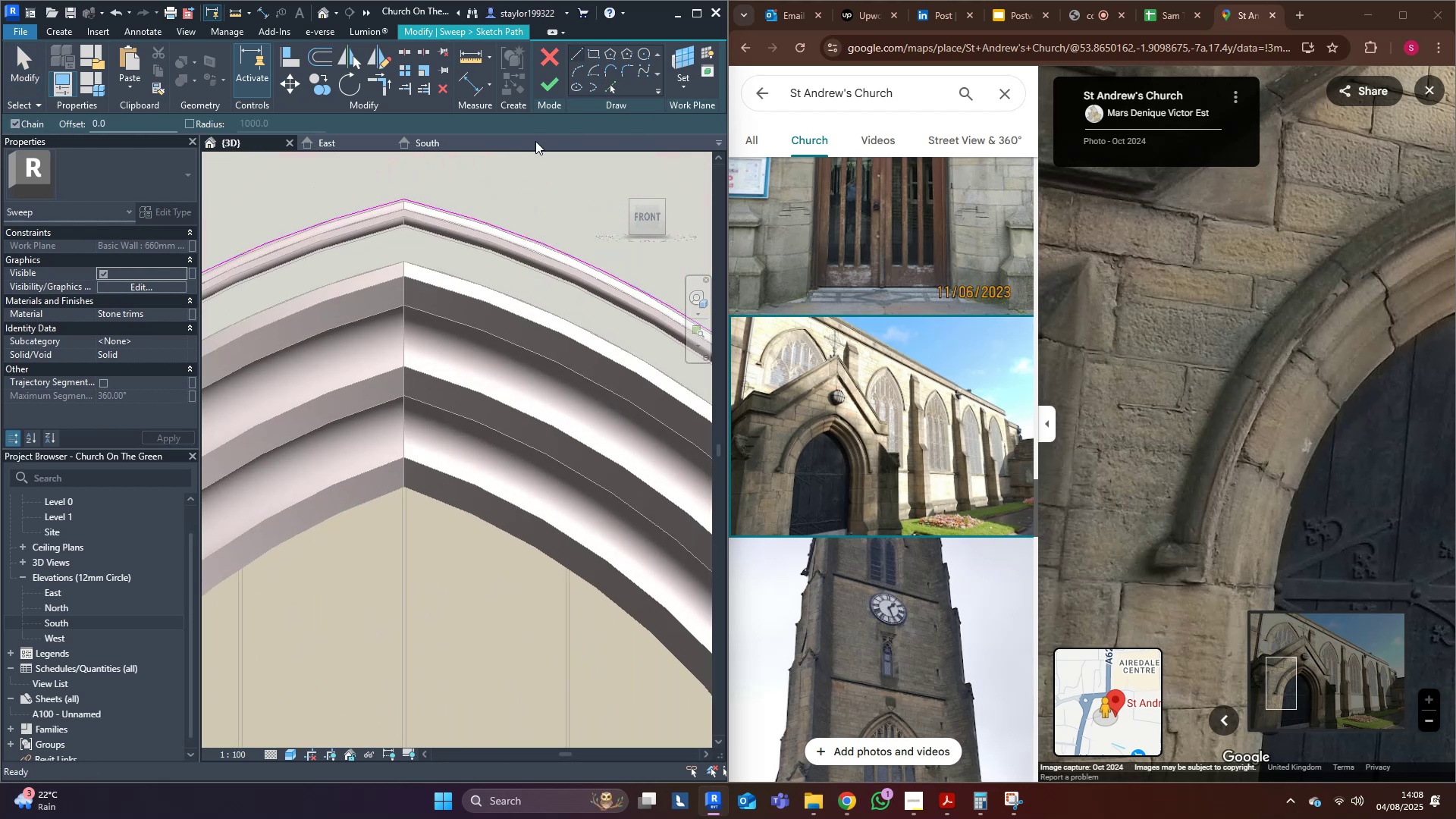 
scroll: coordinate [495, 539], scroll_direction: down, amount: 5.0
 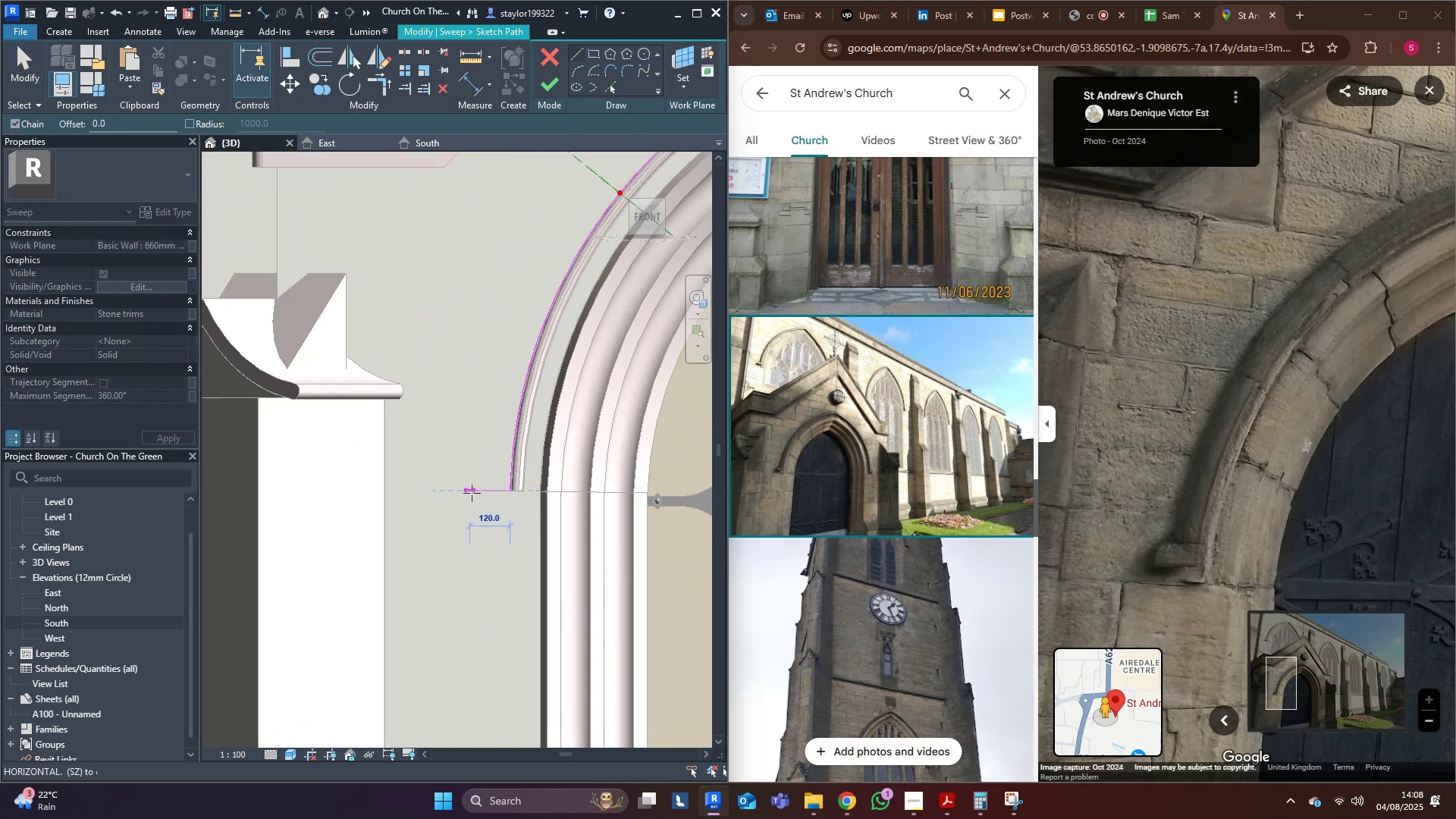 
left_click([472, 493])
 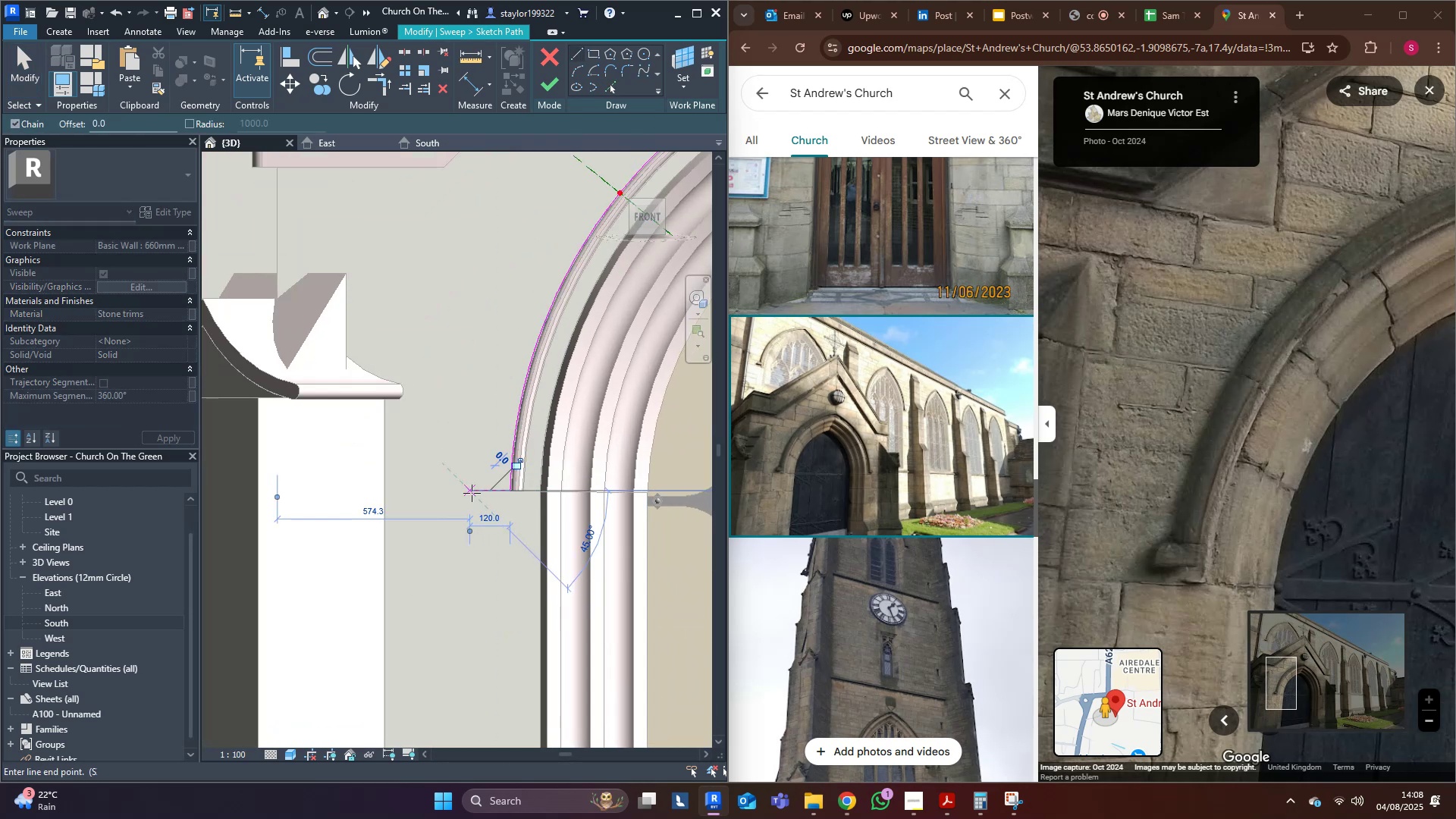 
key(Escape)
 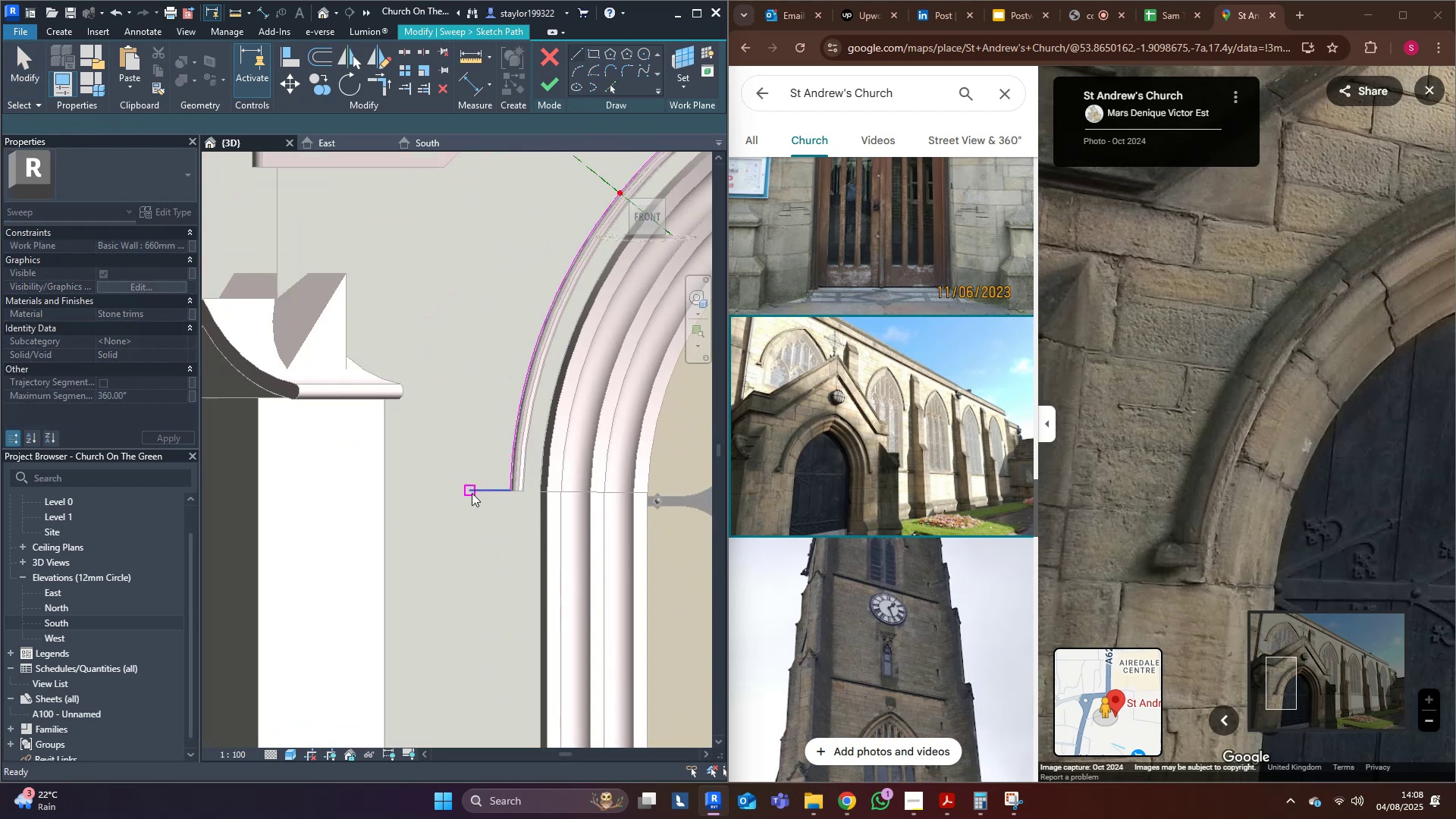 
key(Escape)
 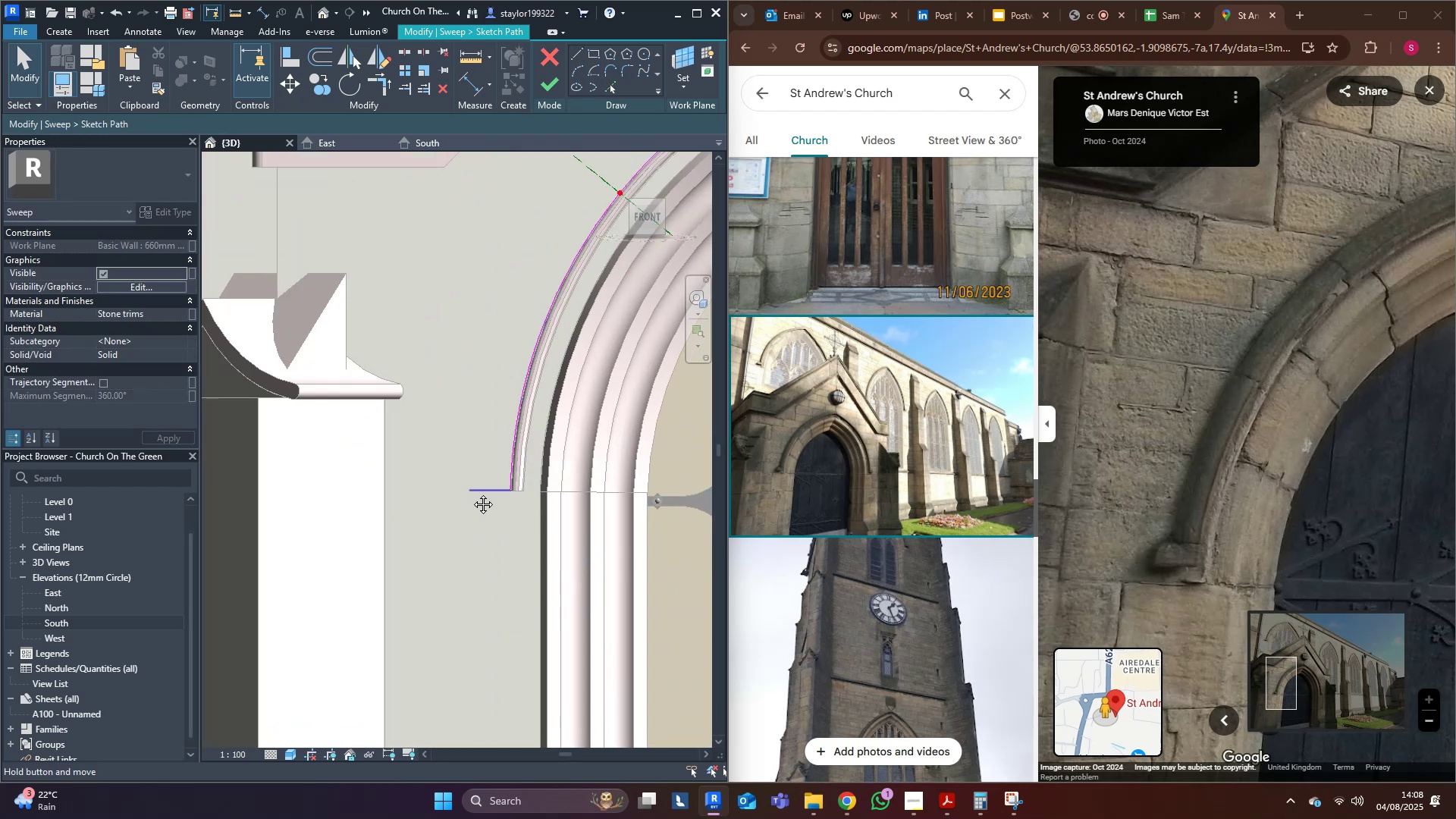 
middle_click([472, 493])
 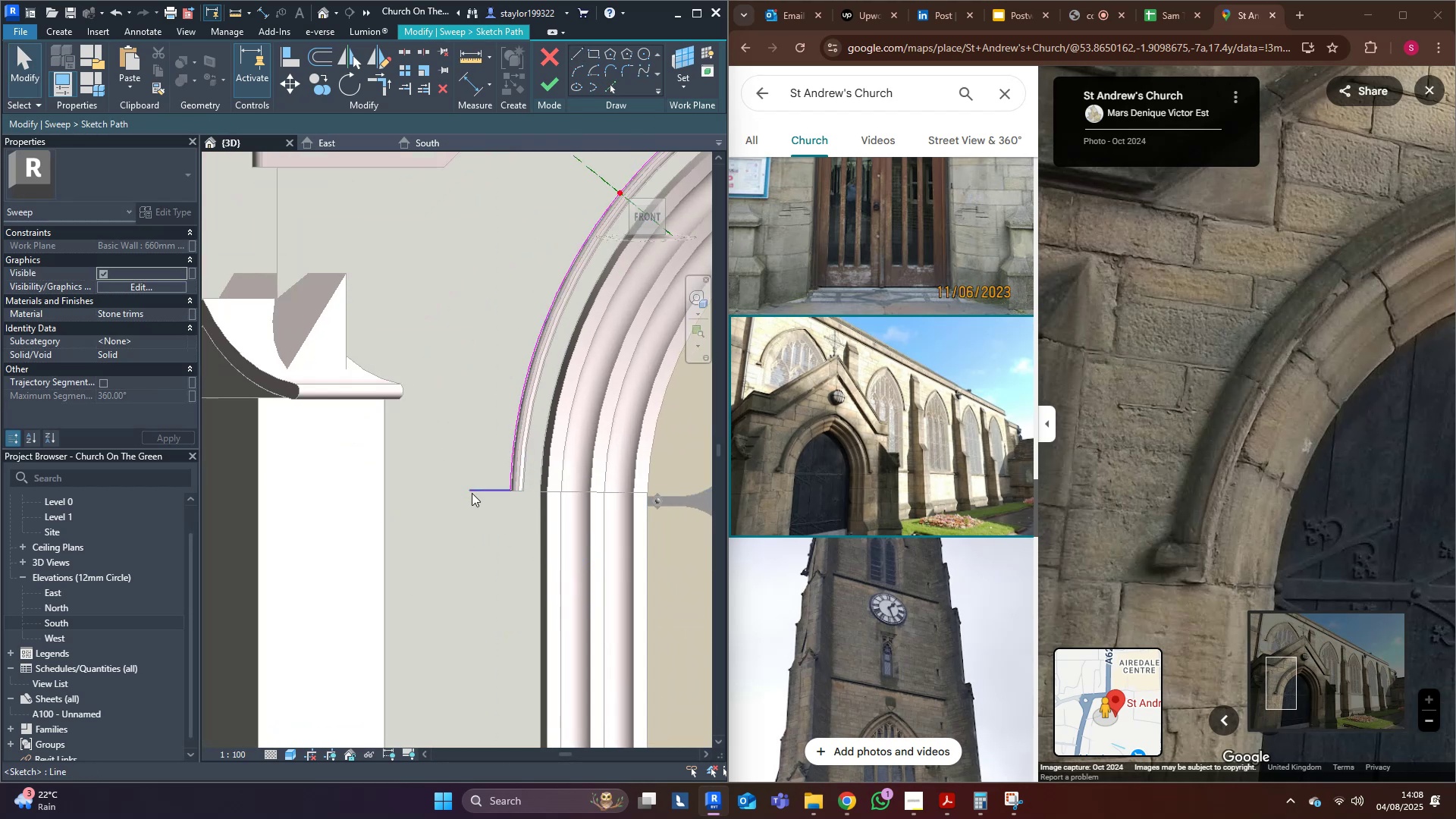 
type(md)
 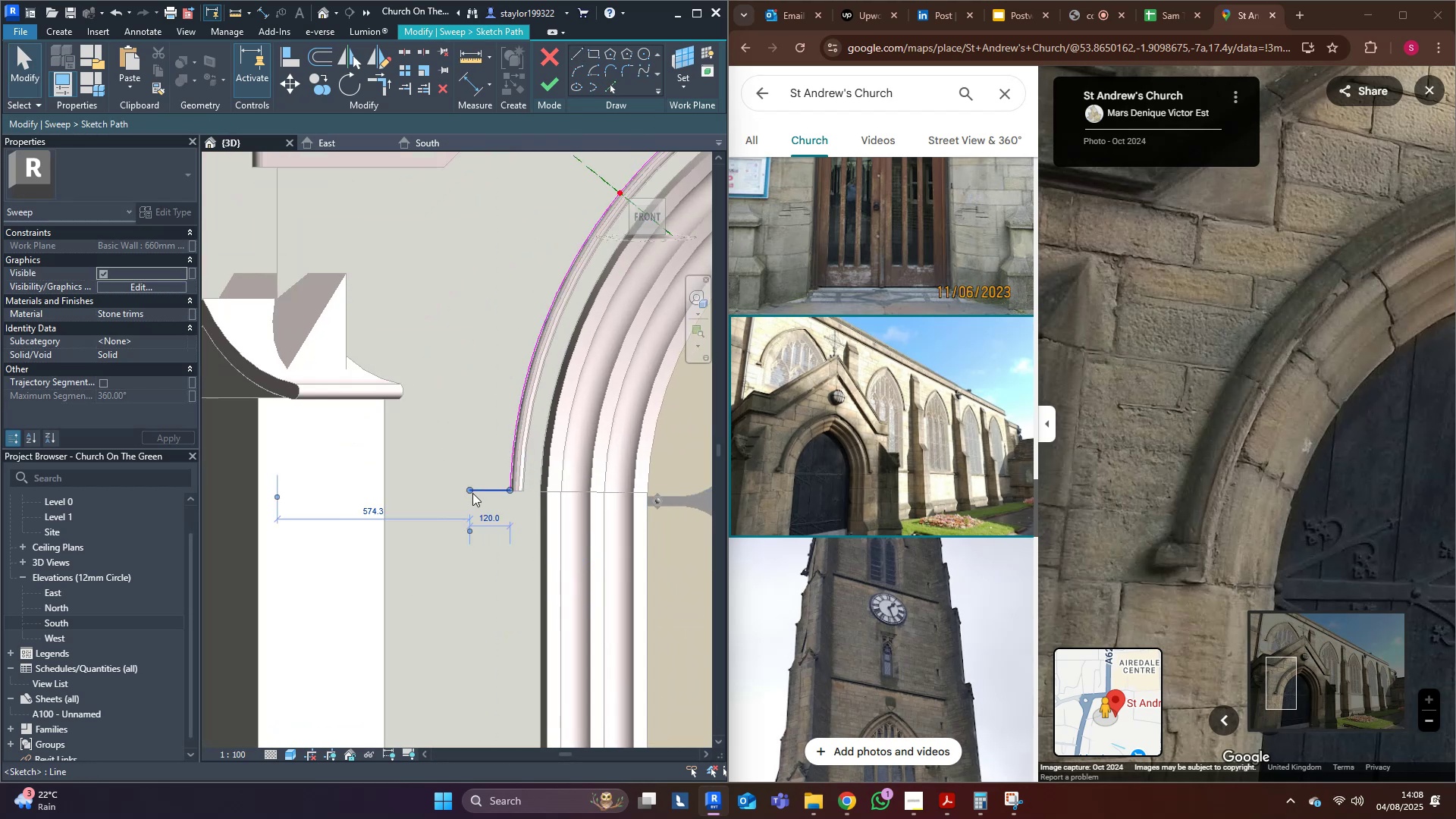 
left_click([472, 493])
 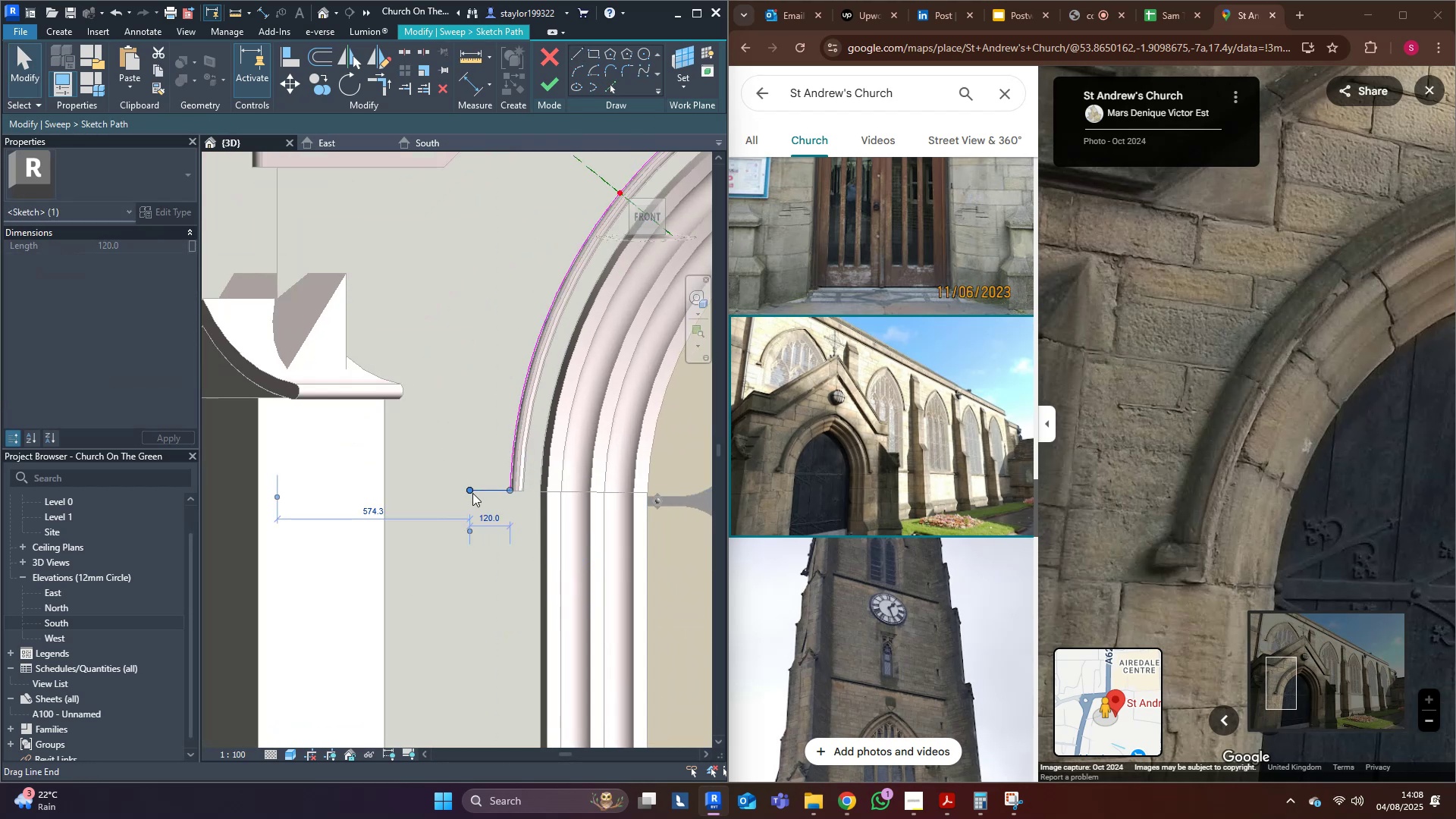 
type(dm)
 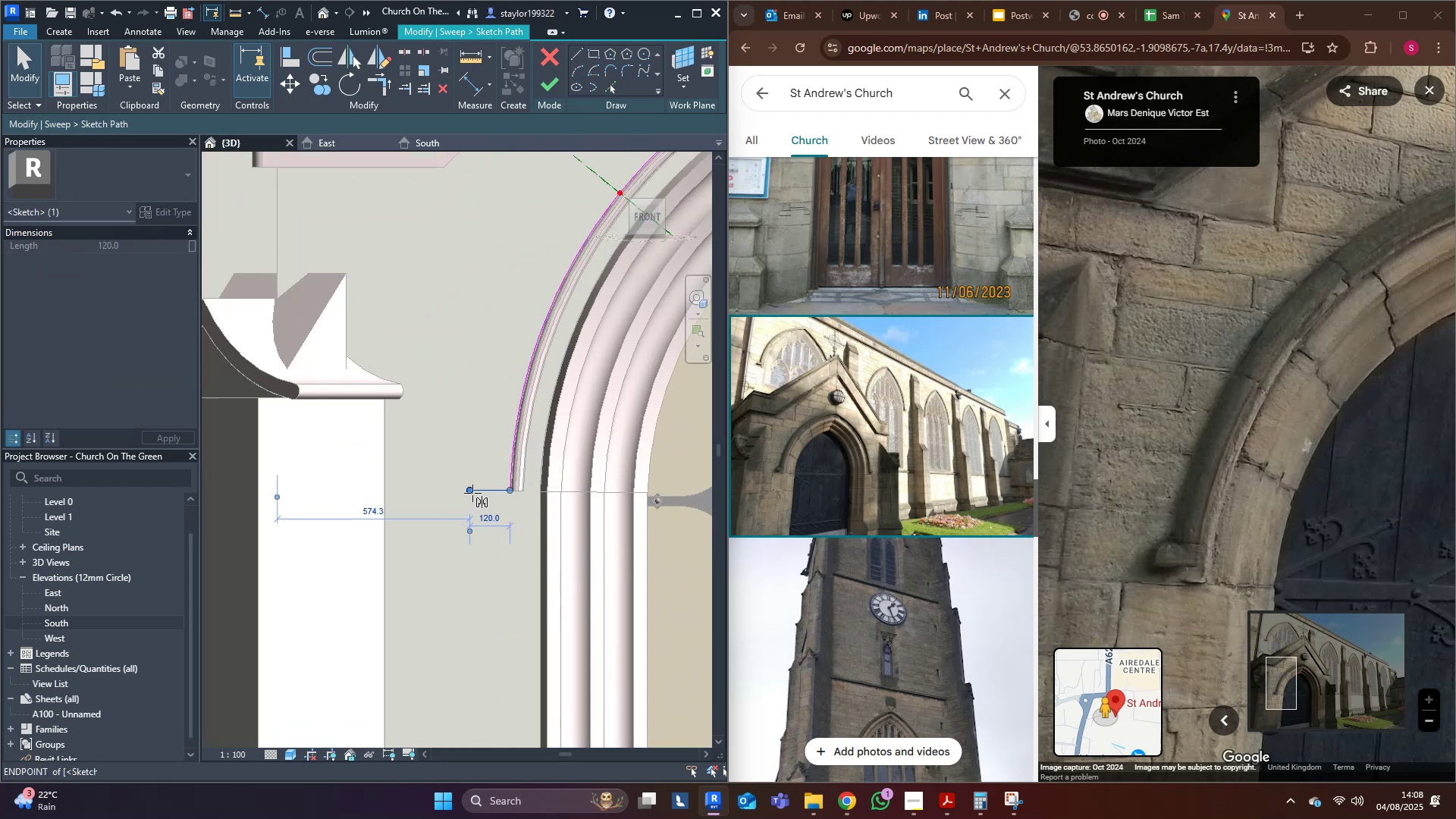 
scroll: coordinate [472, 493], scroll_direction: down, amount: 5.0
 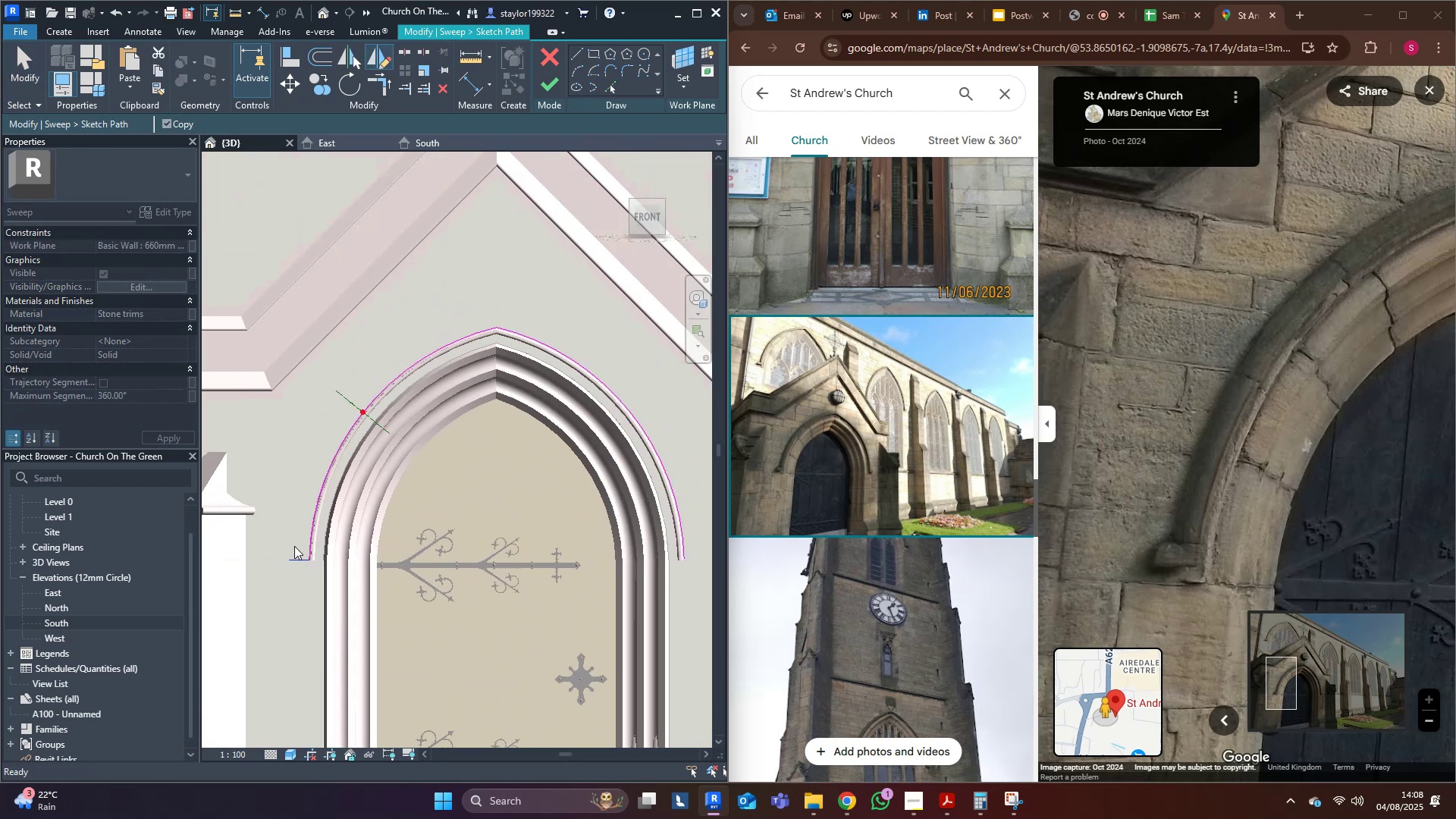 
scroll: coordinate [504, 372], scroll_direction: up, amount: 4.0
 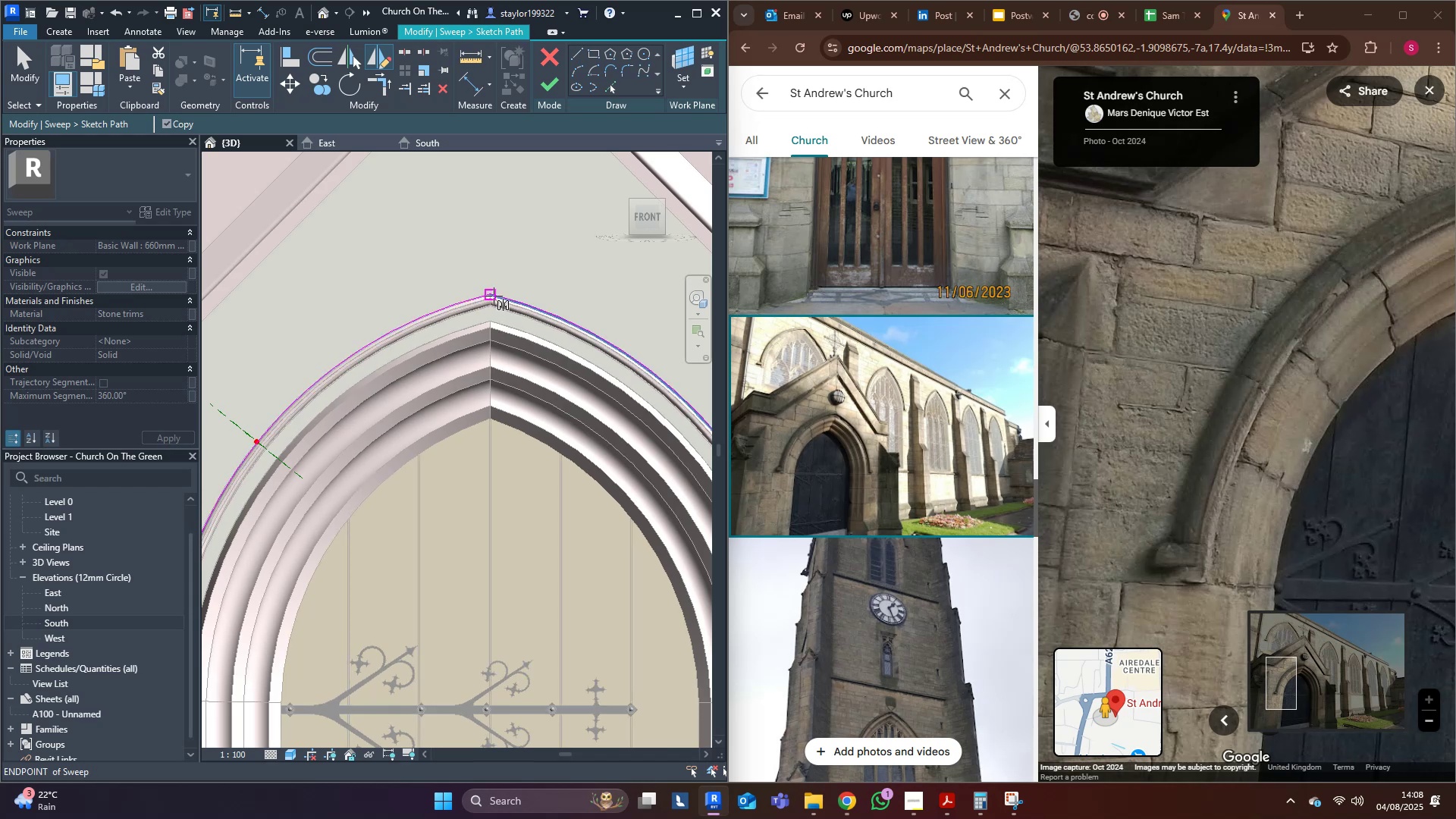 
left_click([494, 296])
 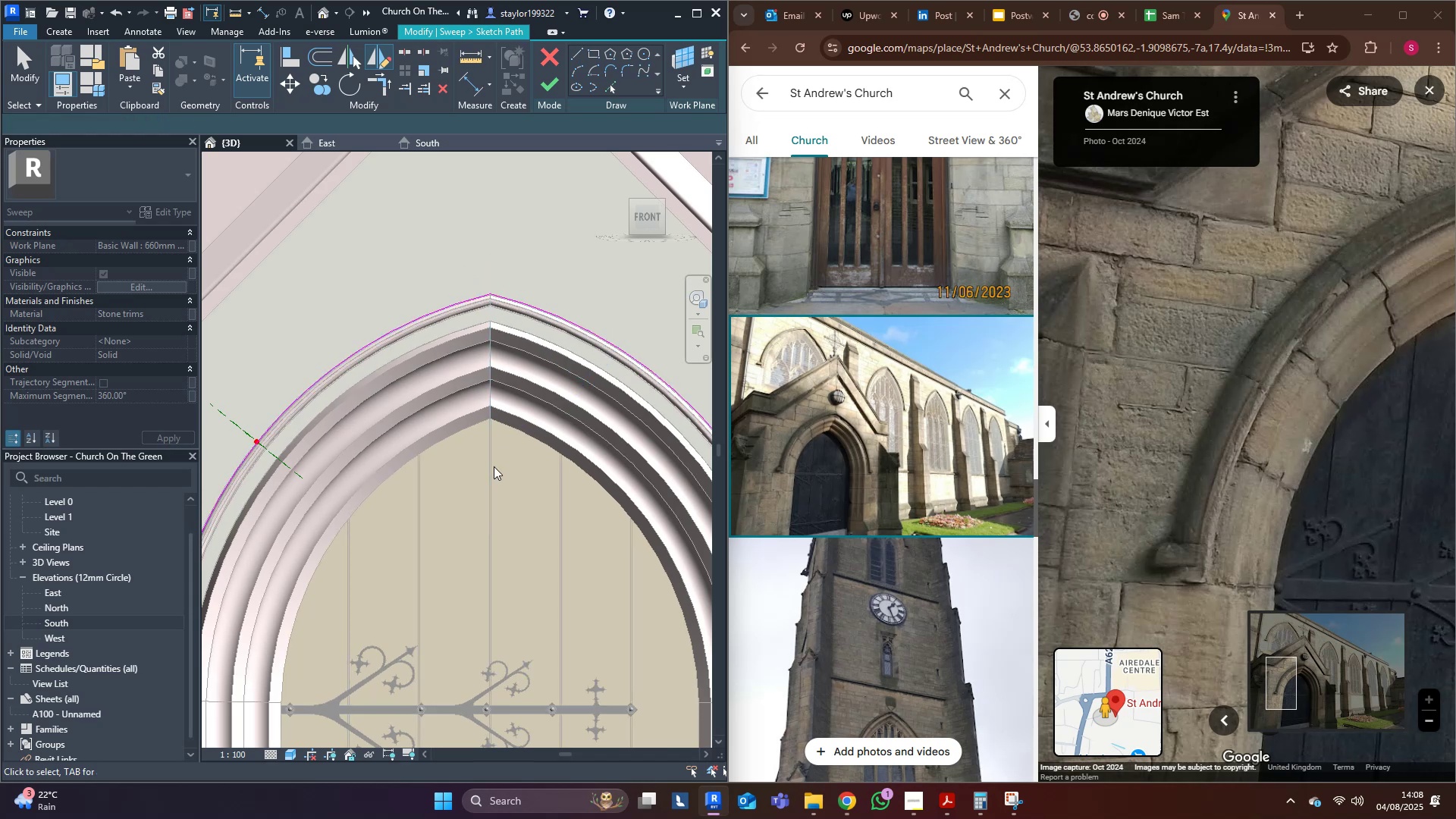 
double_click([556, 535])
 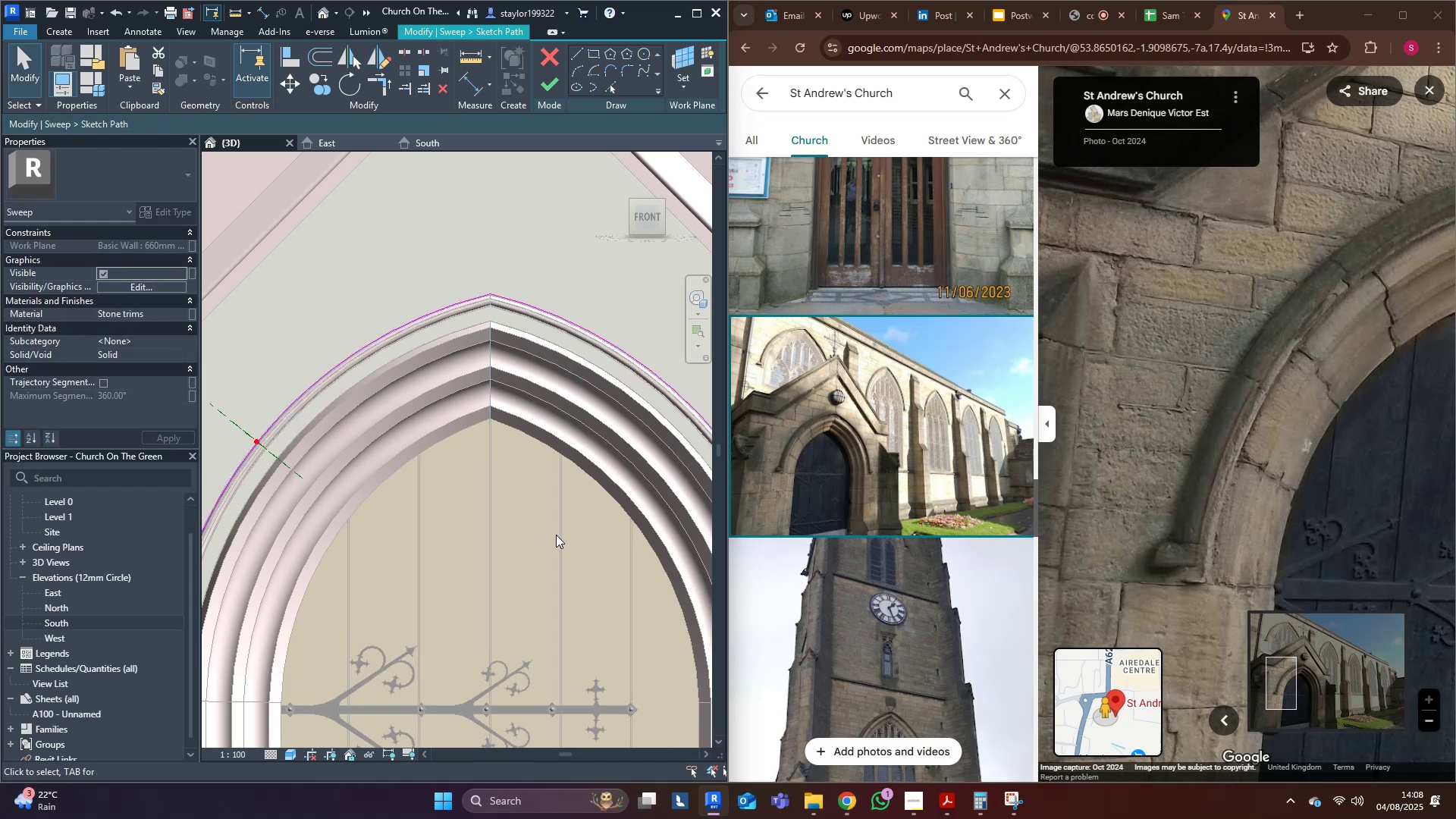 
scroll: coordinate [556, 535], scroll_direction: down, amount: 6.0
 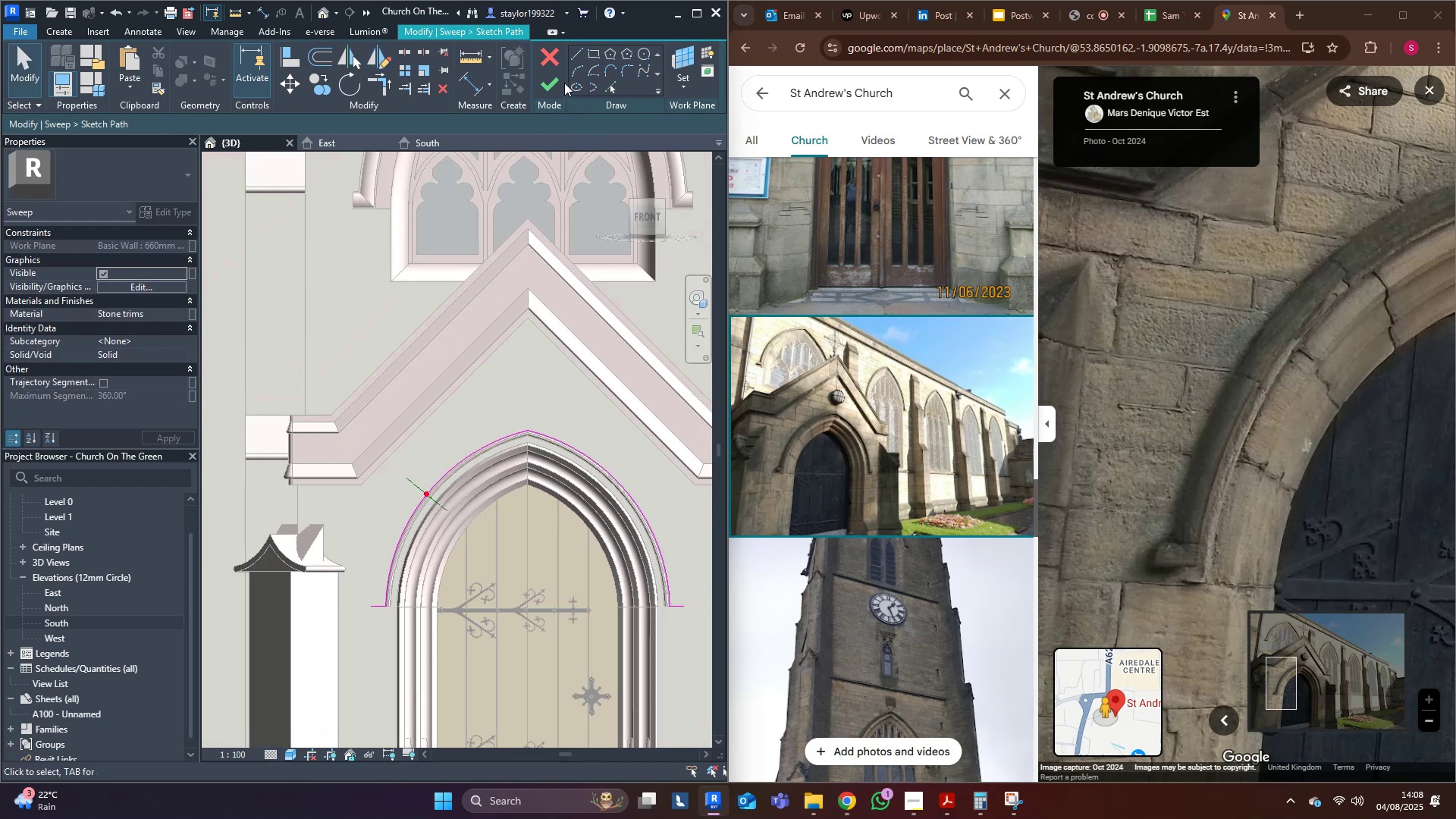 
double_click([557, 83])
 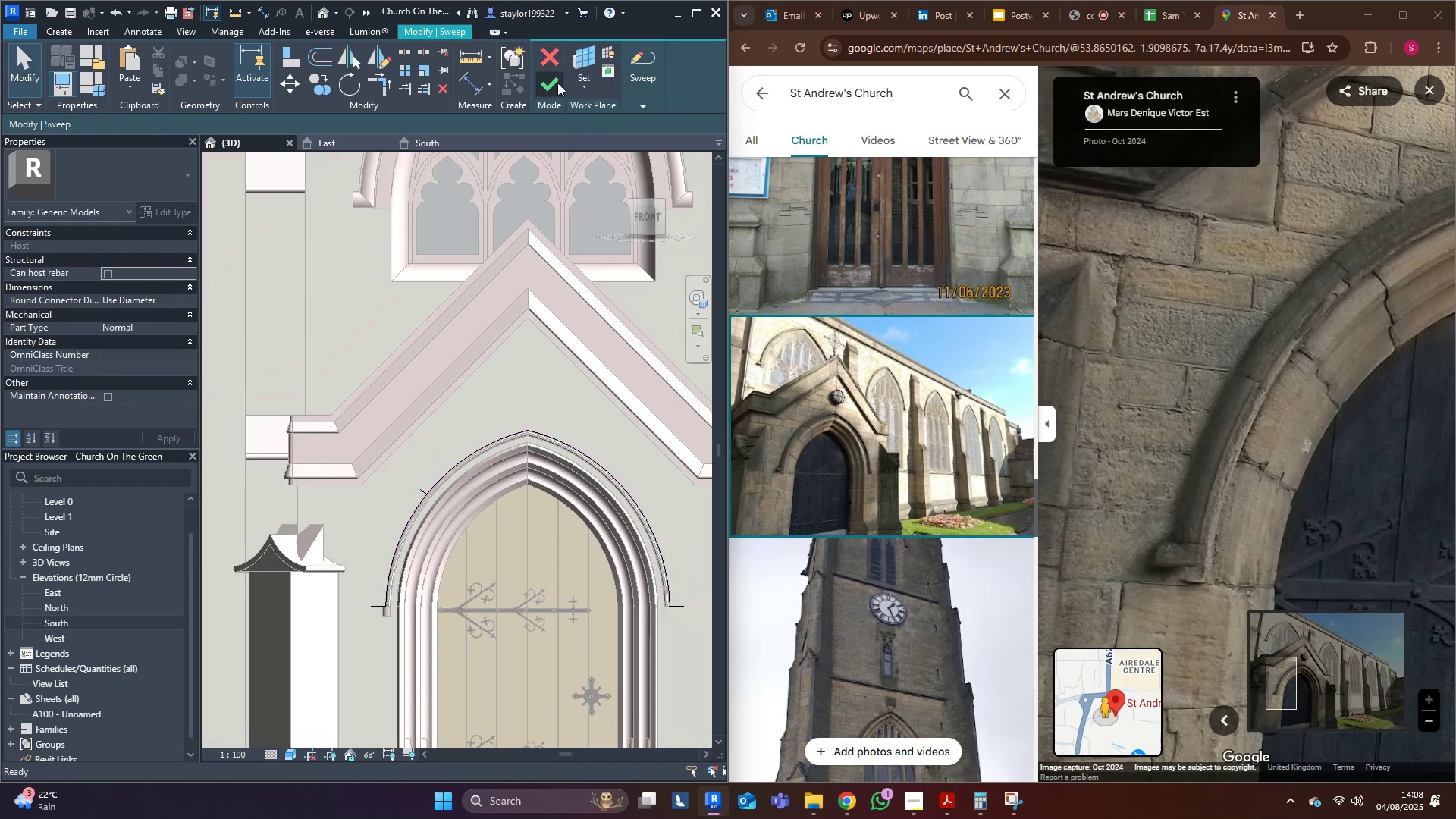 
left_click([557, 83])
 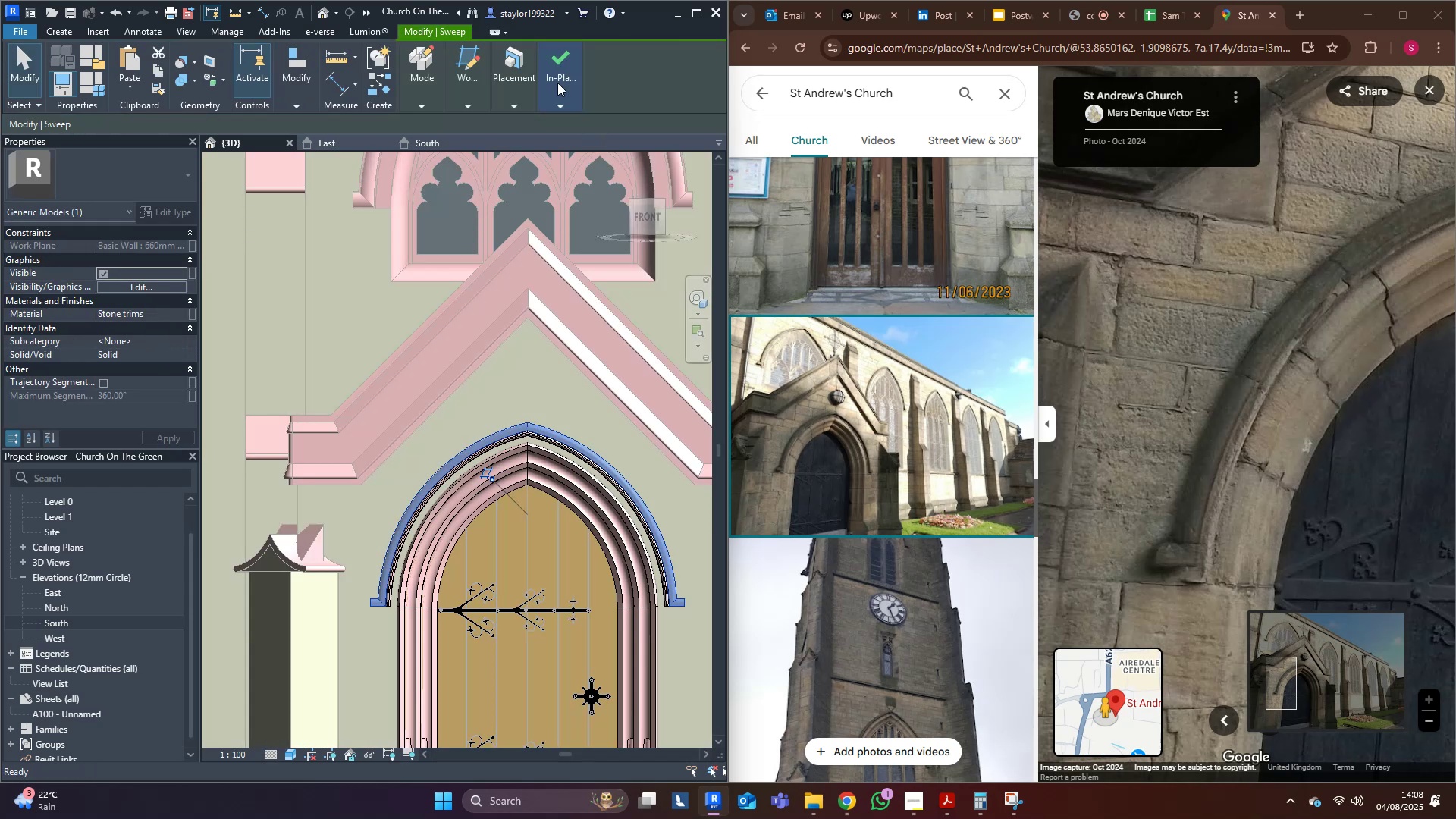 
key(Escape)
 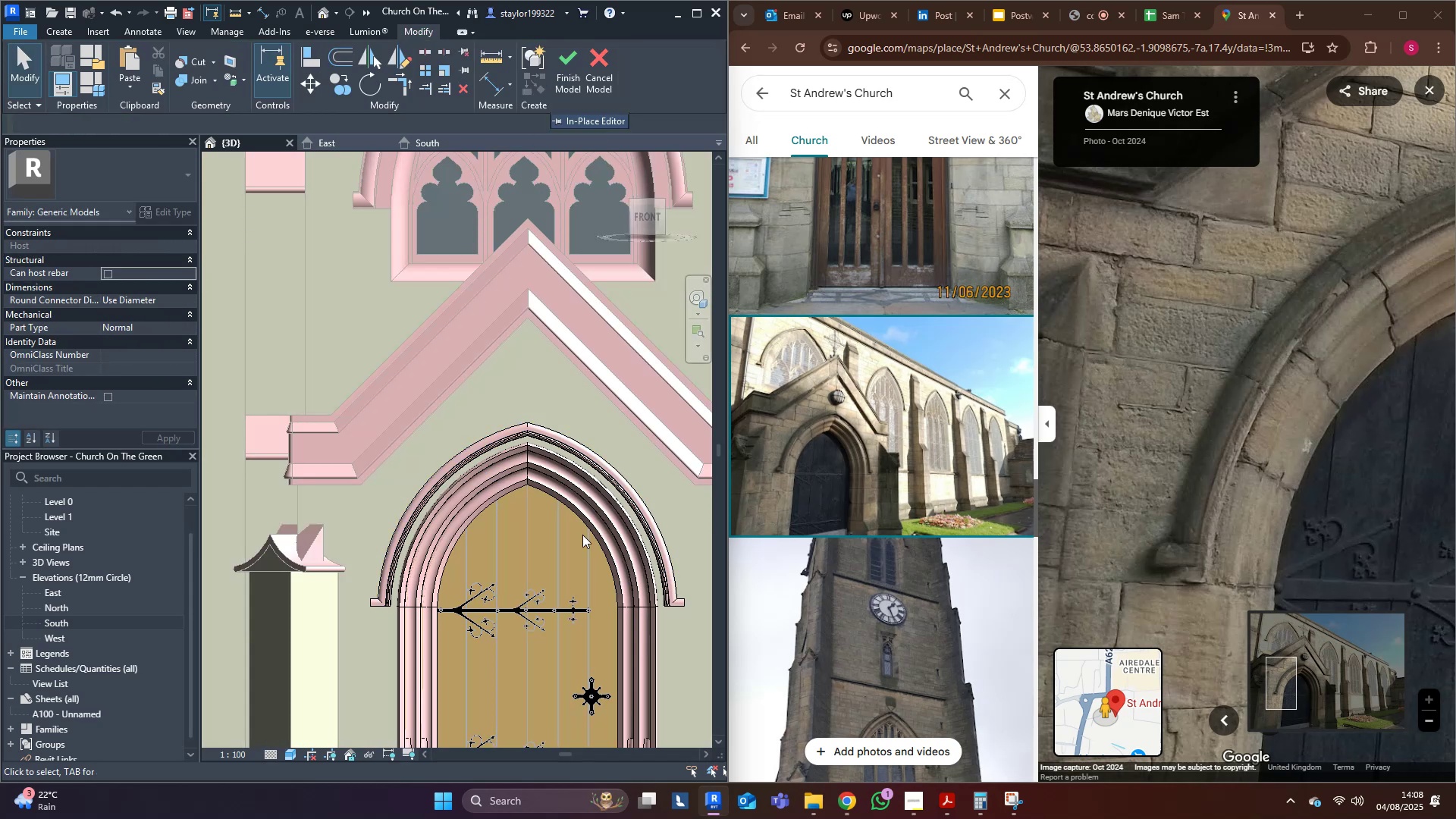 
hold_key(key=ShiftLeft, duration=0.5)
 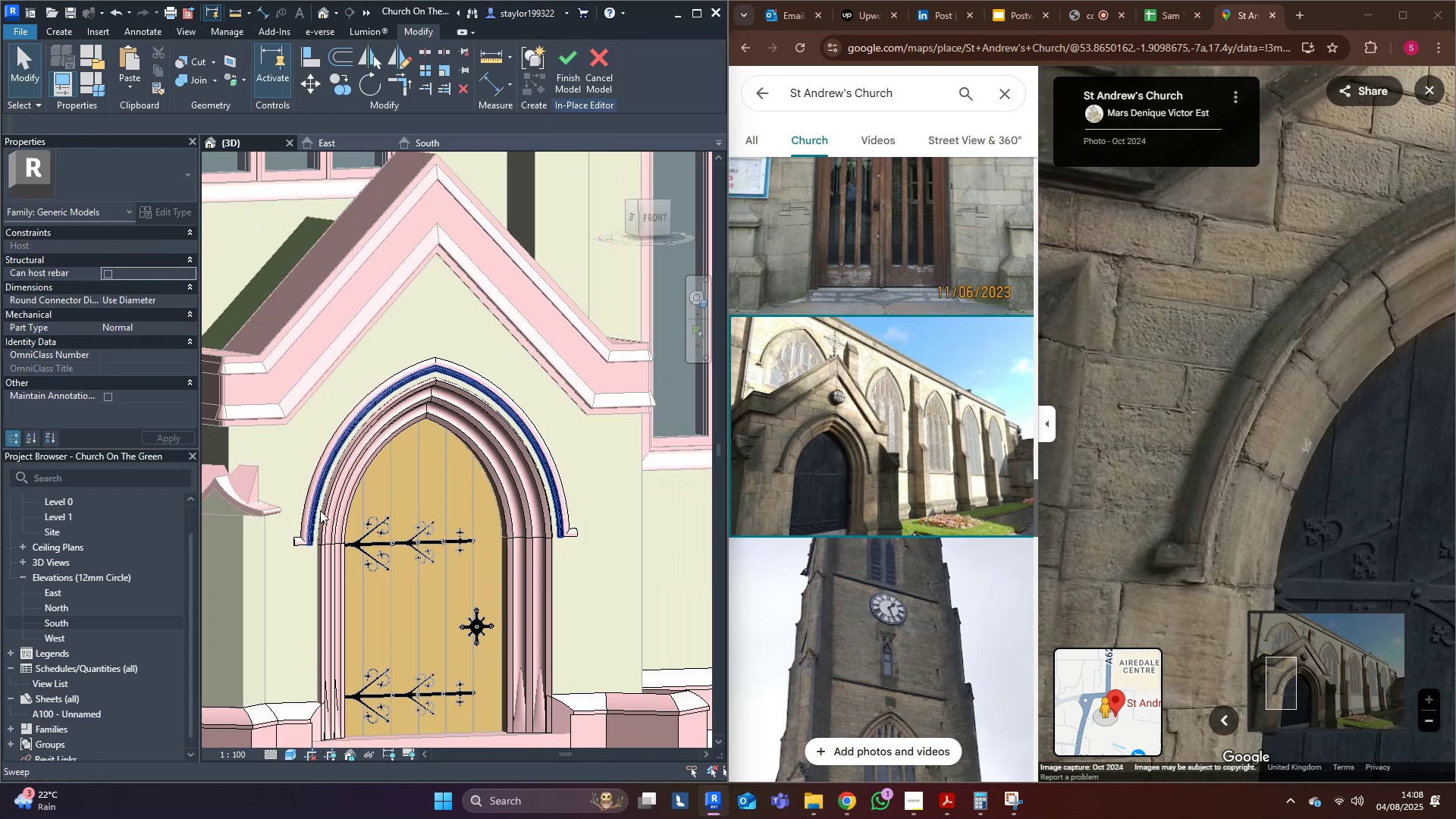 
scroll: coordinate [259, 518], scroll_direction: up, amount: 9.0
 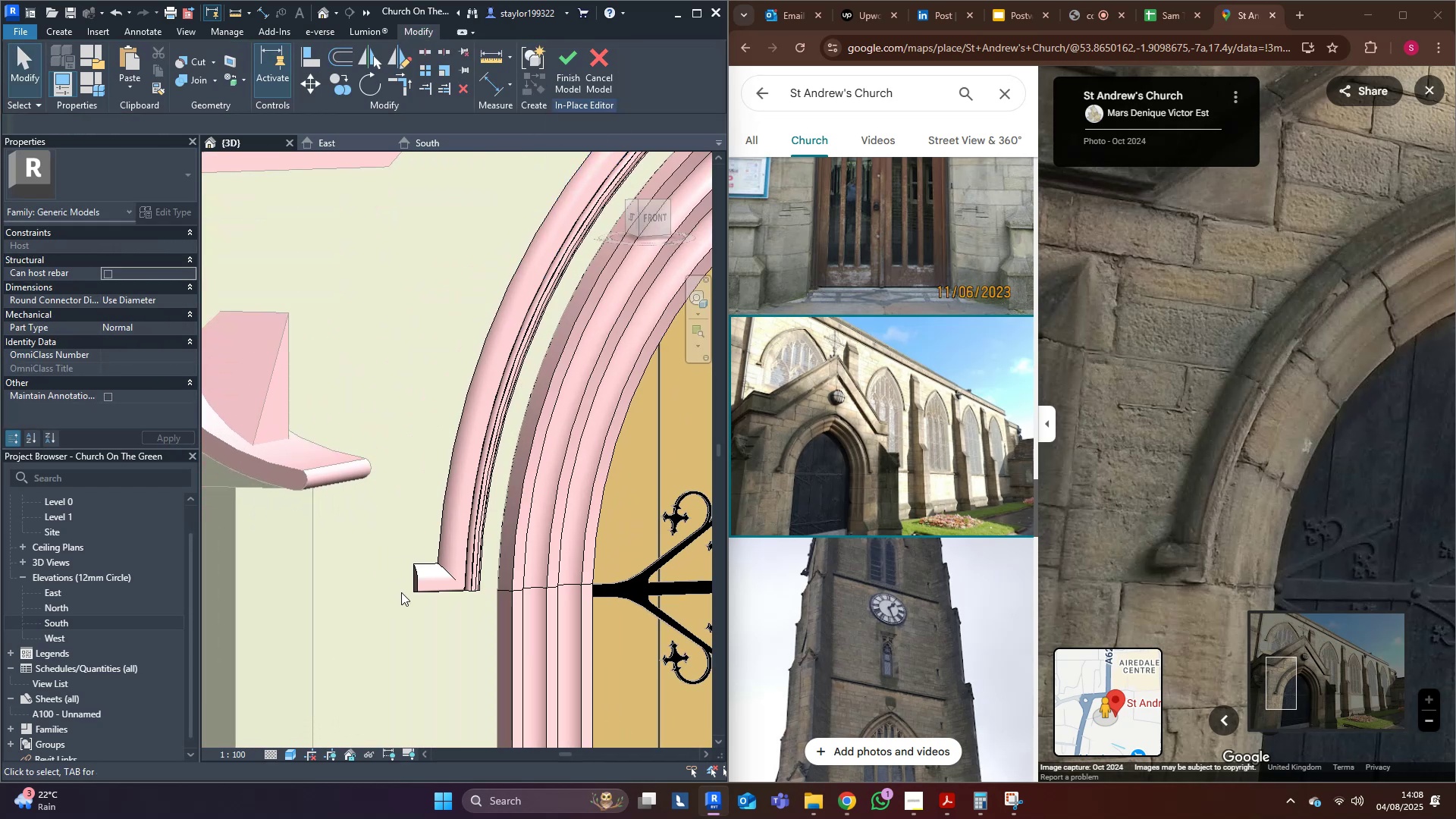 
left_click([421, 584])
 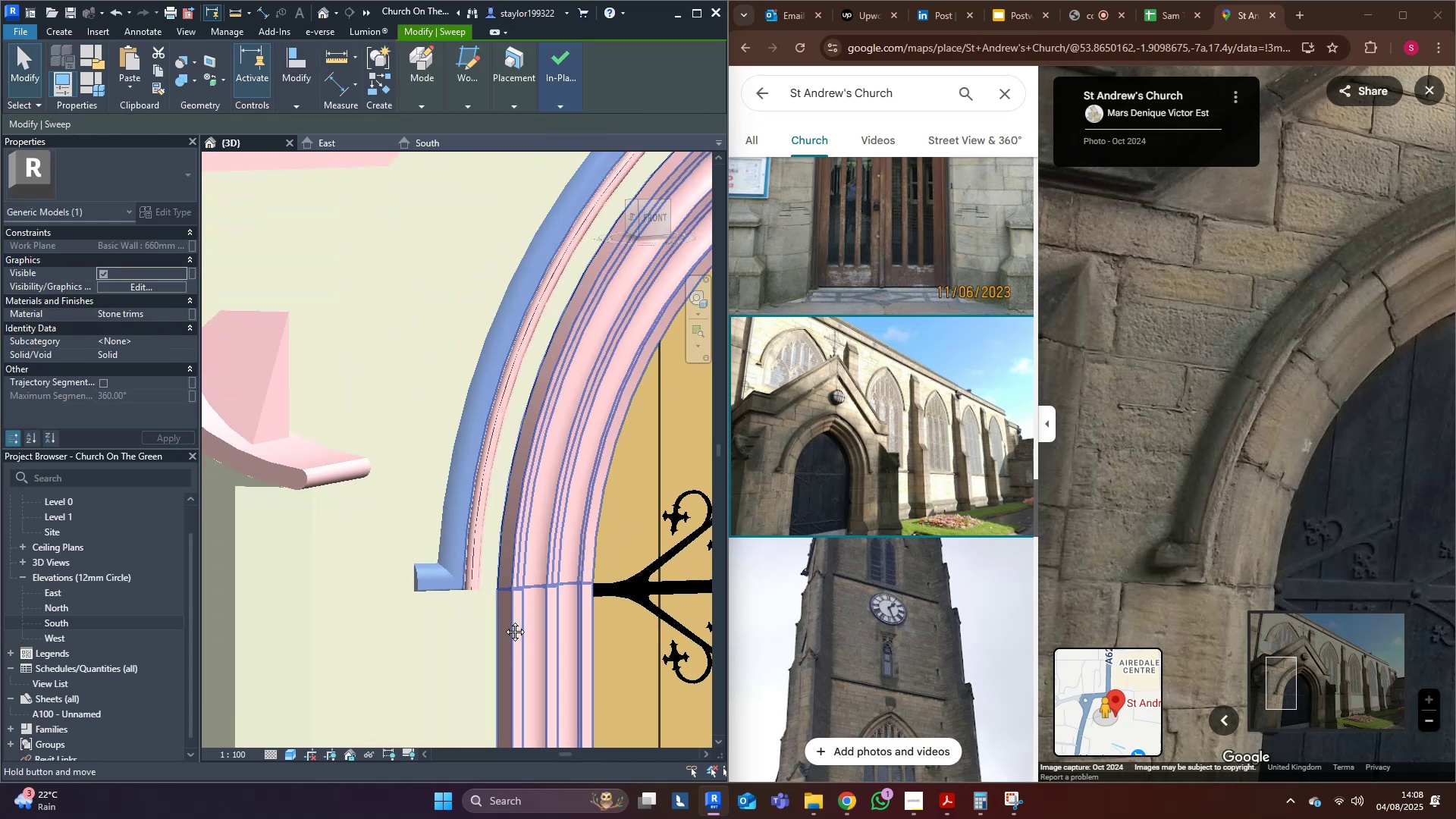 
key(Shift+ShiftLeft)
 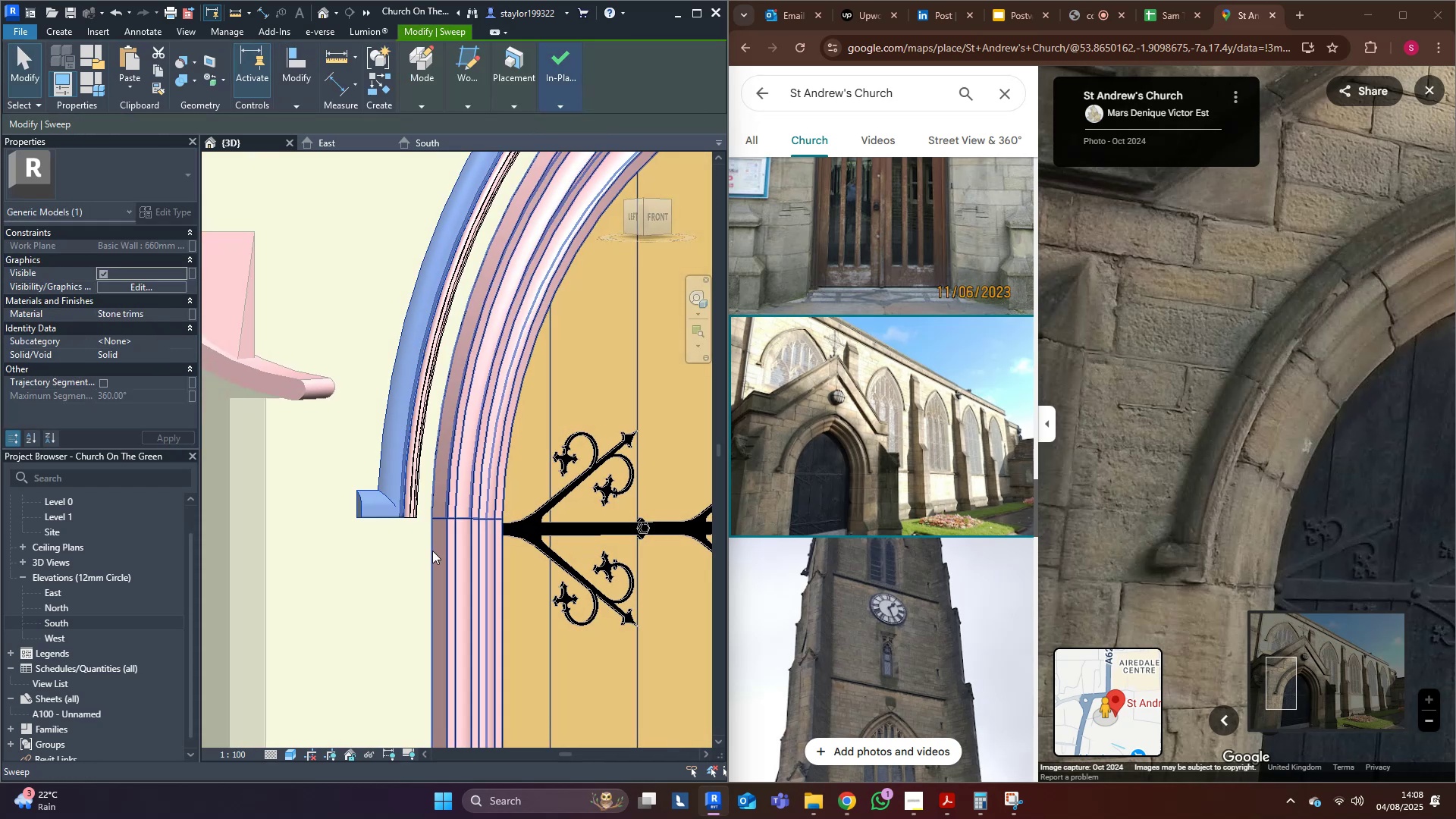 
scroll: coordinate [412, 545], scroll_direction: up, amount: 2.0
 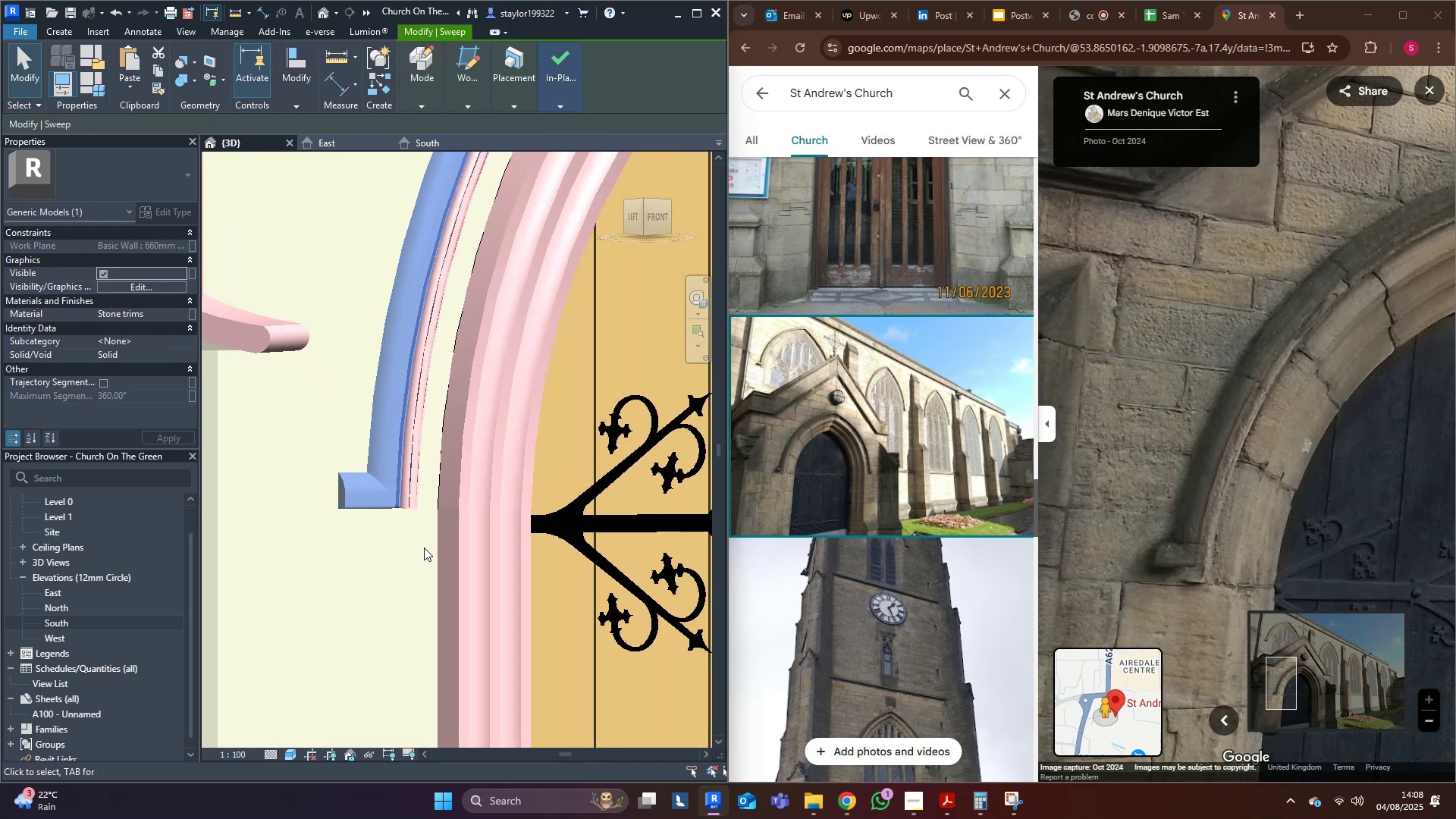 
hold_key(key=ShiftLeft, duration=0.35)
 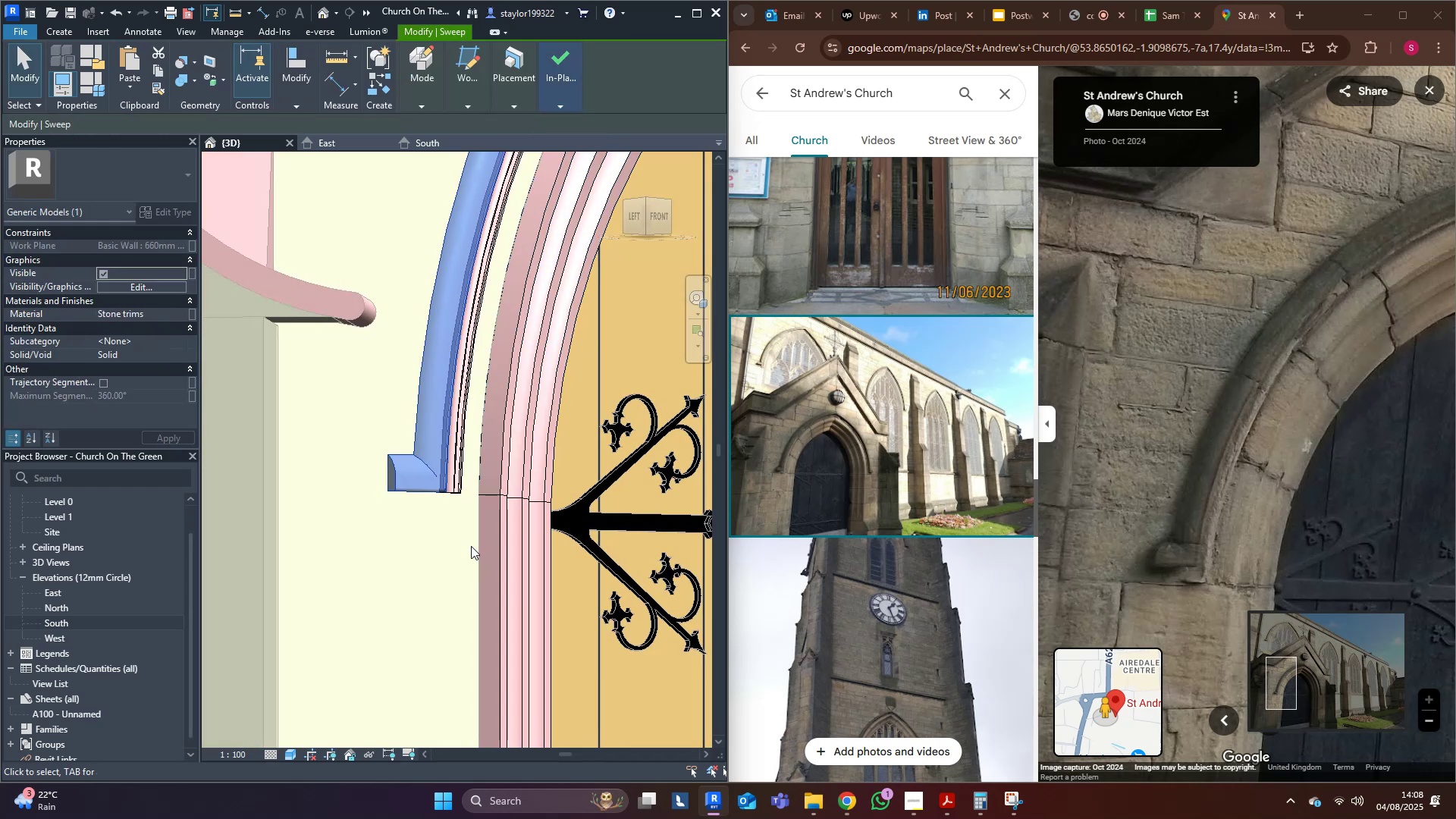 
key(Escape)
 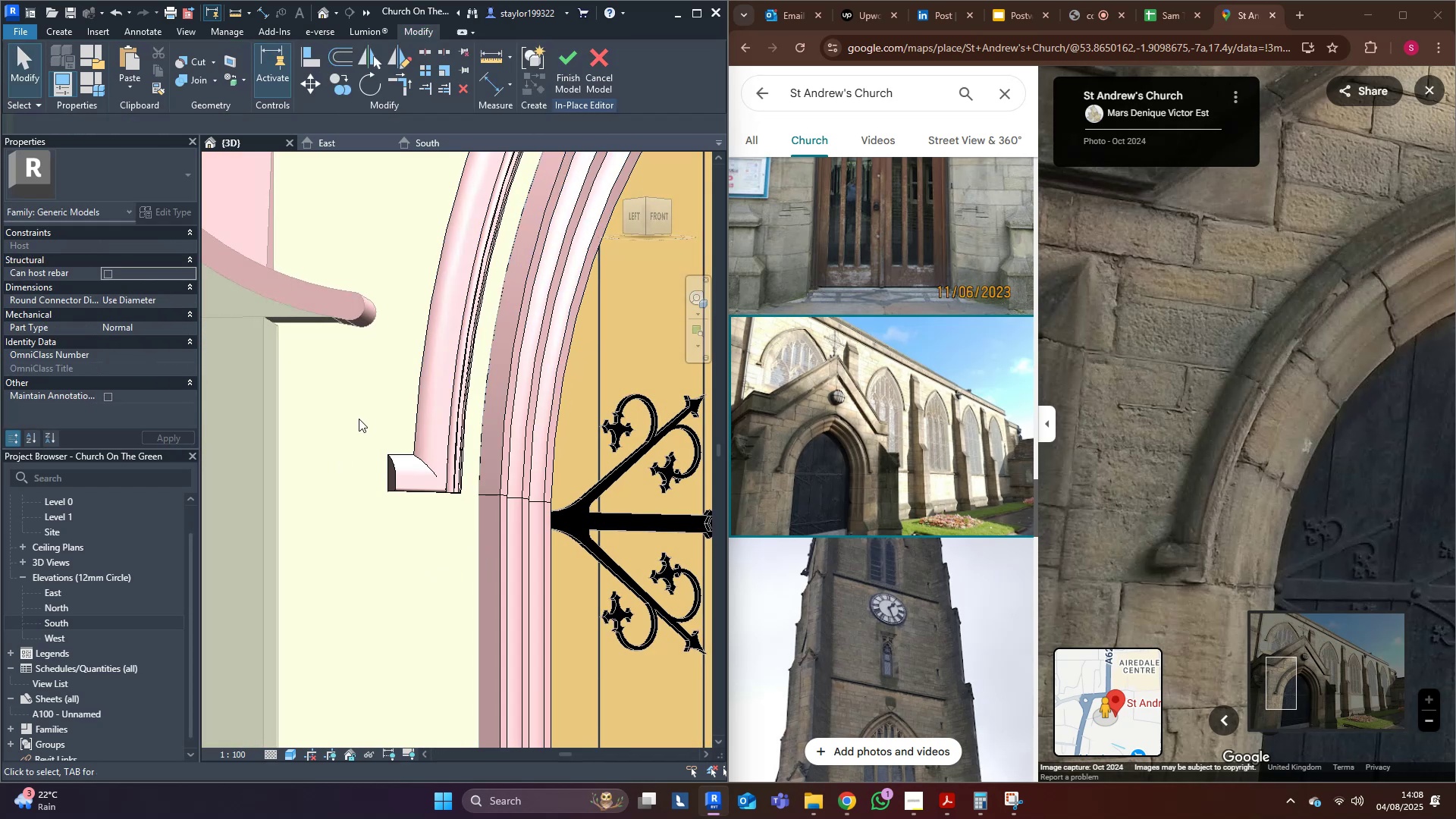 
scroll: coordinate [450, 579], scroll_direction: down, amount: 5.0
 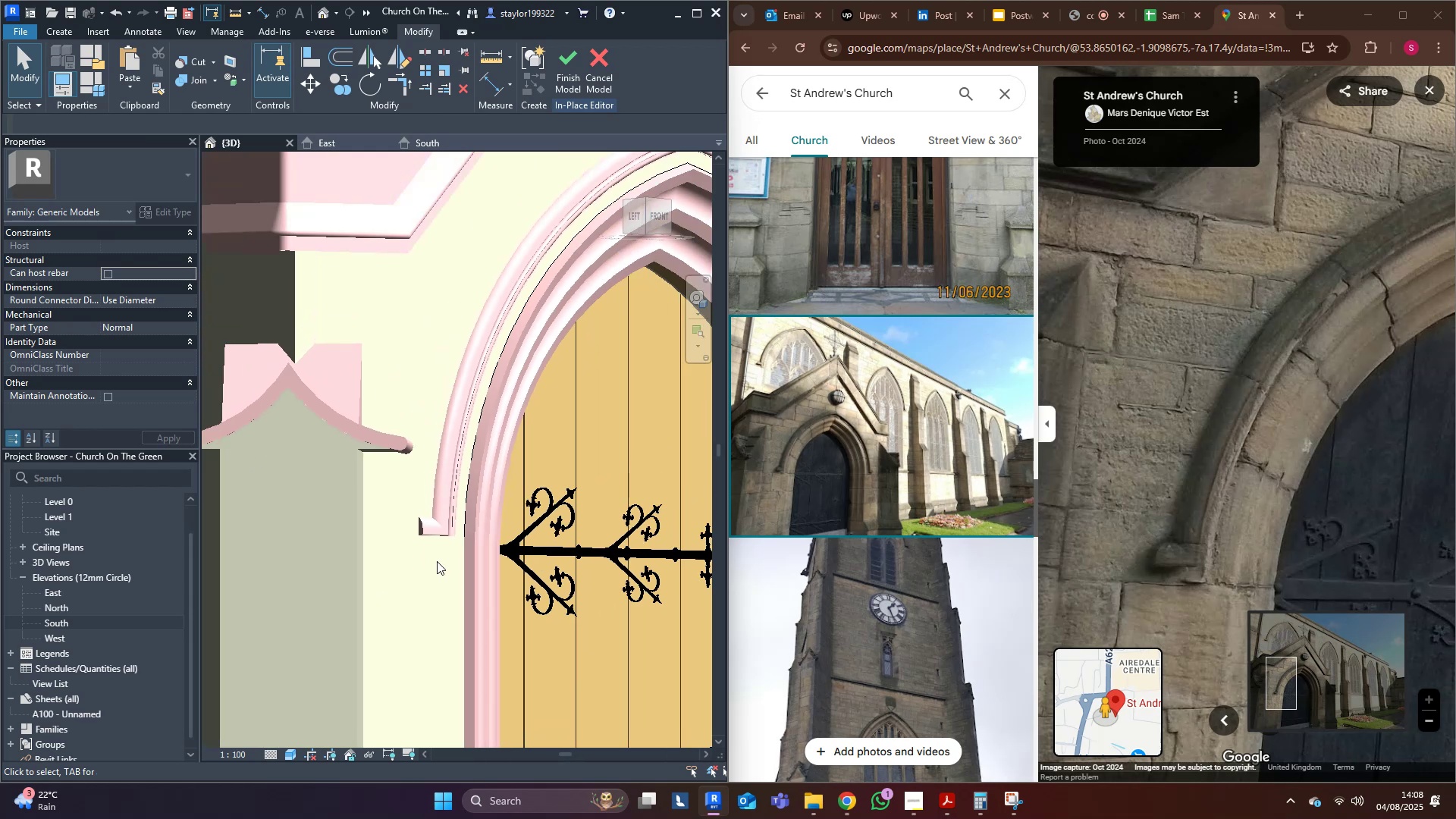 
hold_key(key=ShiftLeft, duration=0.86)
 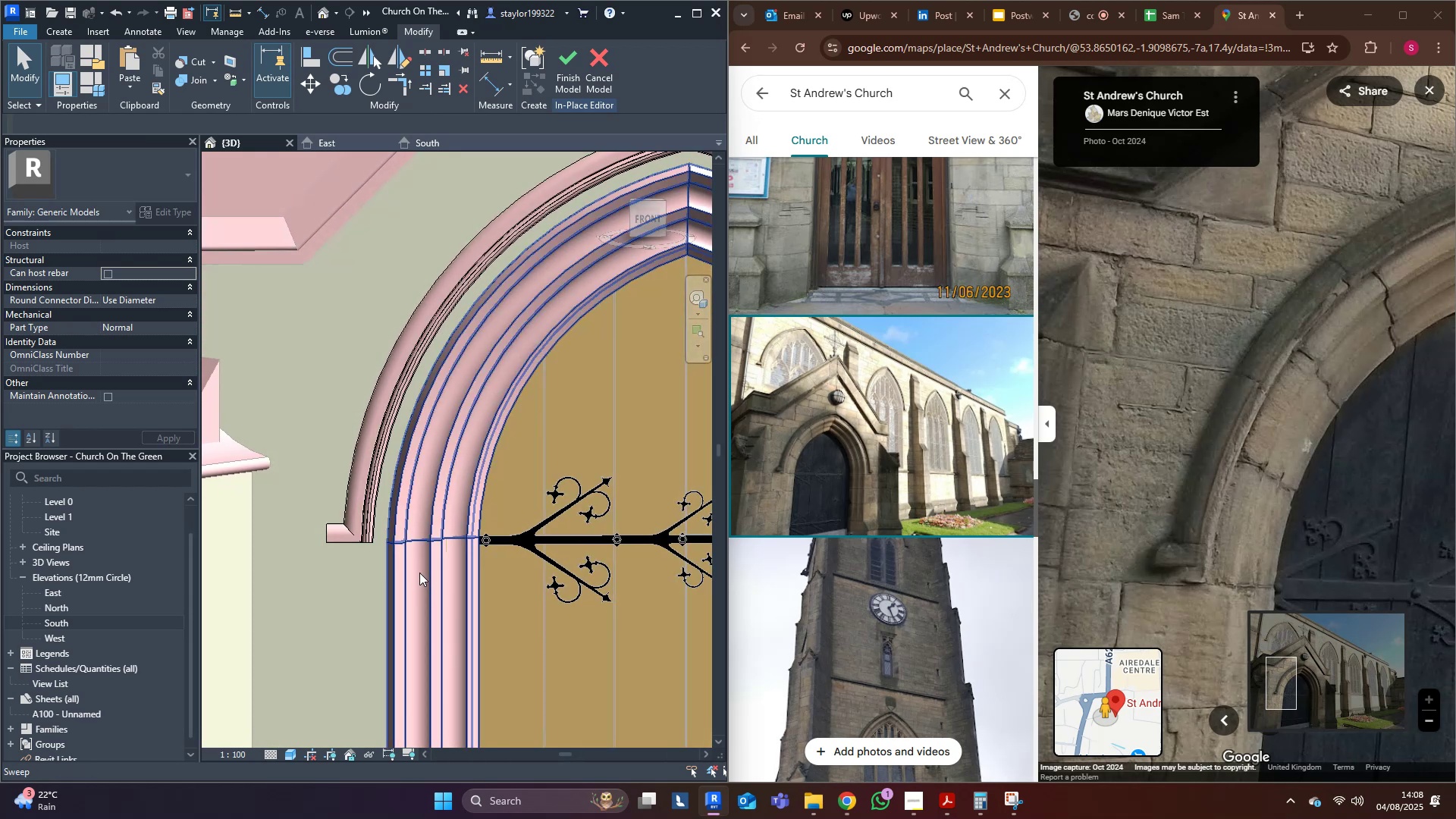 
scroll: coordinate [422, 567], scroll_direction: down, amount: 8.0
 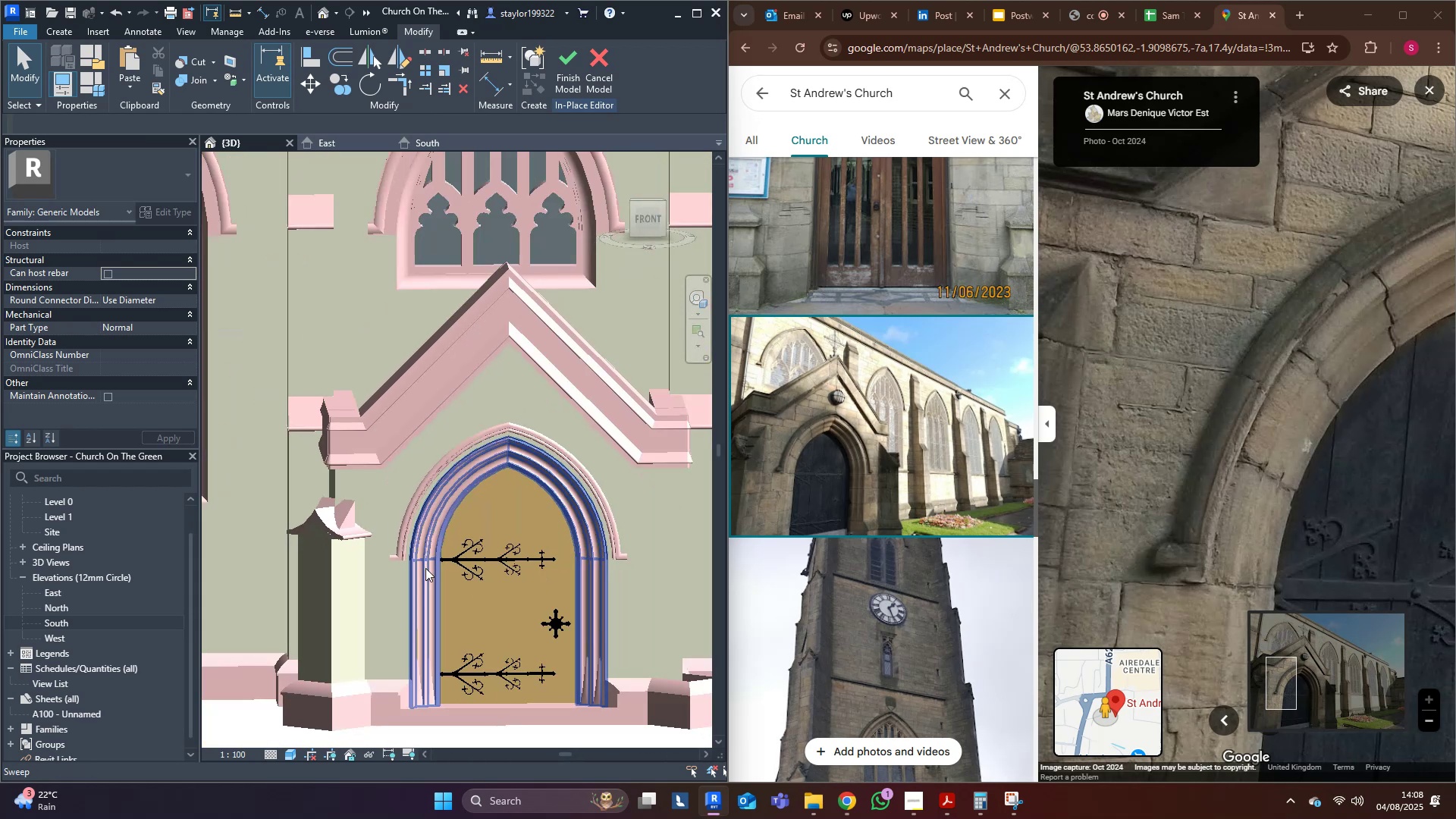 
hold_key(key=ShiftLeft, duration=0.33)
 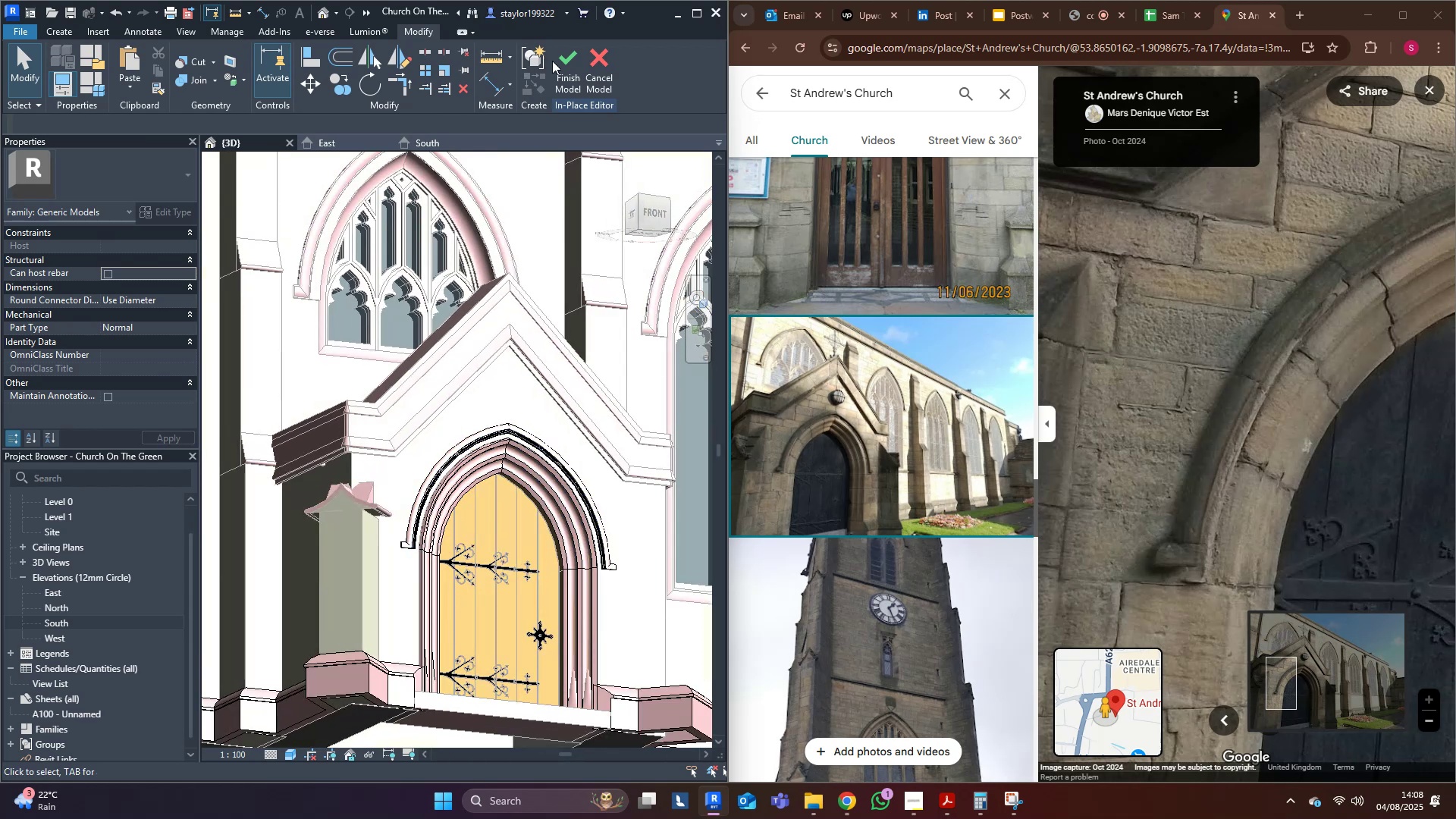 
left_click([556, 58])
 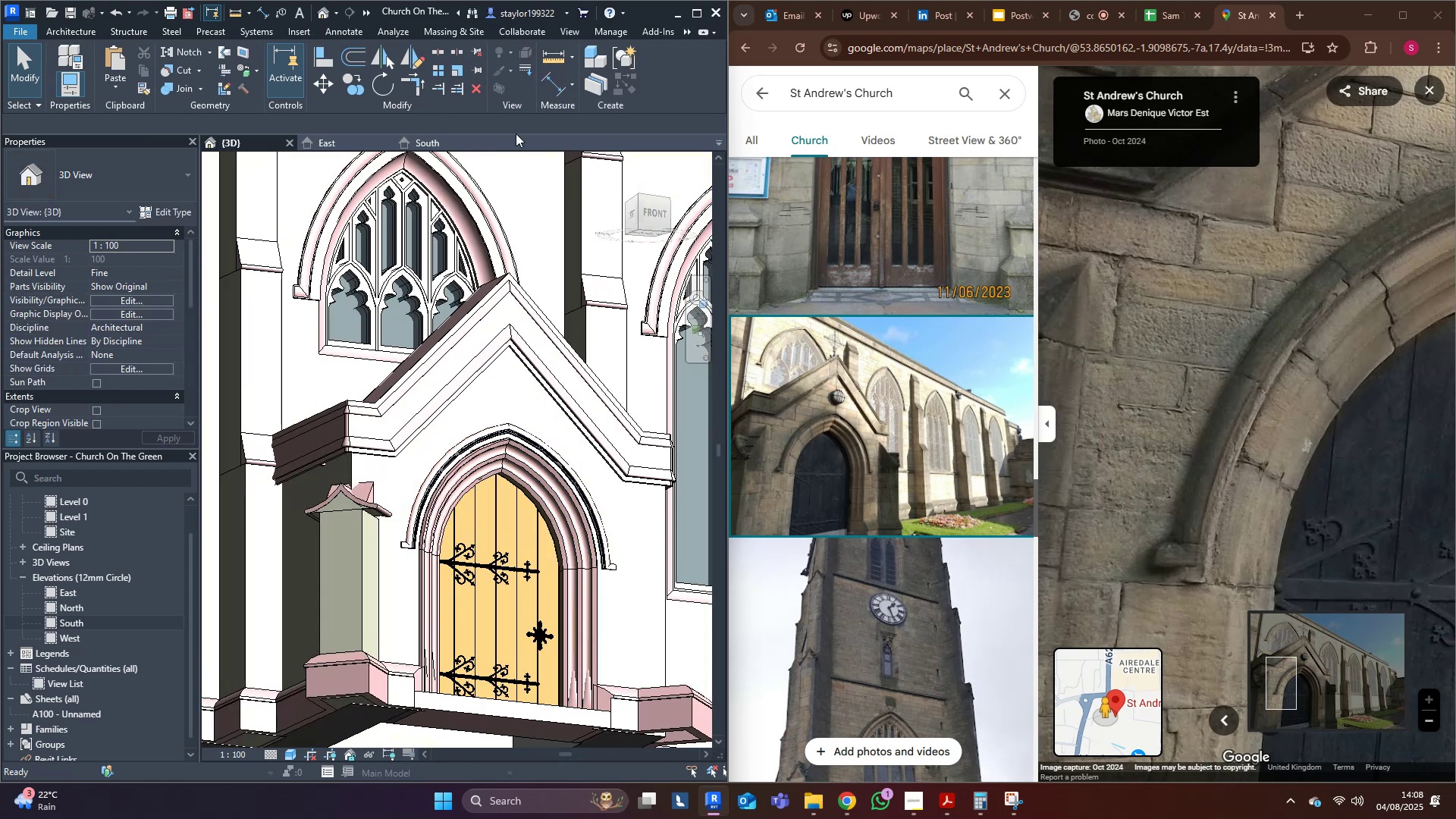 
scroll: coordinate [1247, 438], scroll_direction: down, amount: 6.0
 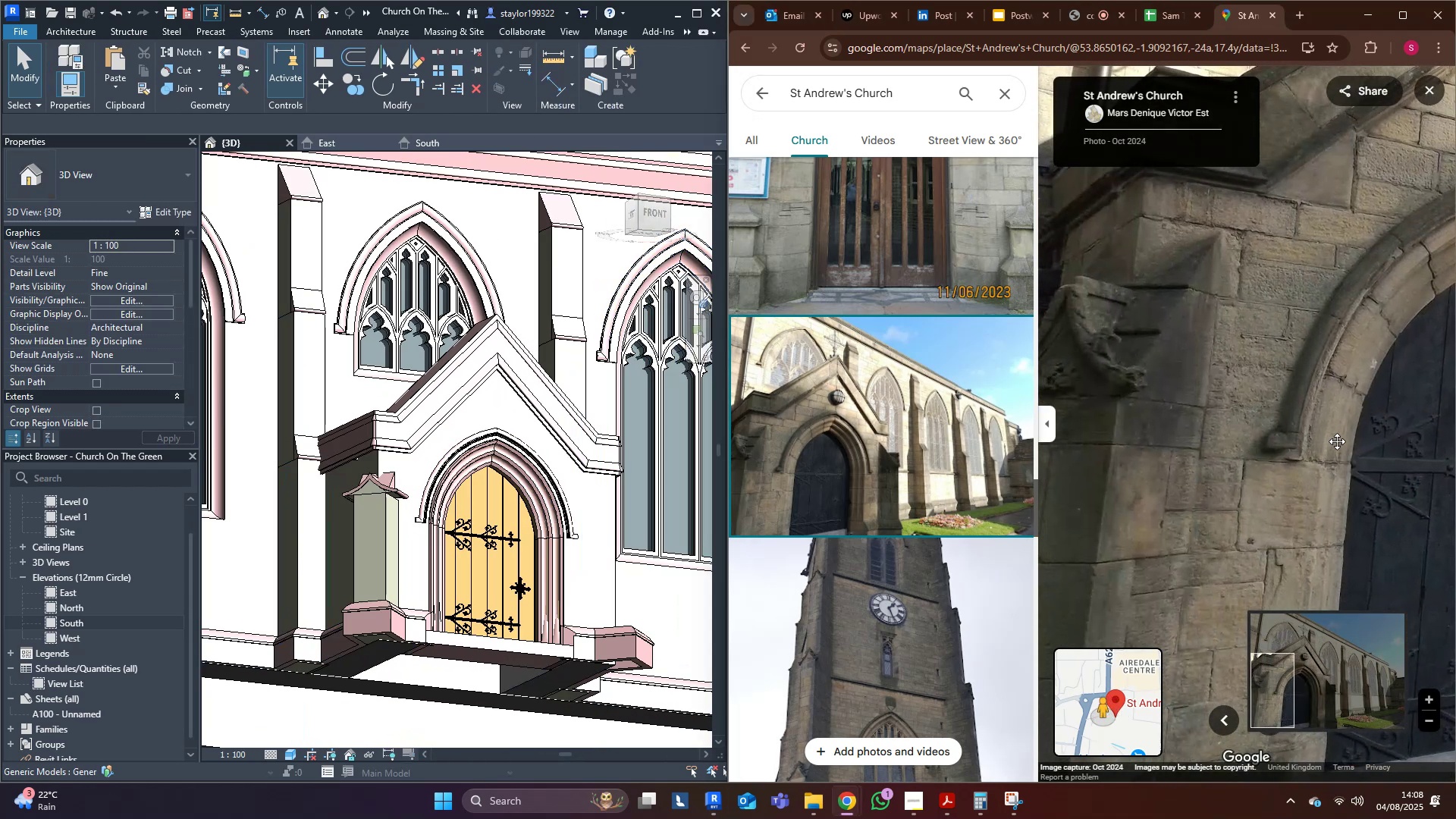 
middle_click([577, 457])
 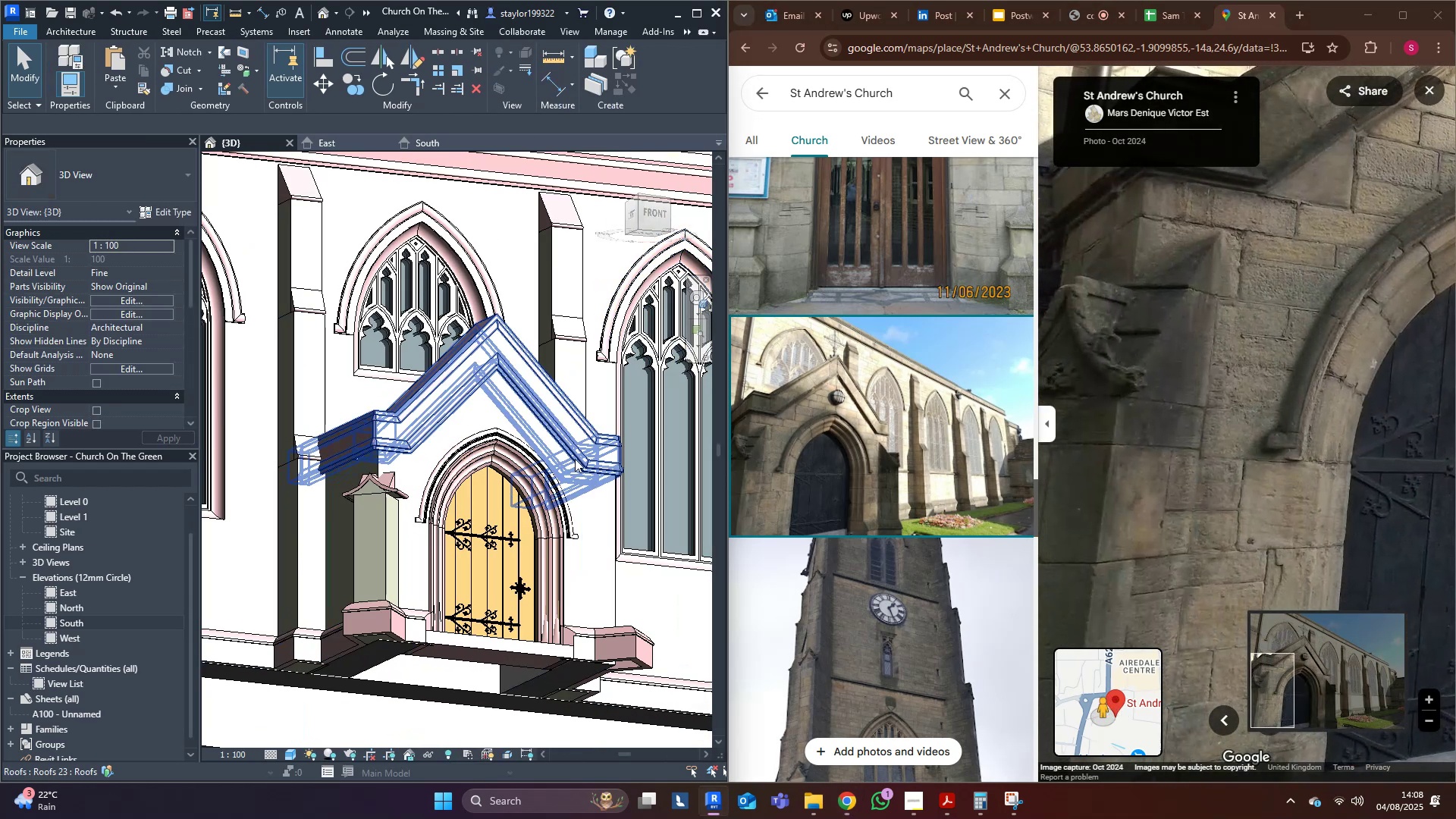 
key(Control+S)
 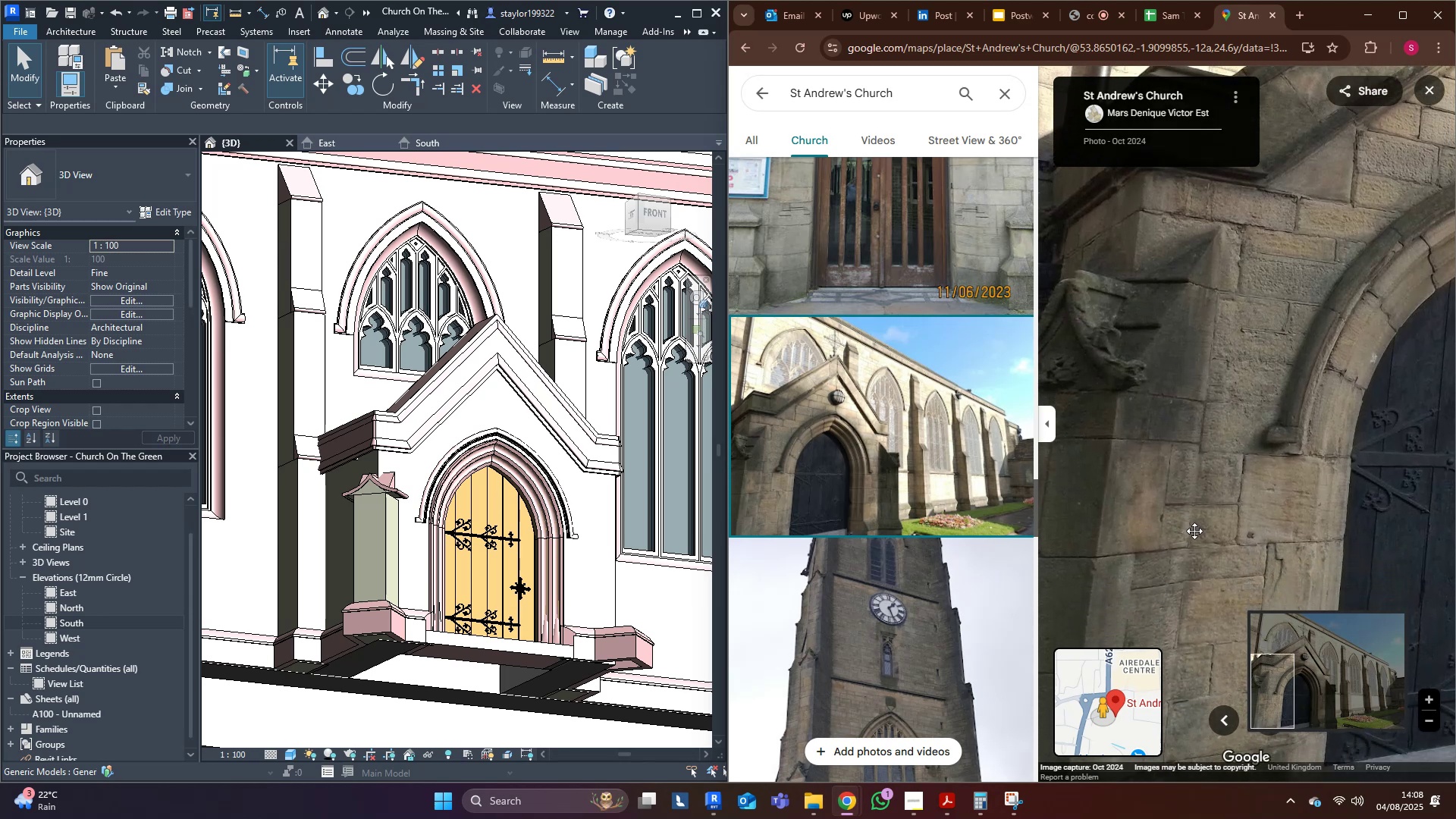 
scroll: coordinate [459, 552], scroll_direction: up, amount: 17.0
 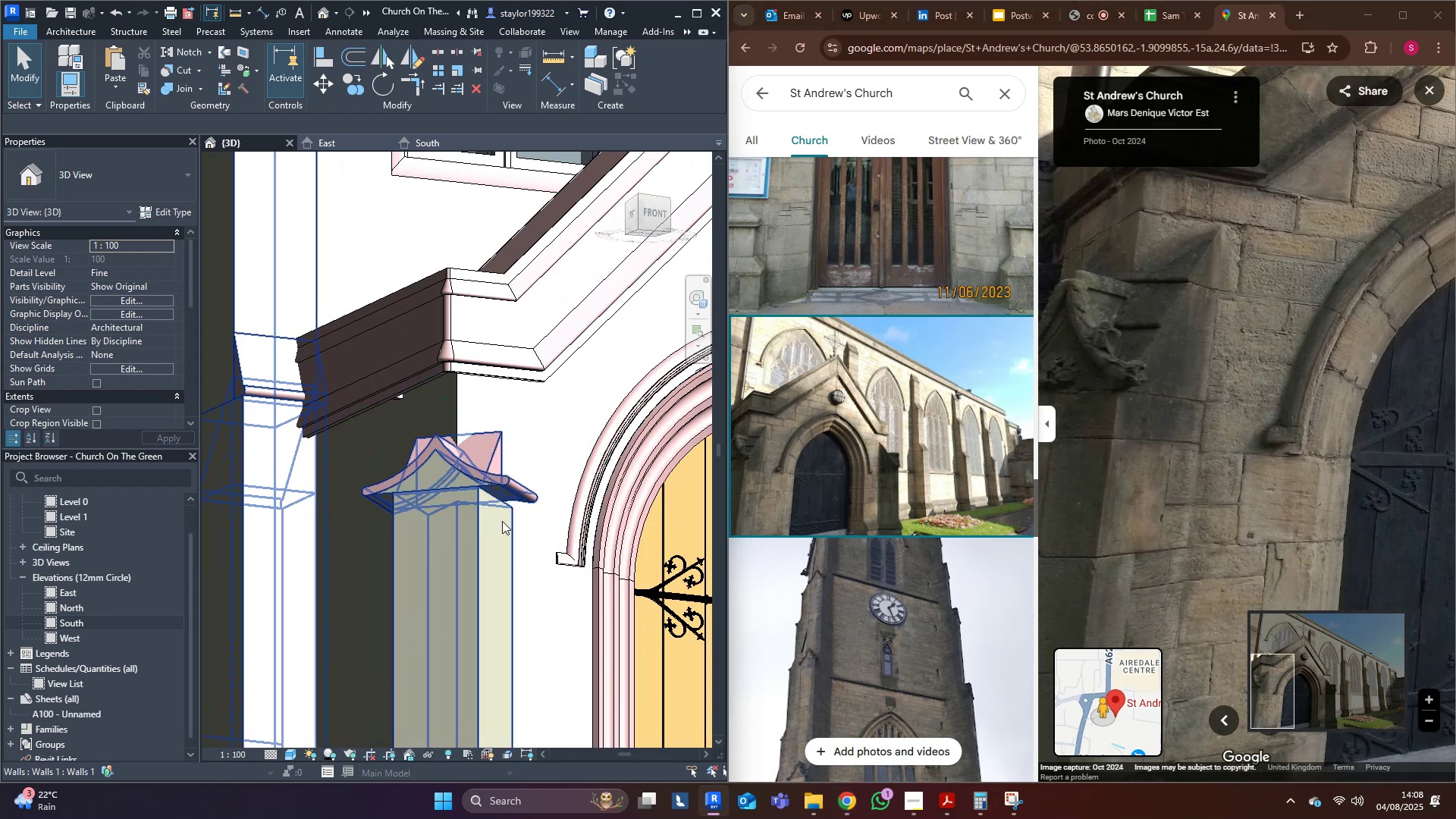 
left_click([508, 488])
 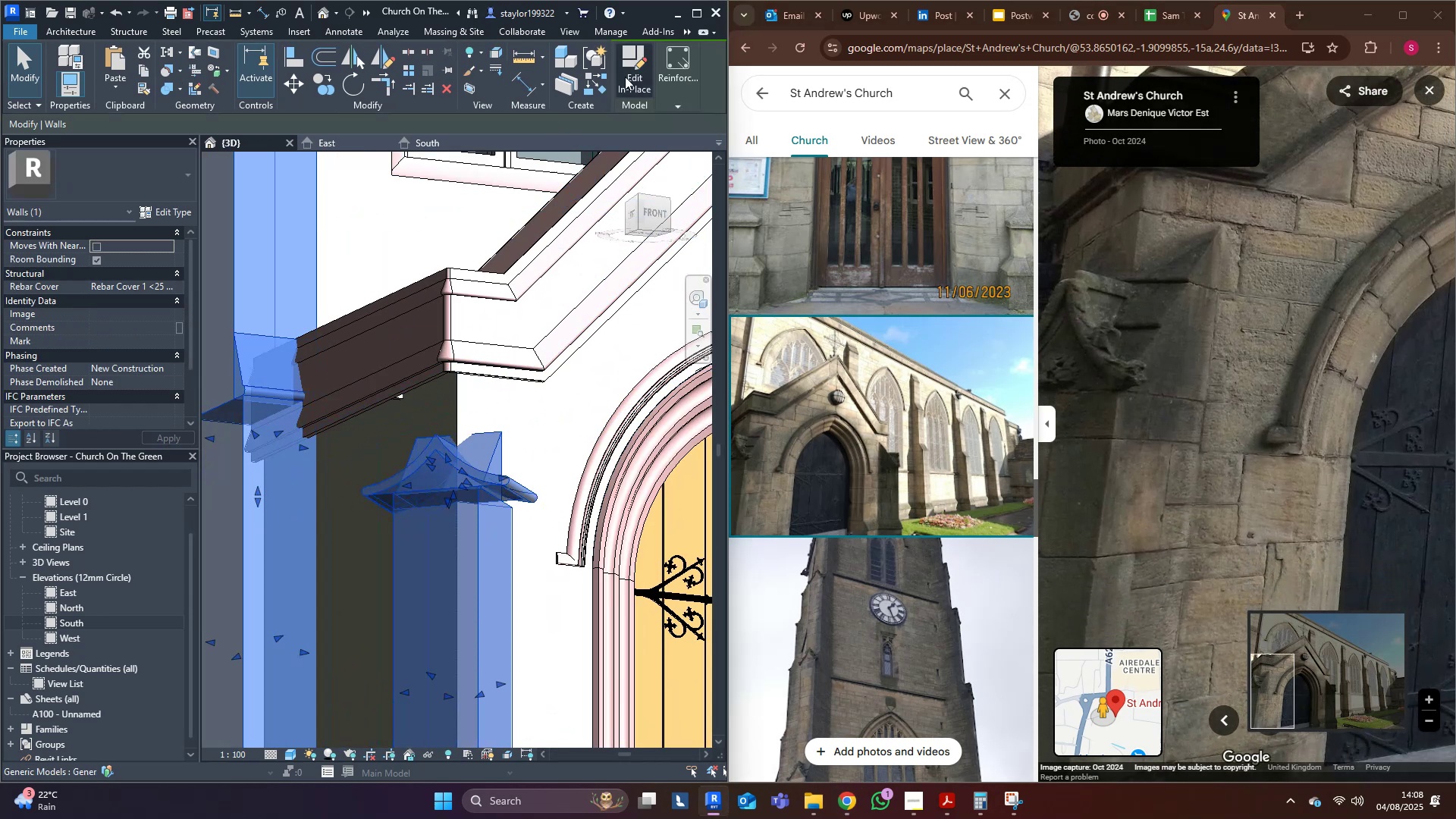 
scroll: coordinate [547, 435], scroll_direction: up, amount: 4.0
 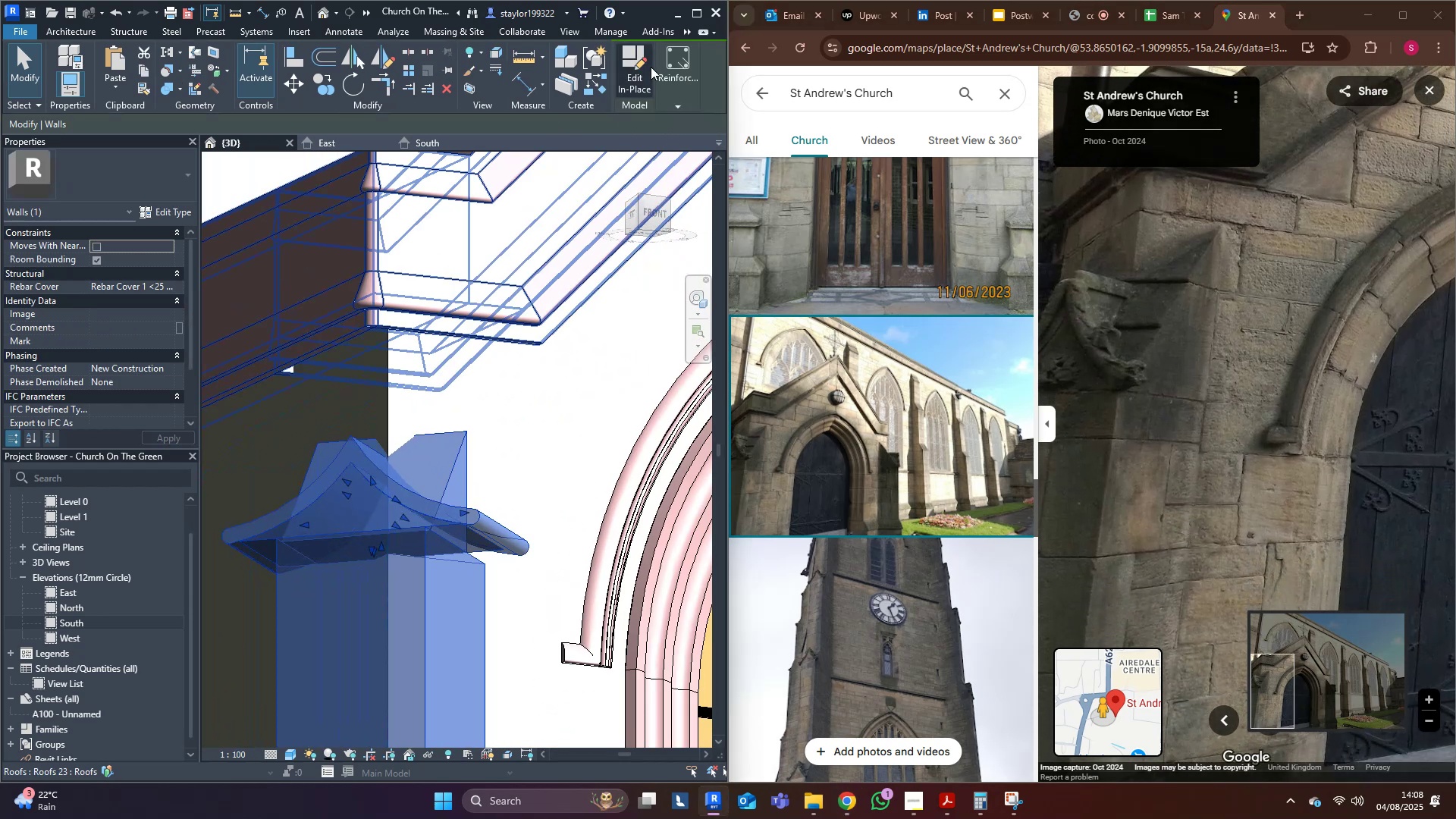 
left_click([629, 68])
 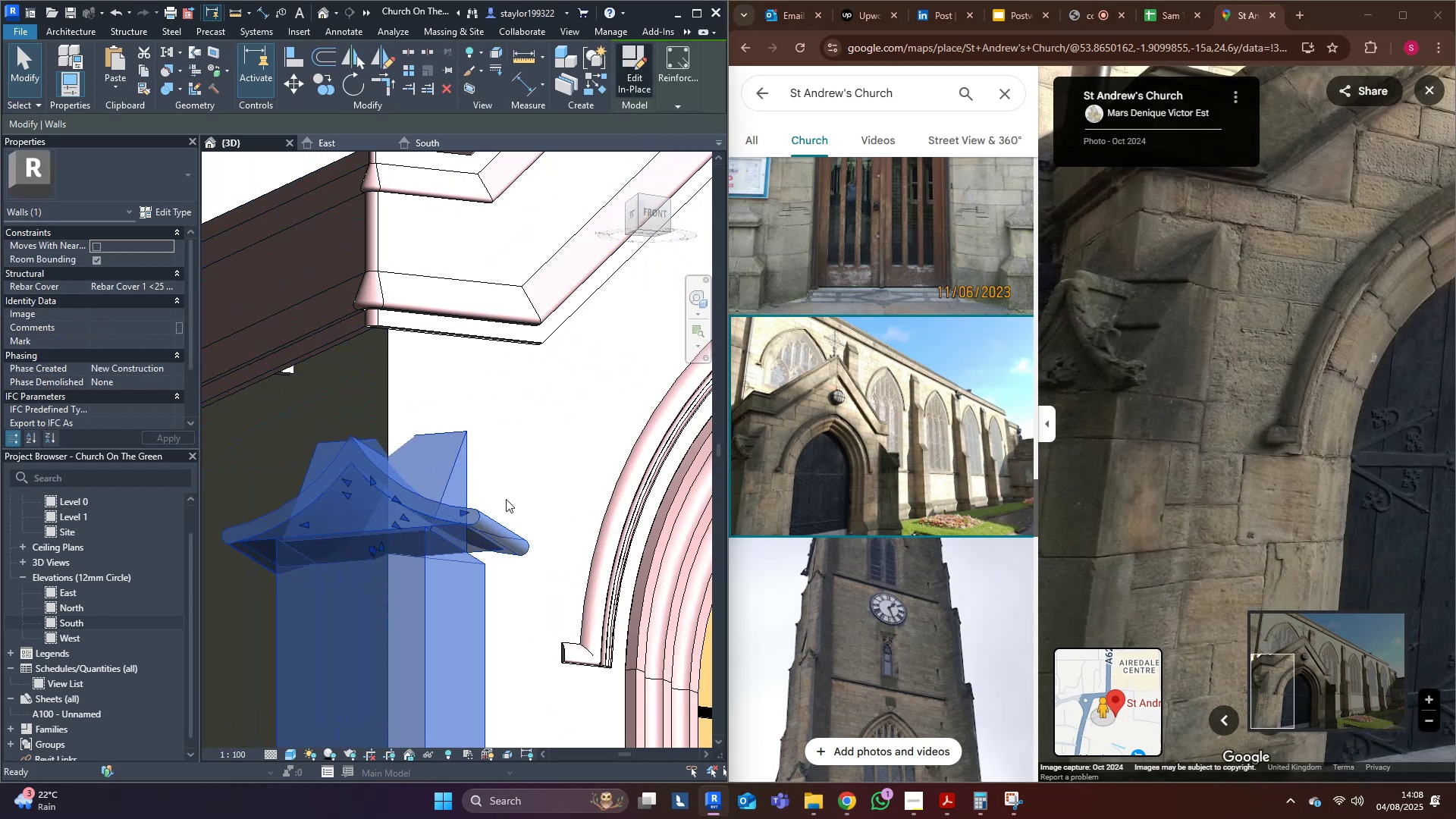 
middle_click([506, 499])
 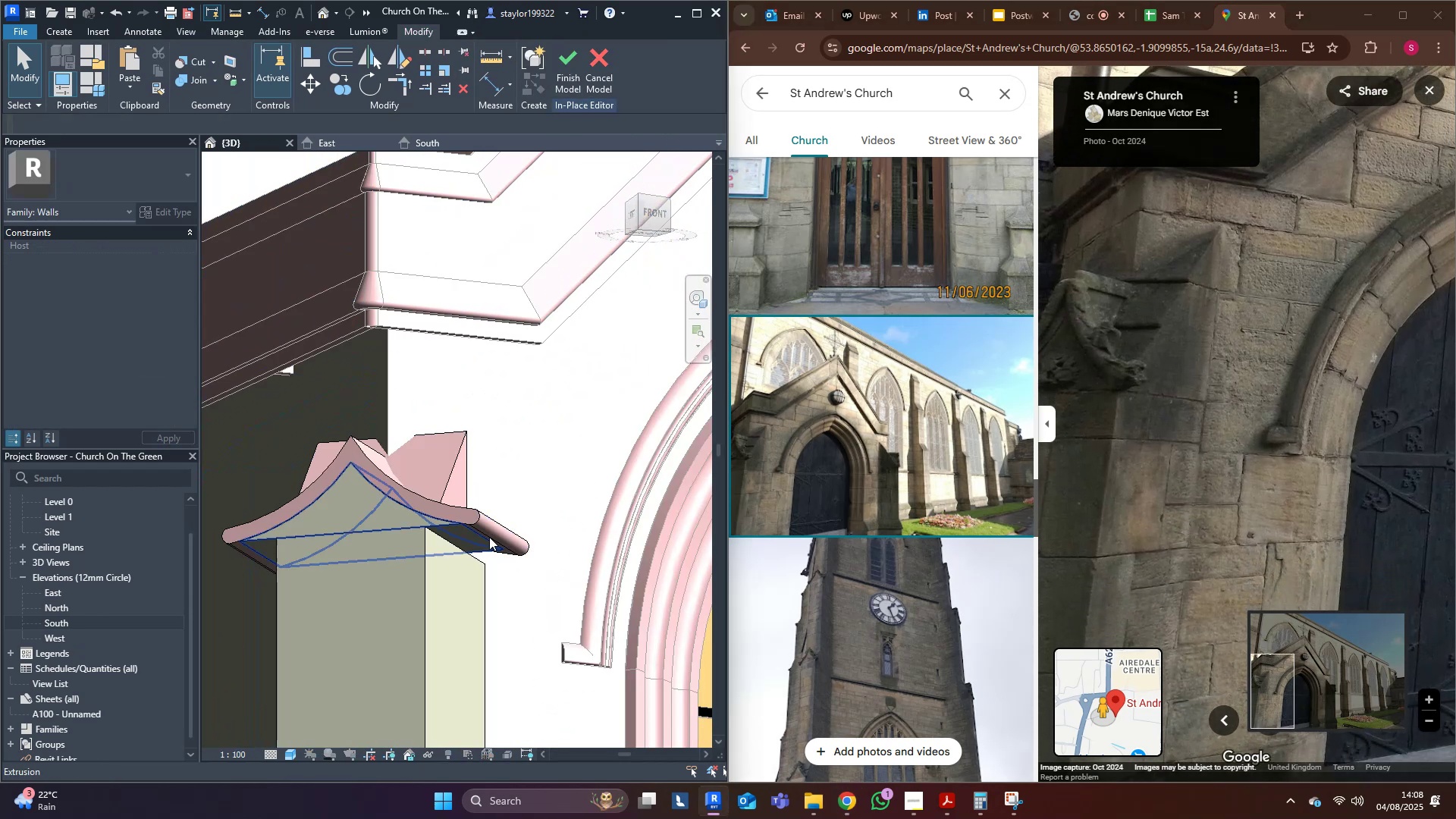 
left_click([490, 532])
 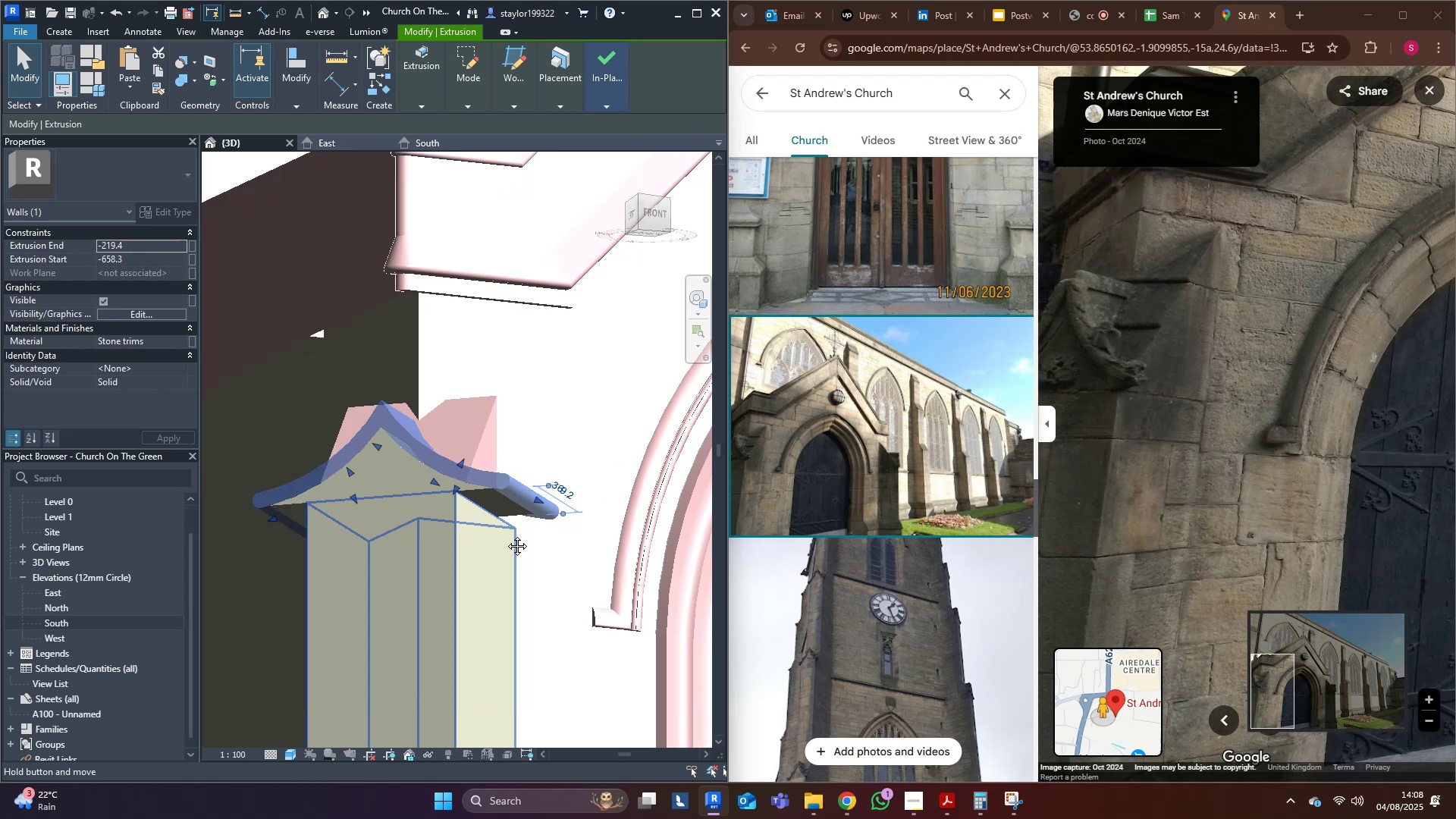 
type(hh)
 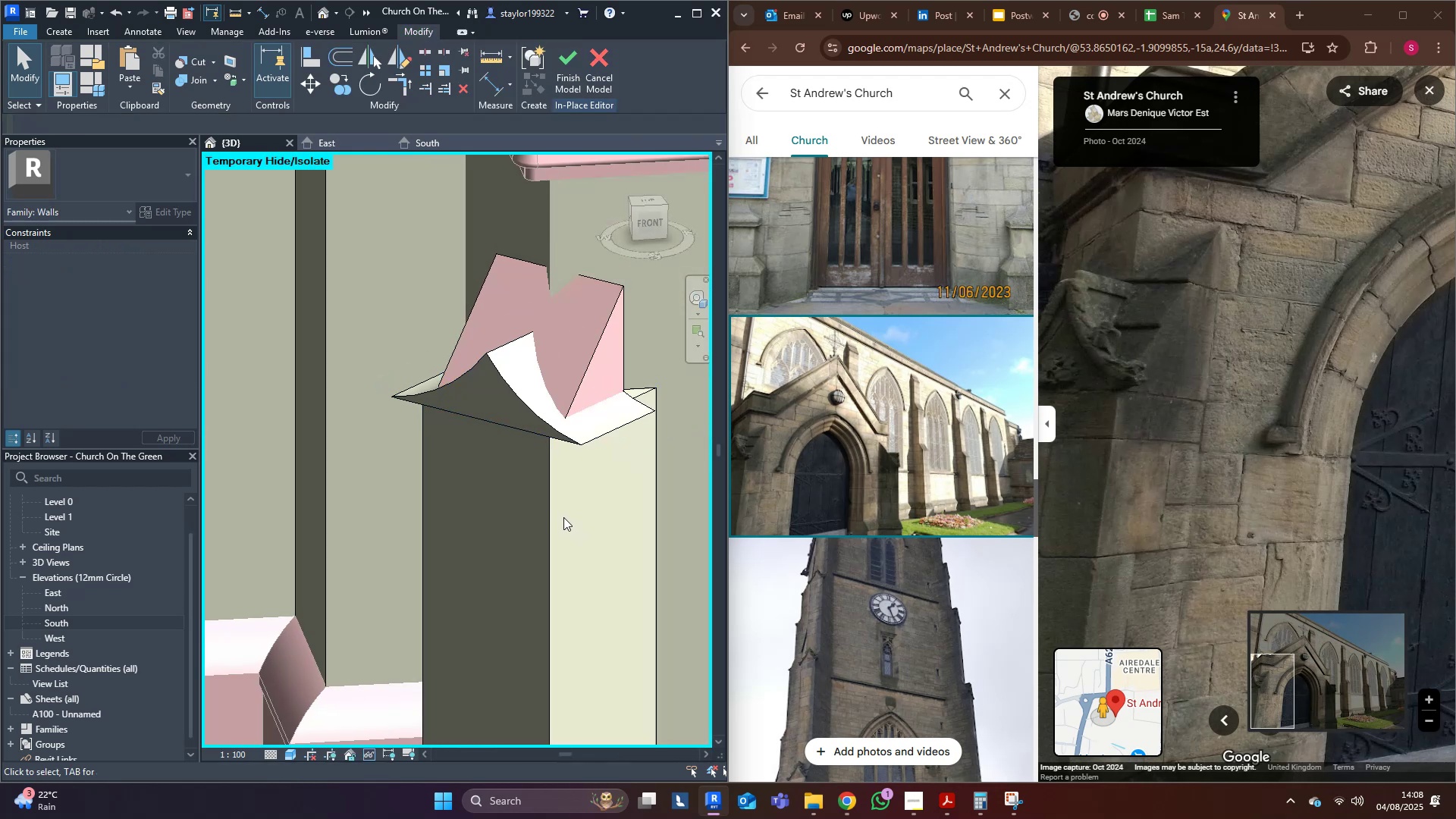 
hold_key(key=ShiftLeft, duration=0.48)
 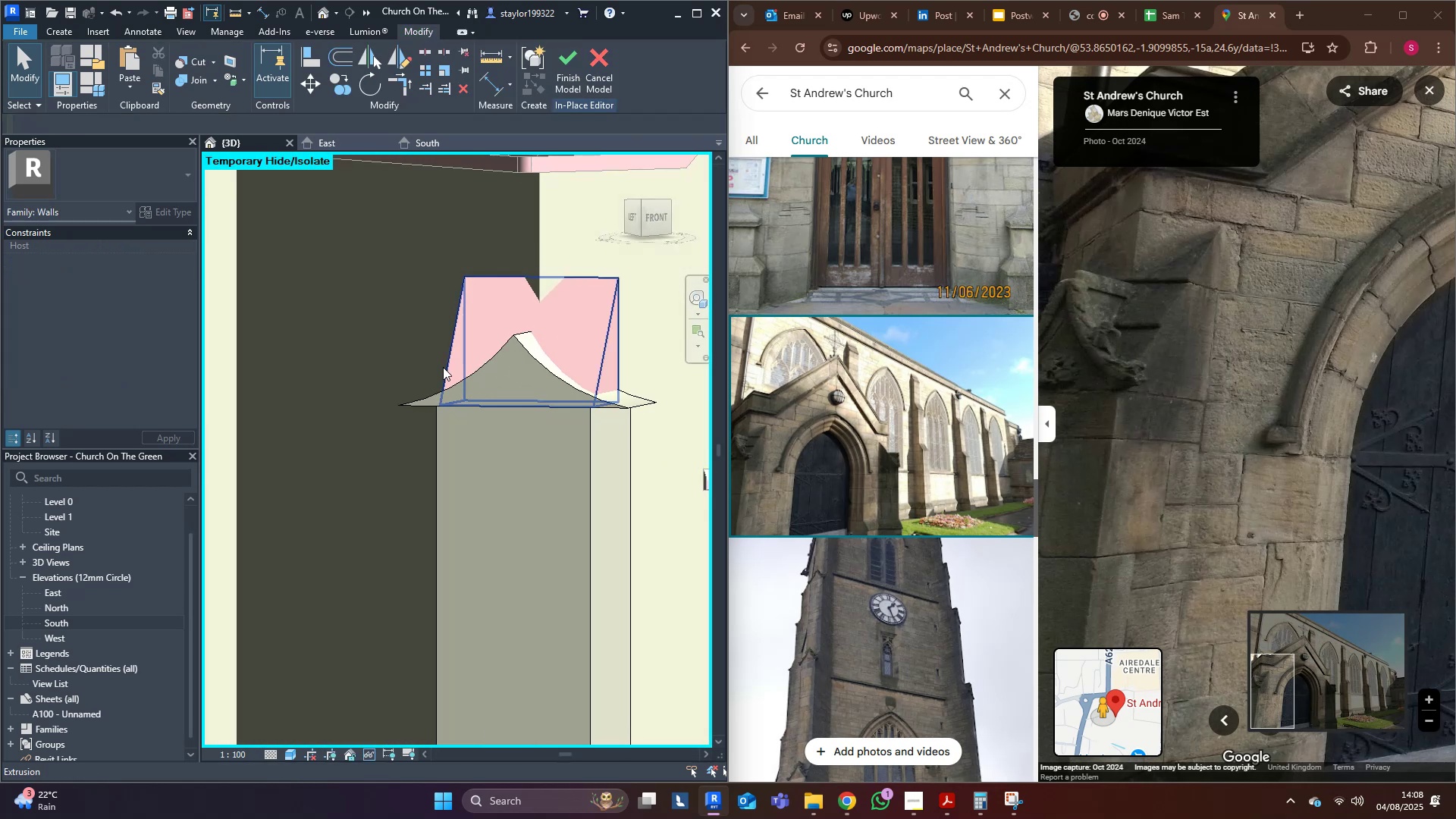 
left_click([443, 367])
 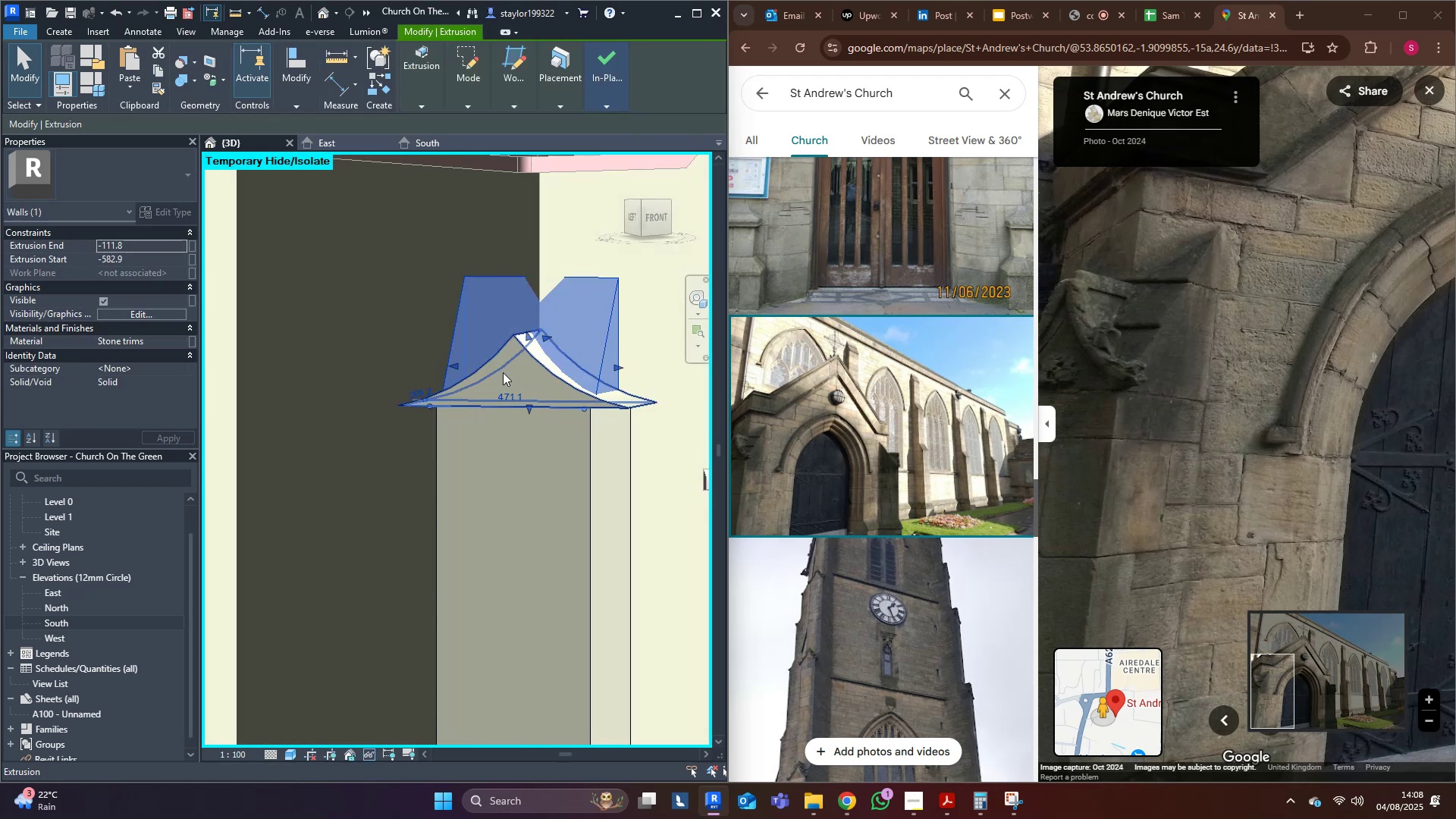 
double_click([503, 372])
 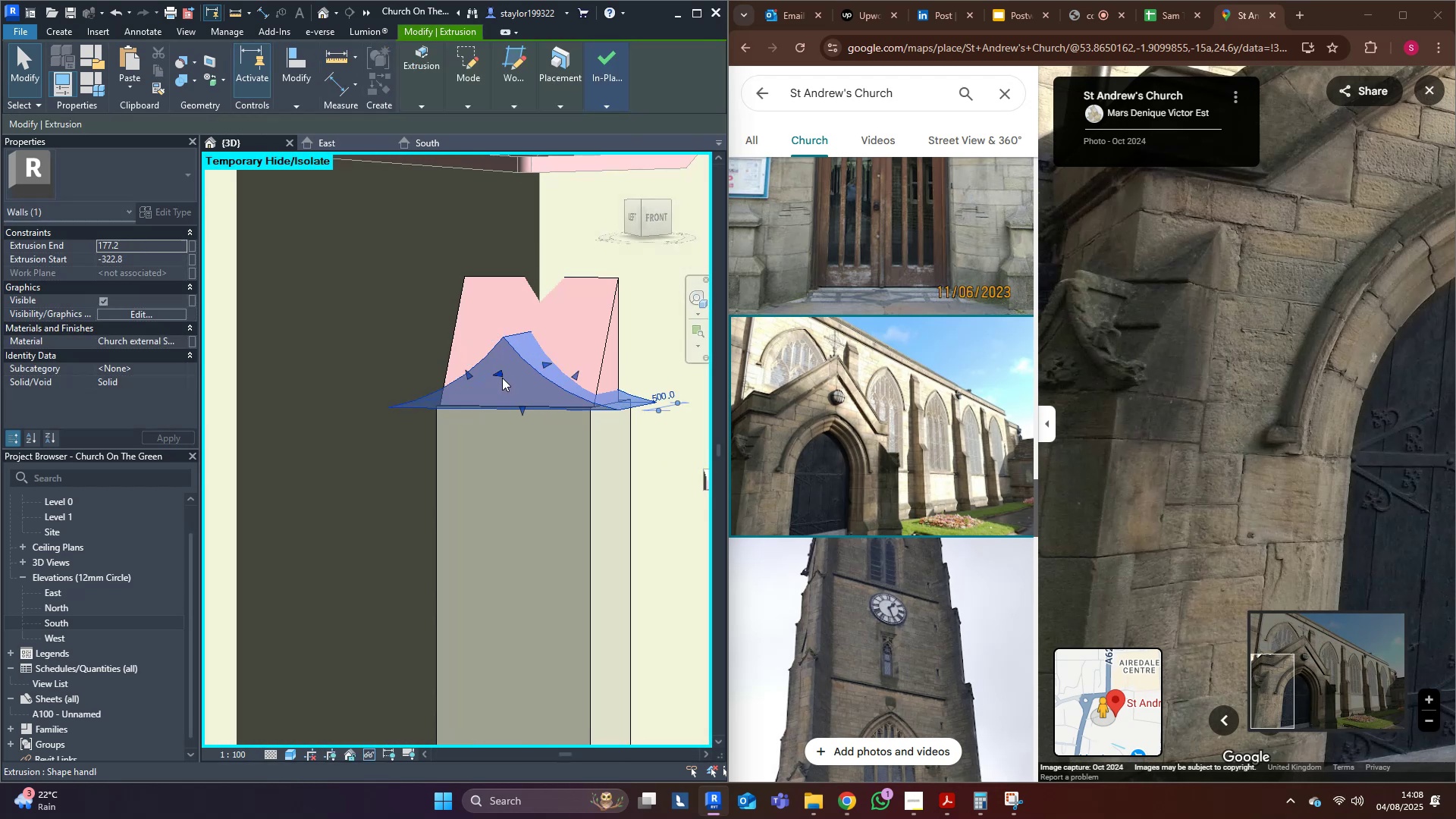 
key(Shift+ShiftLeft)
 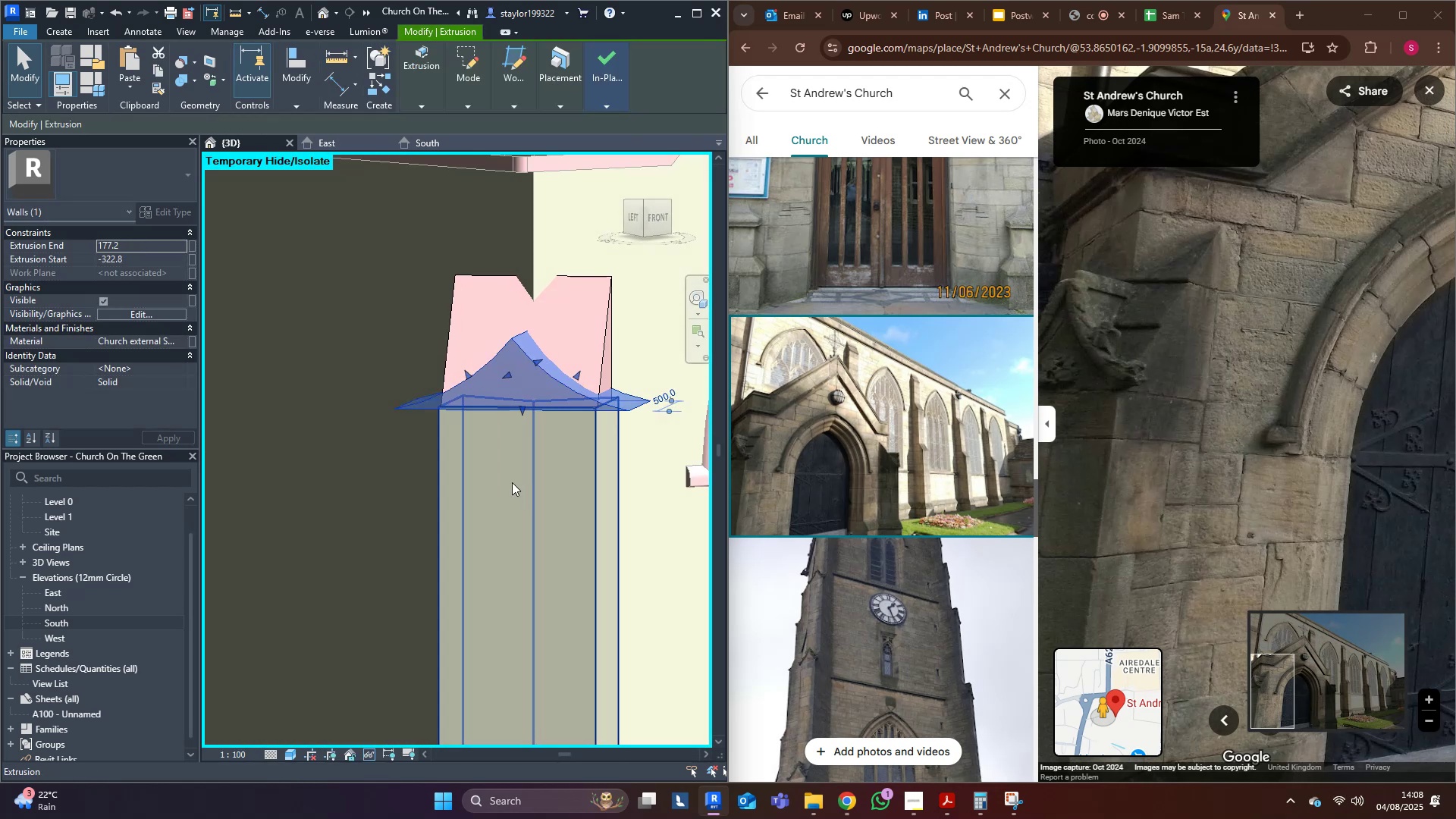 
key(Control+ControlLeft)
 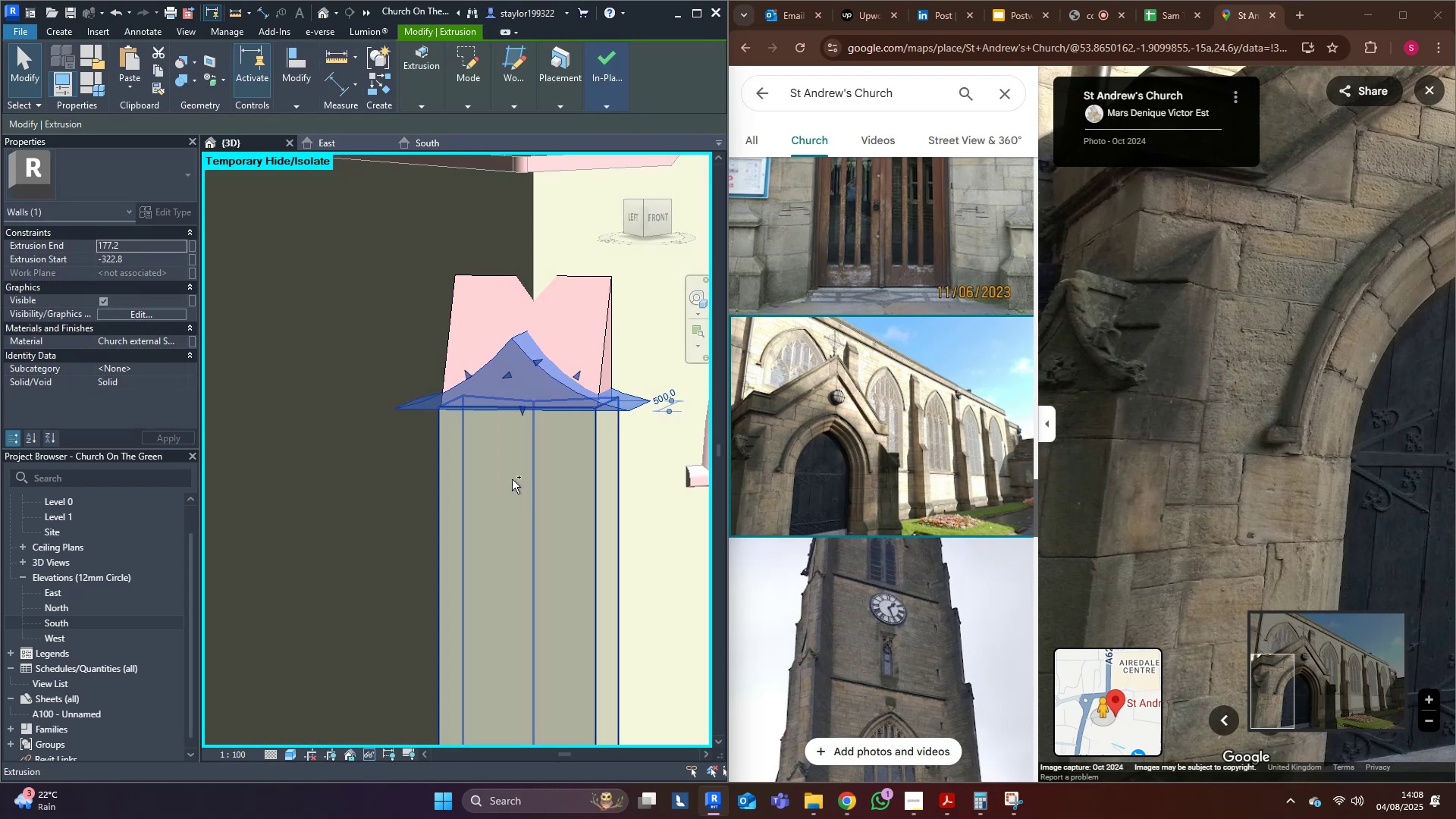 
key(Control+Z)
 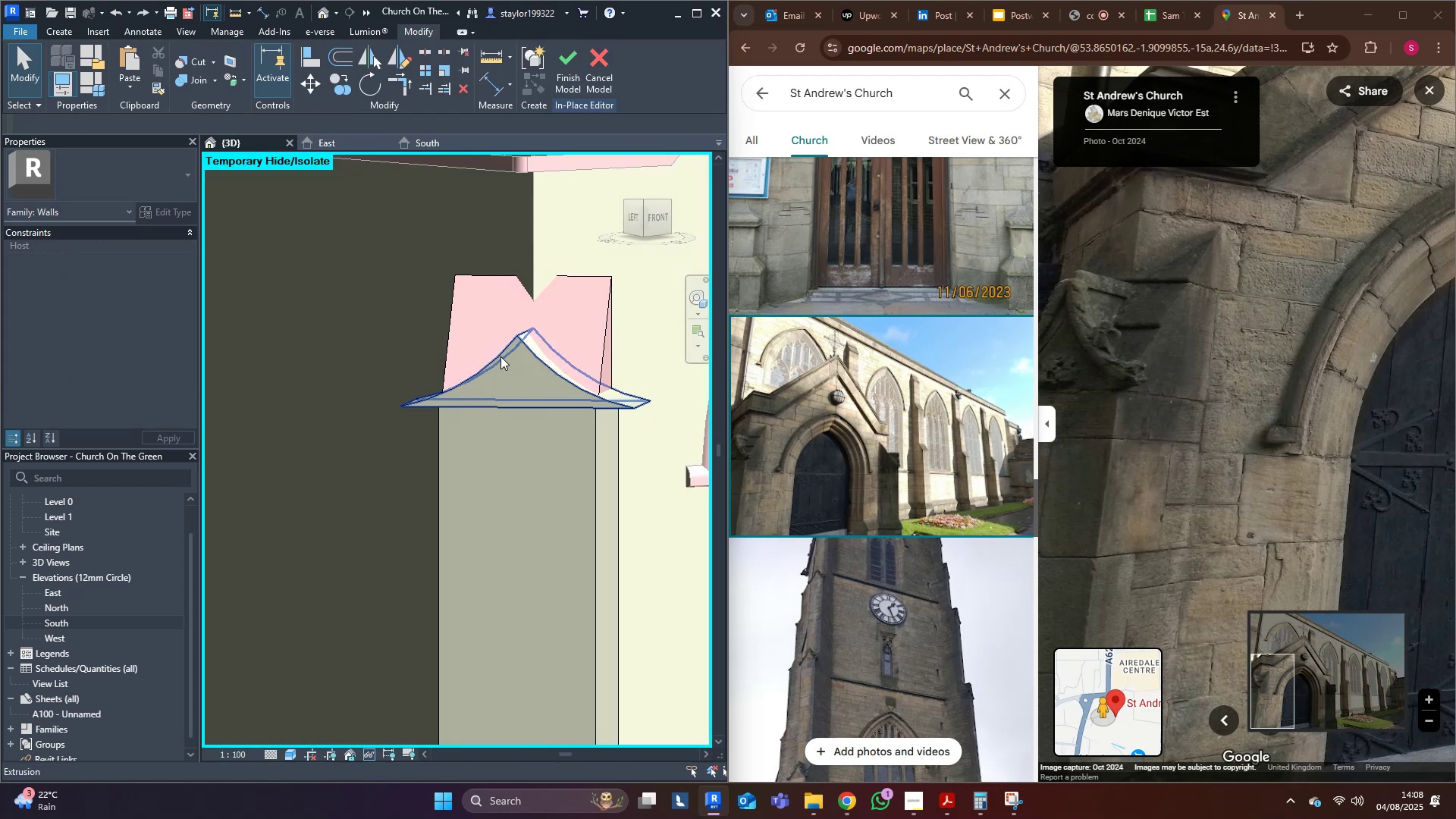 
left_click([500, 355])
 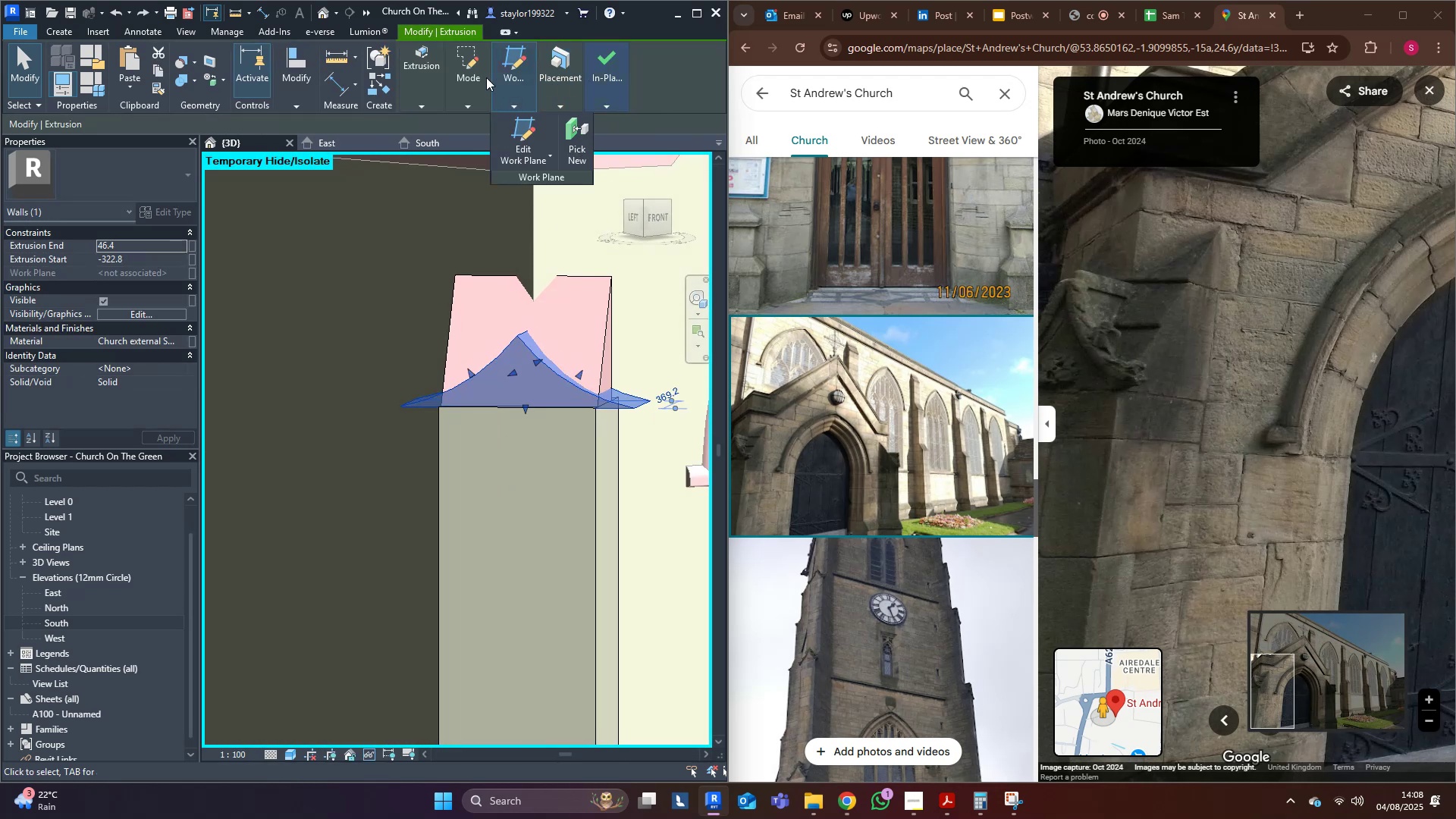 
left_click([463, 60])
 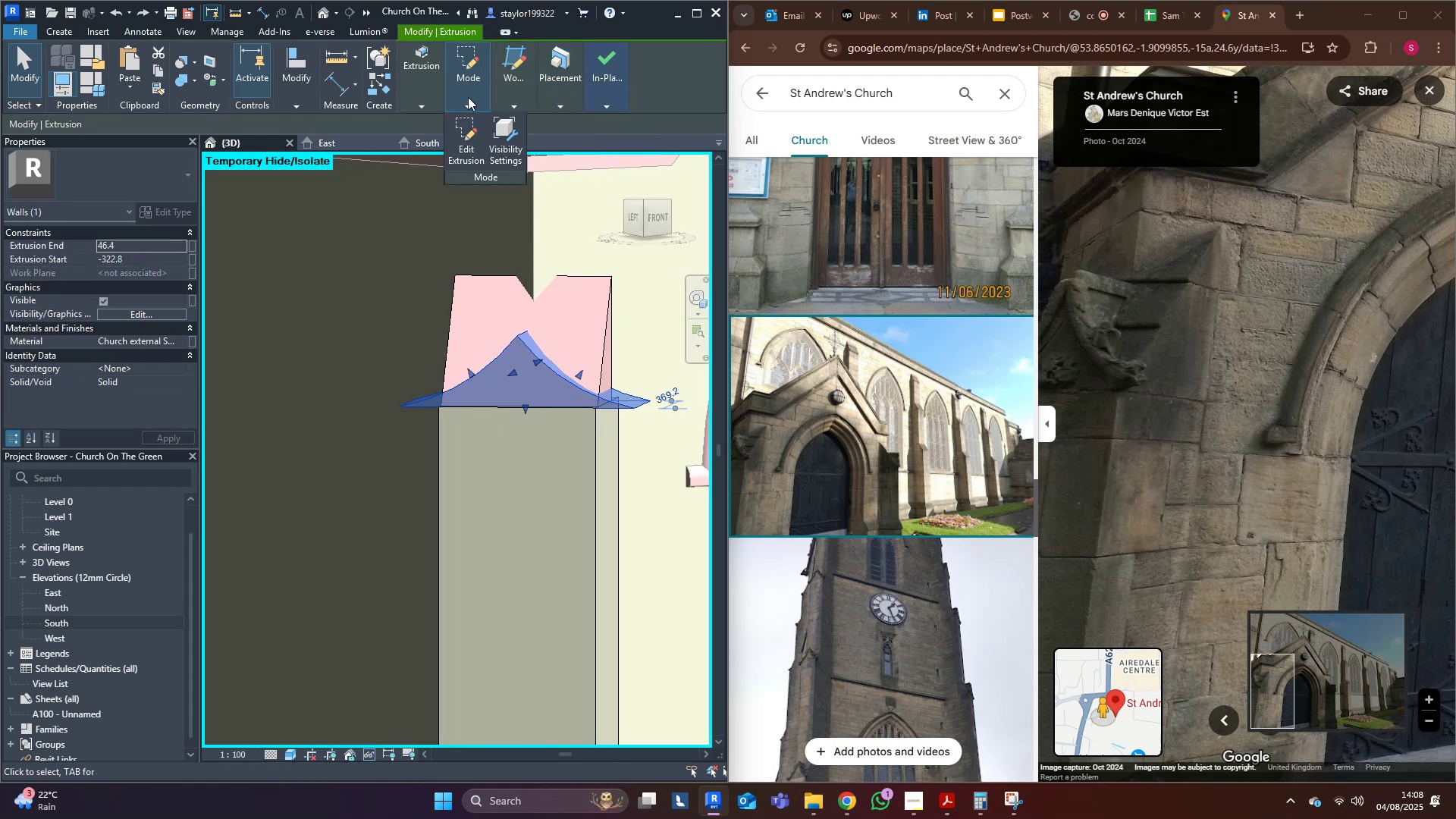 
key(Shift+ShiftLeft)
 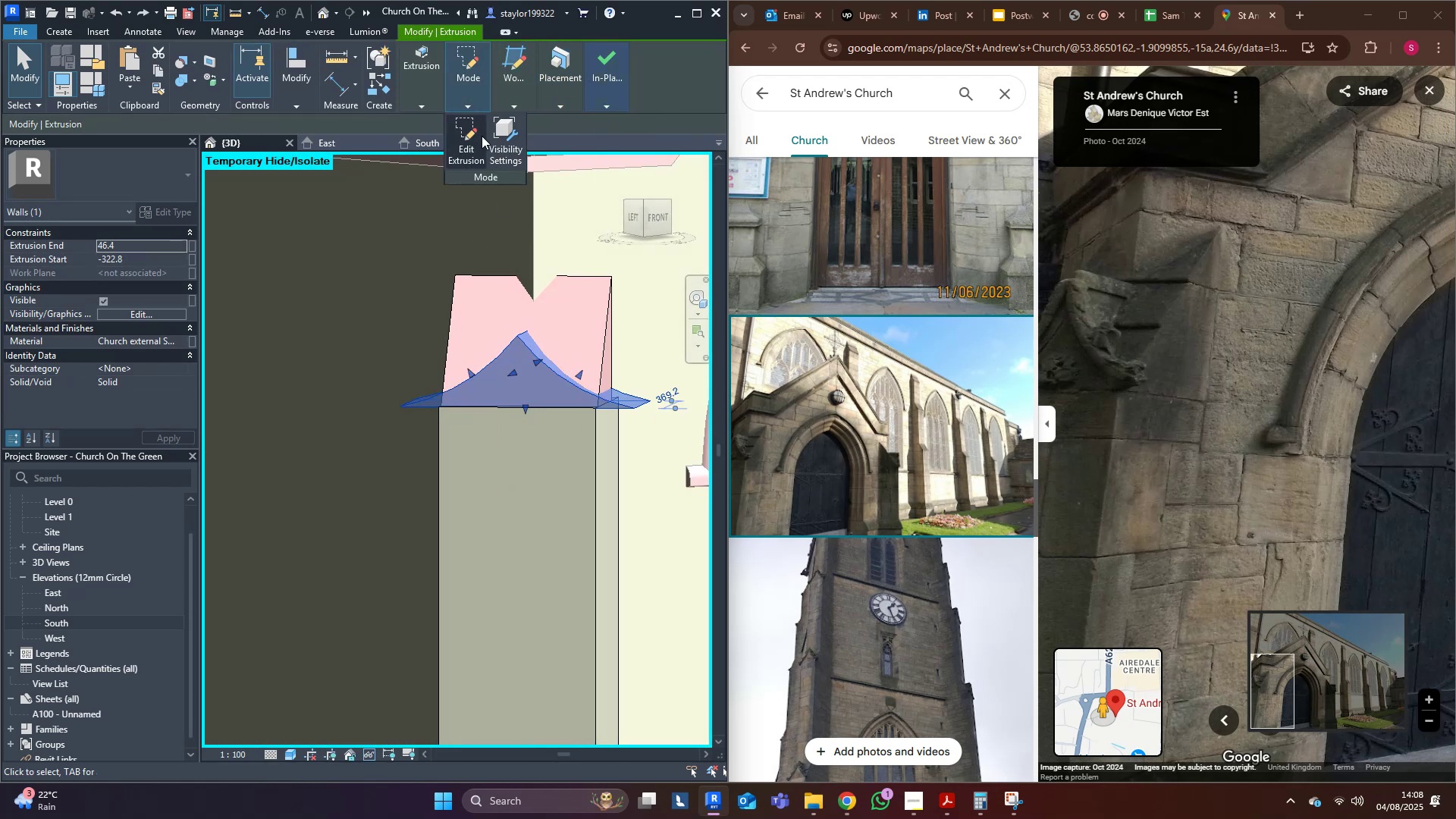 
left_click([470, 137])
 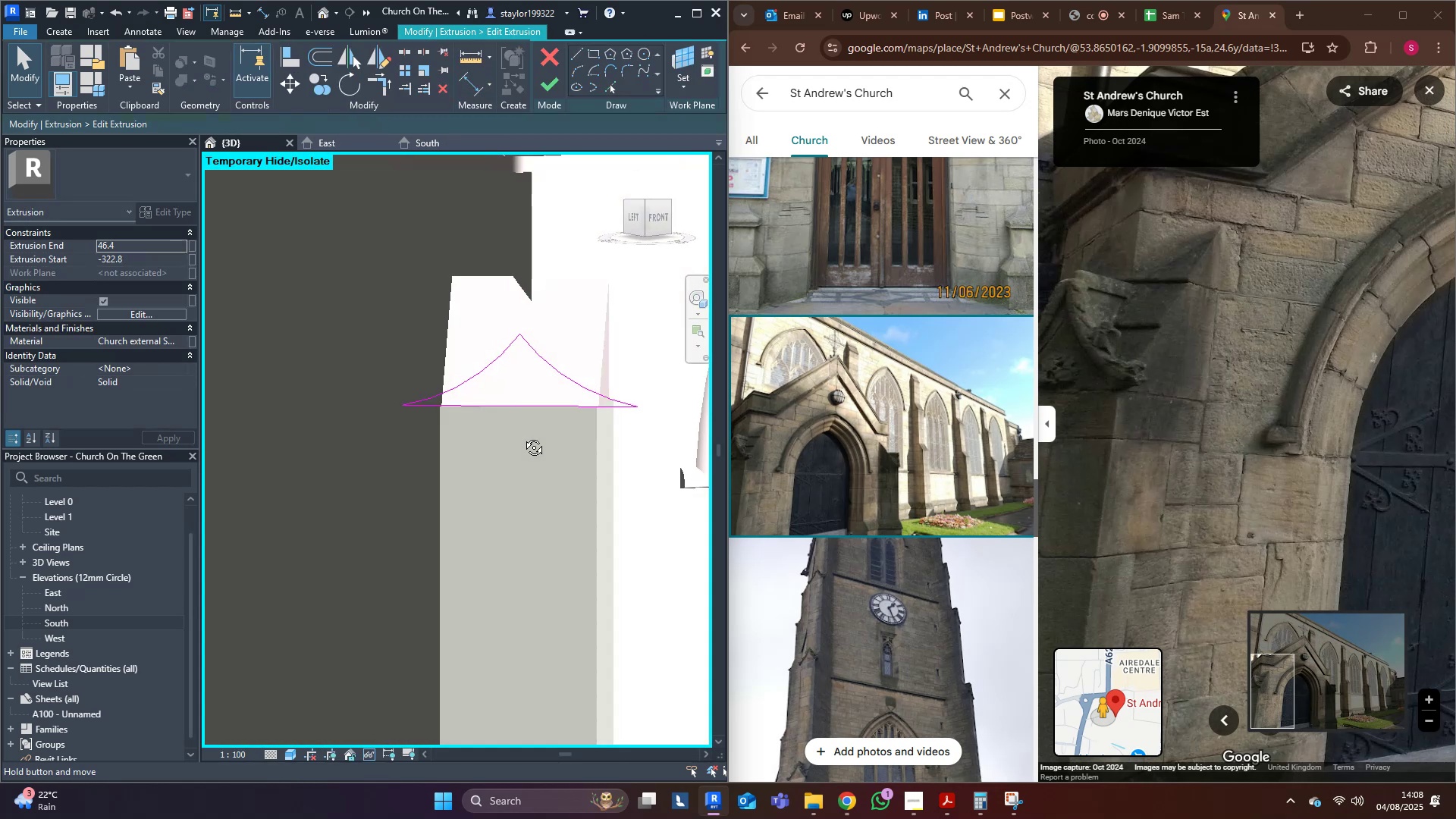 
key(Shift+ShiftLeft)
 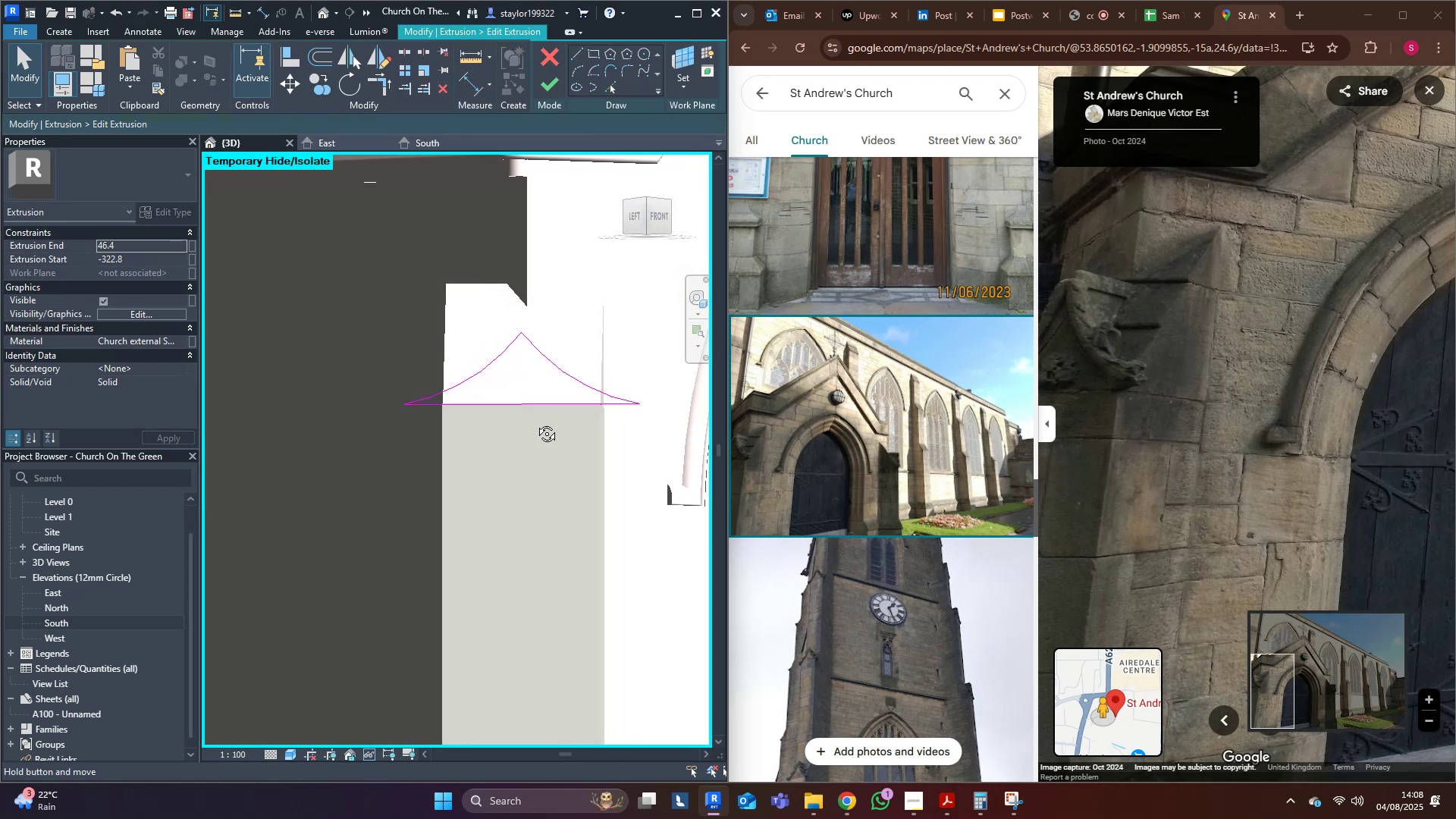 
key(Shift+ShiftLeft)
 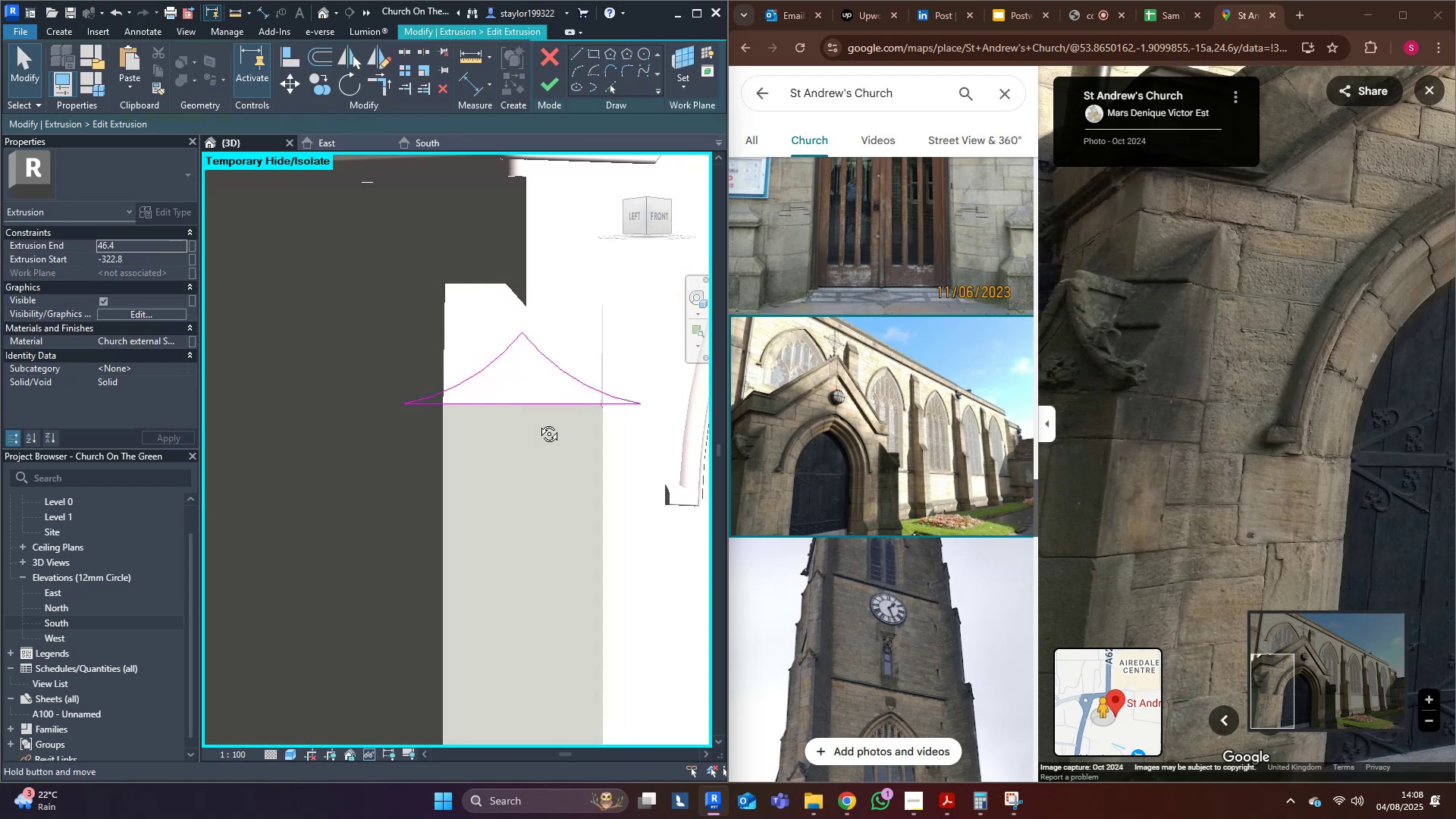 
key(Shift+ShiftLeft)
 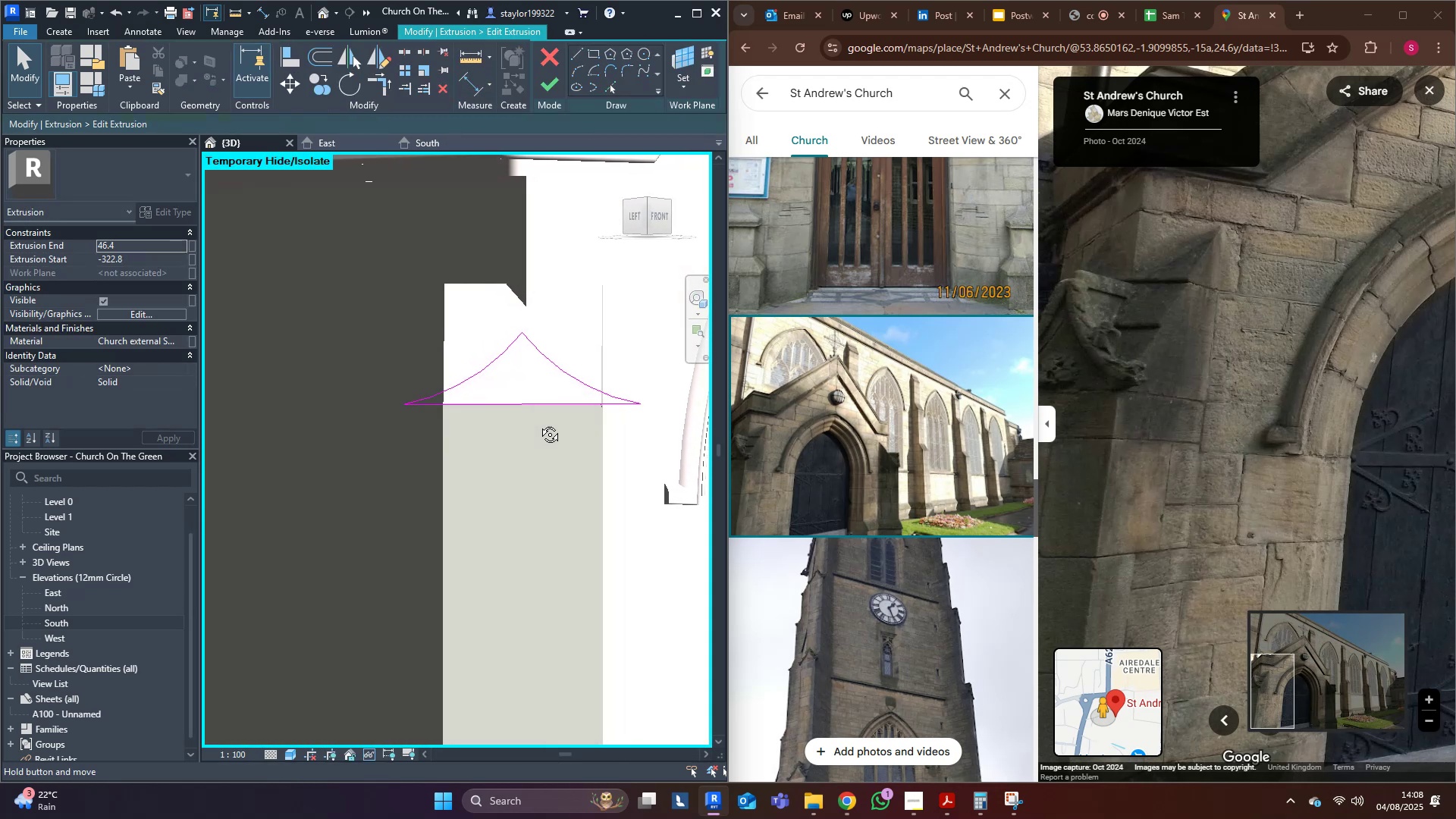 
key(Shift+ShiftLeft)
 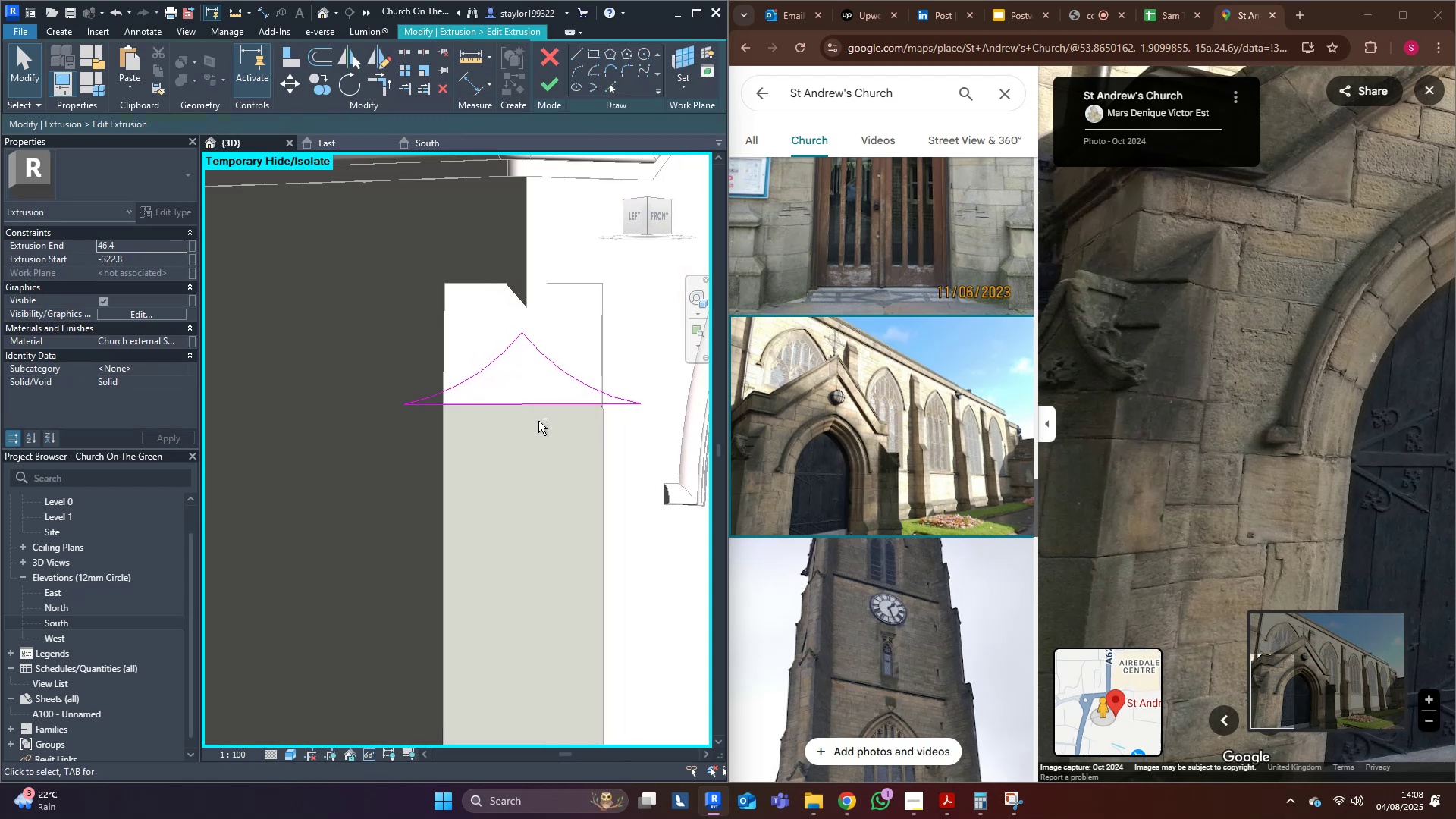 
key(Shift+ShiftLeft)
 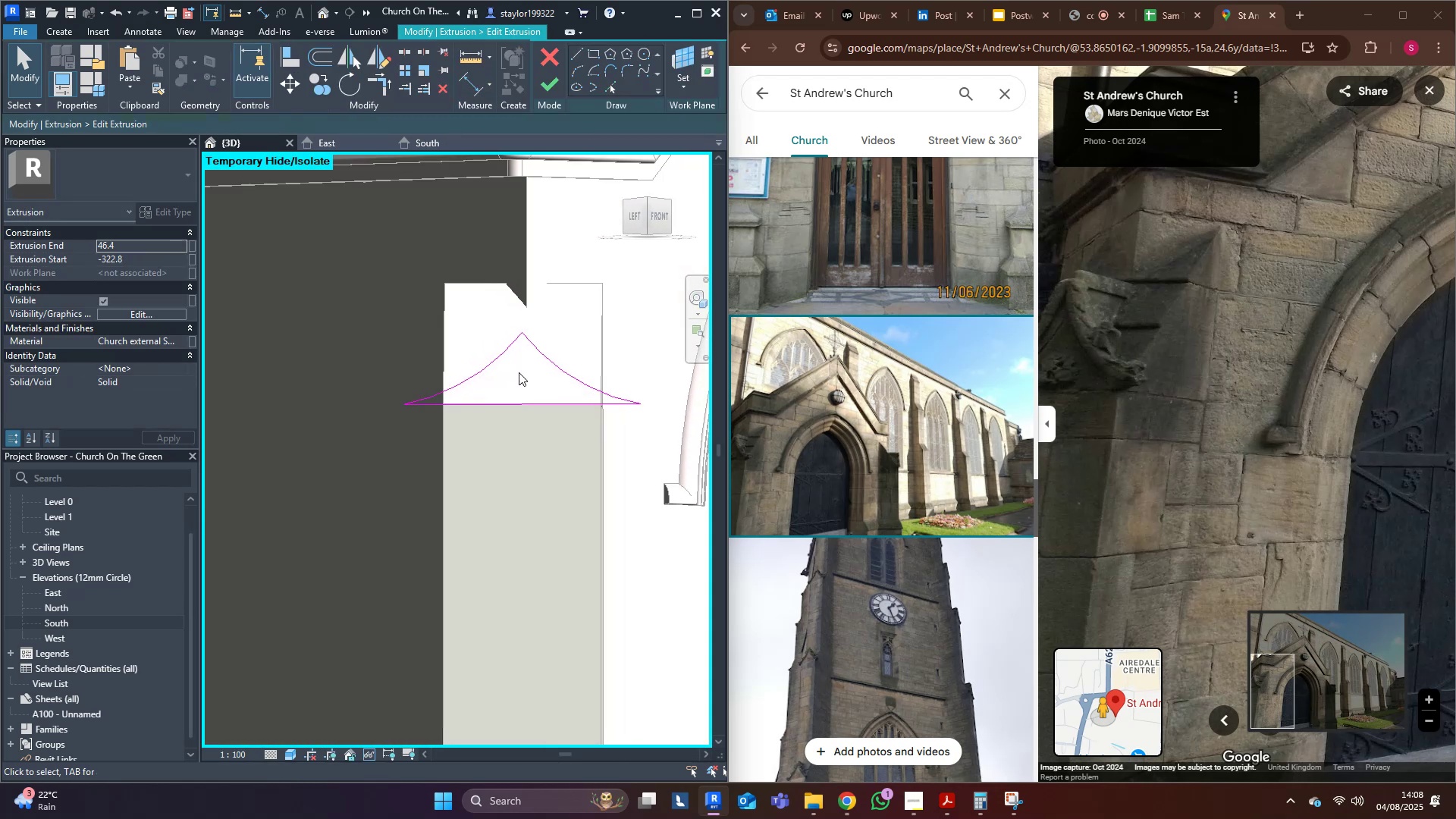 
key(Shift+ShiftLeft)
 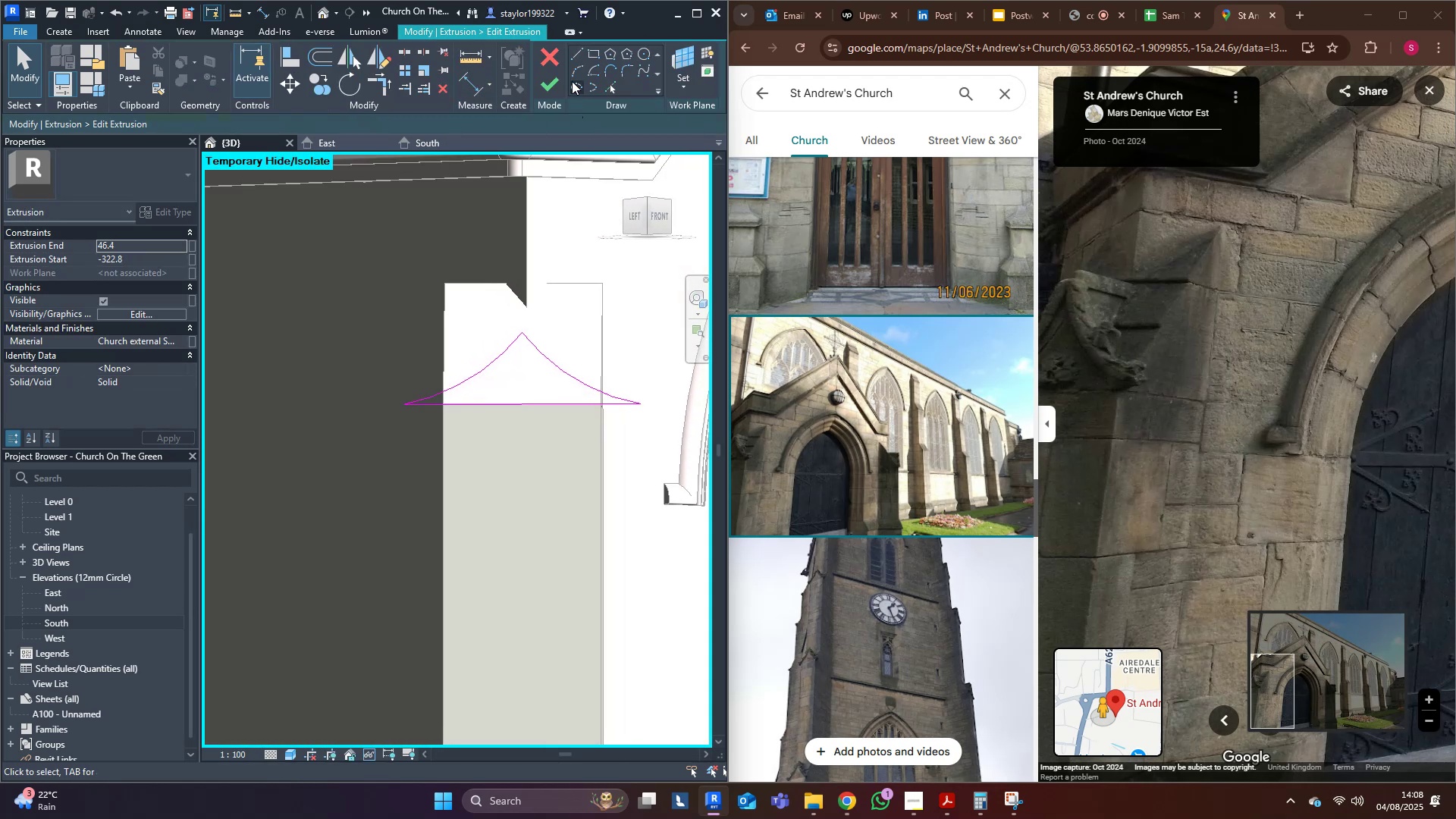 
left_click([572, 77])
 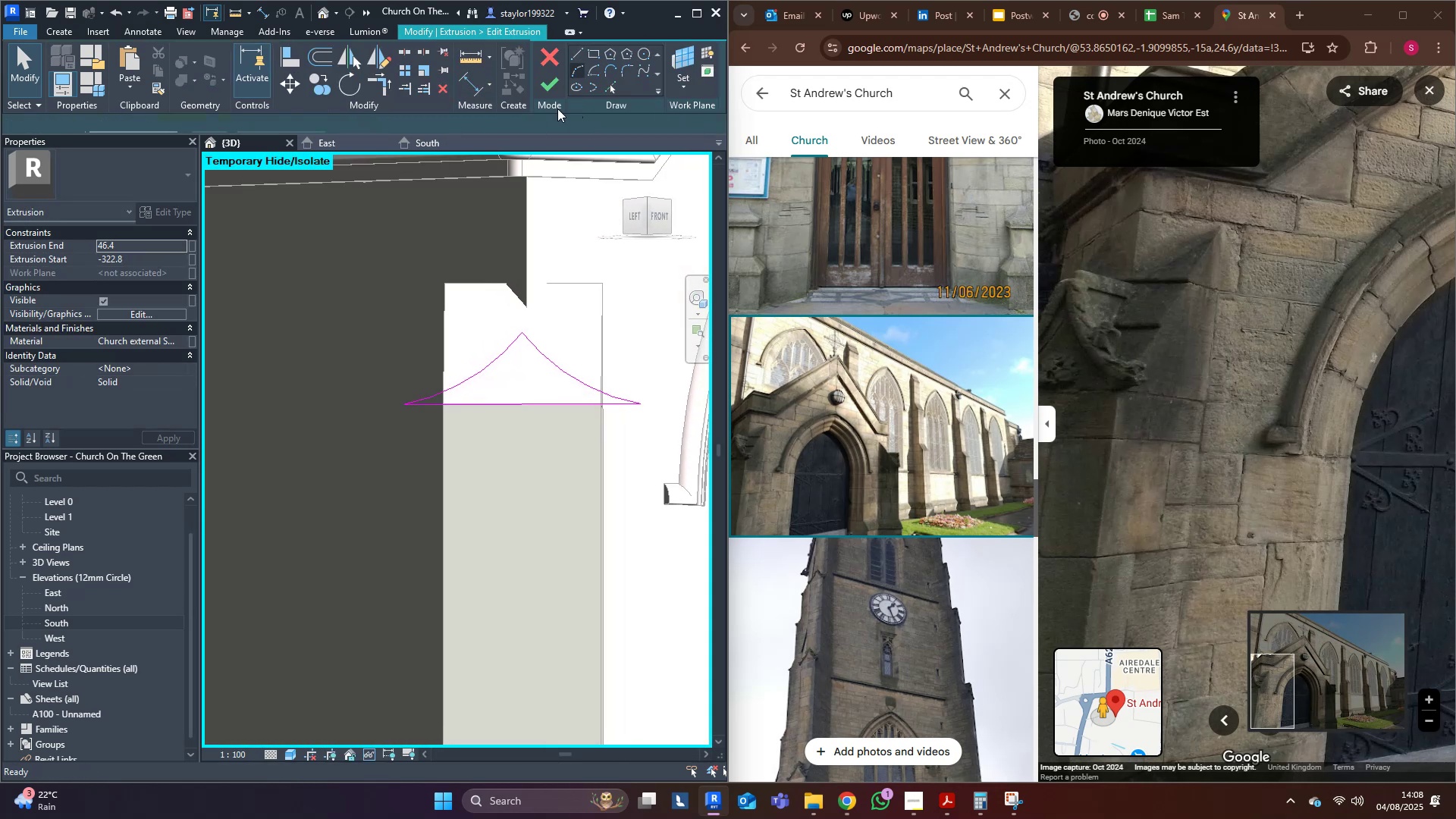 
scroll: coordinate [467, 449], scroll_direction: up, amount: 6.0
 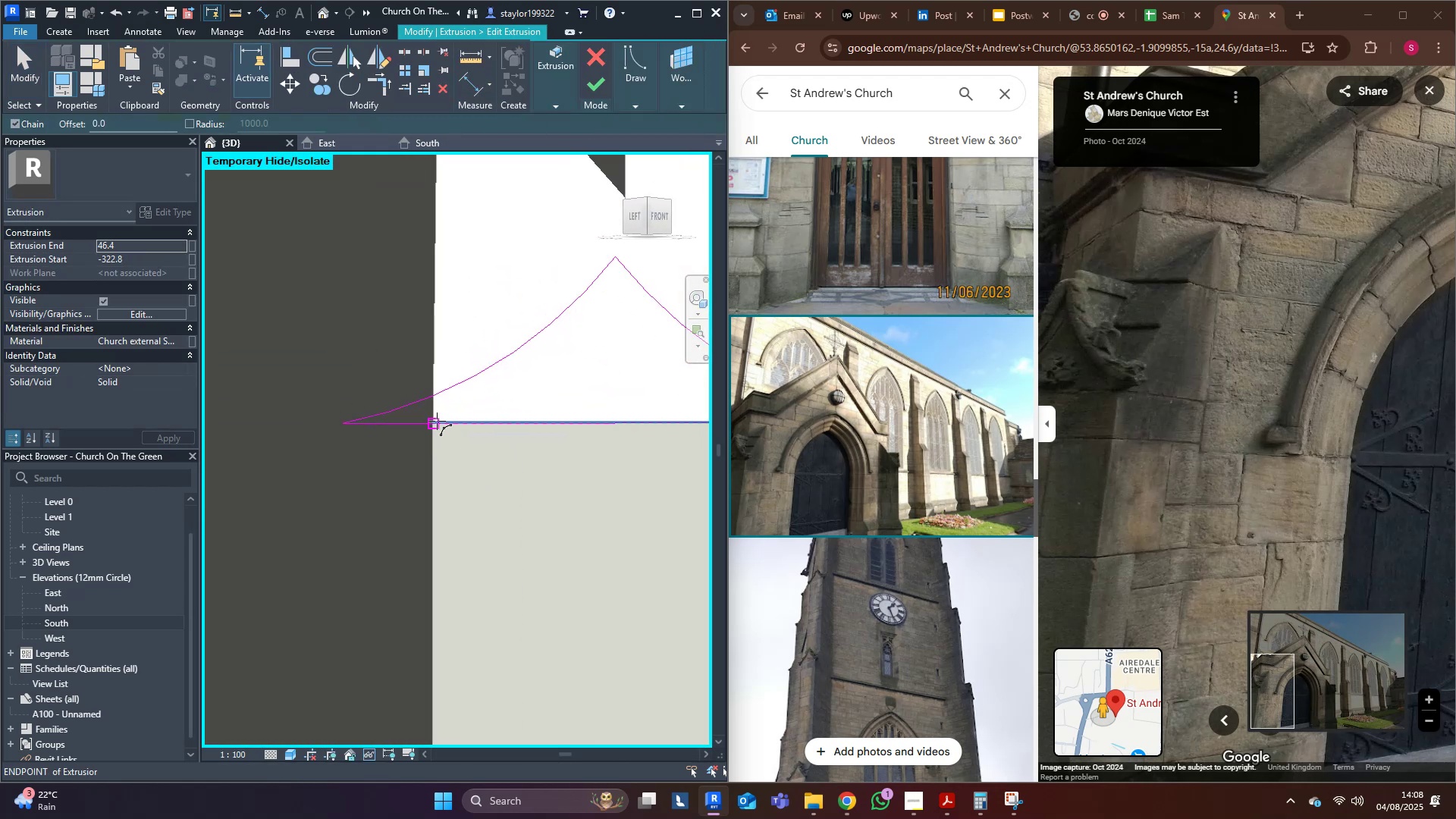 
left_click([435, 421])
 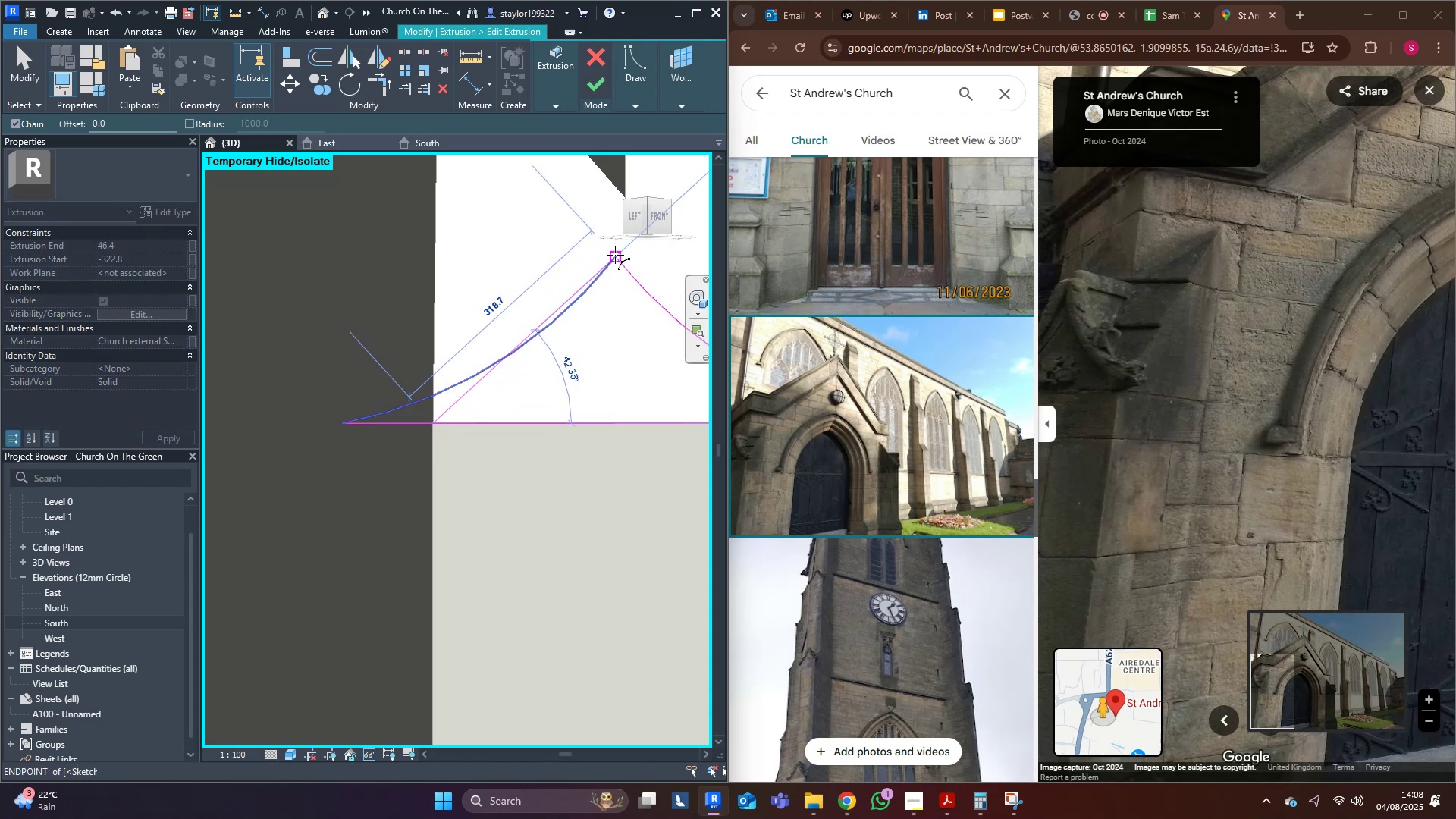 
left_click([615, 255])
 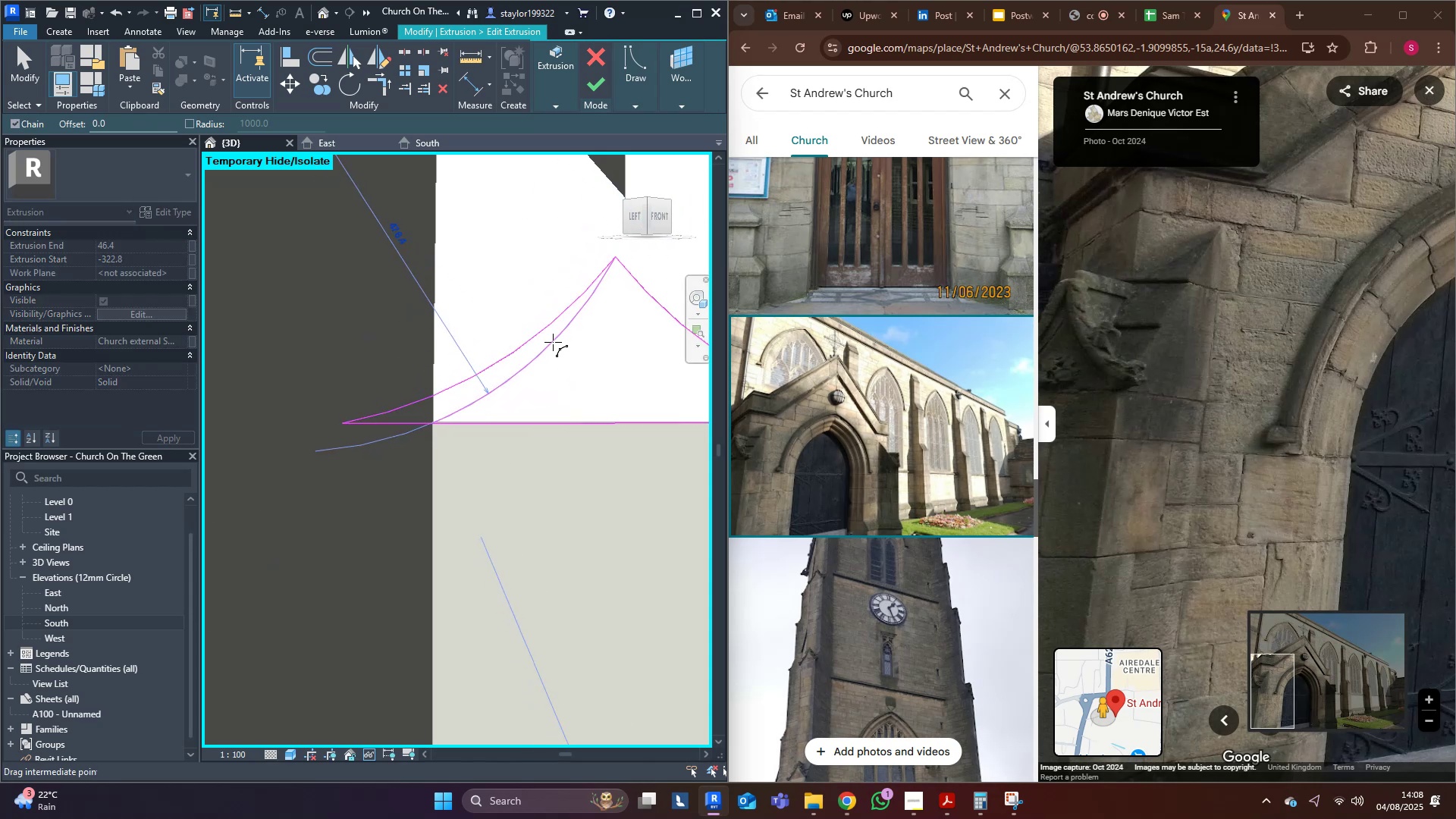 
key(Escape)
 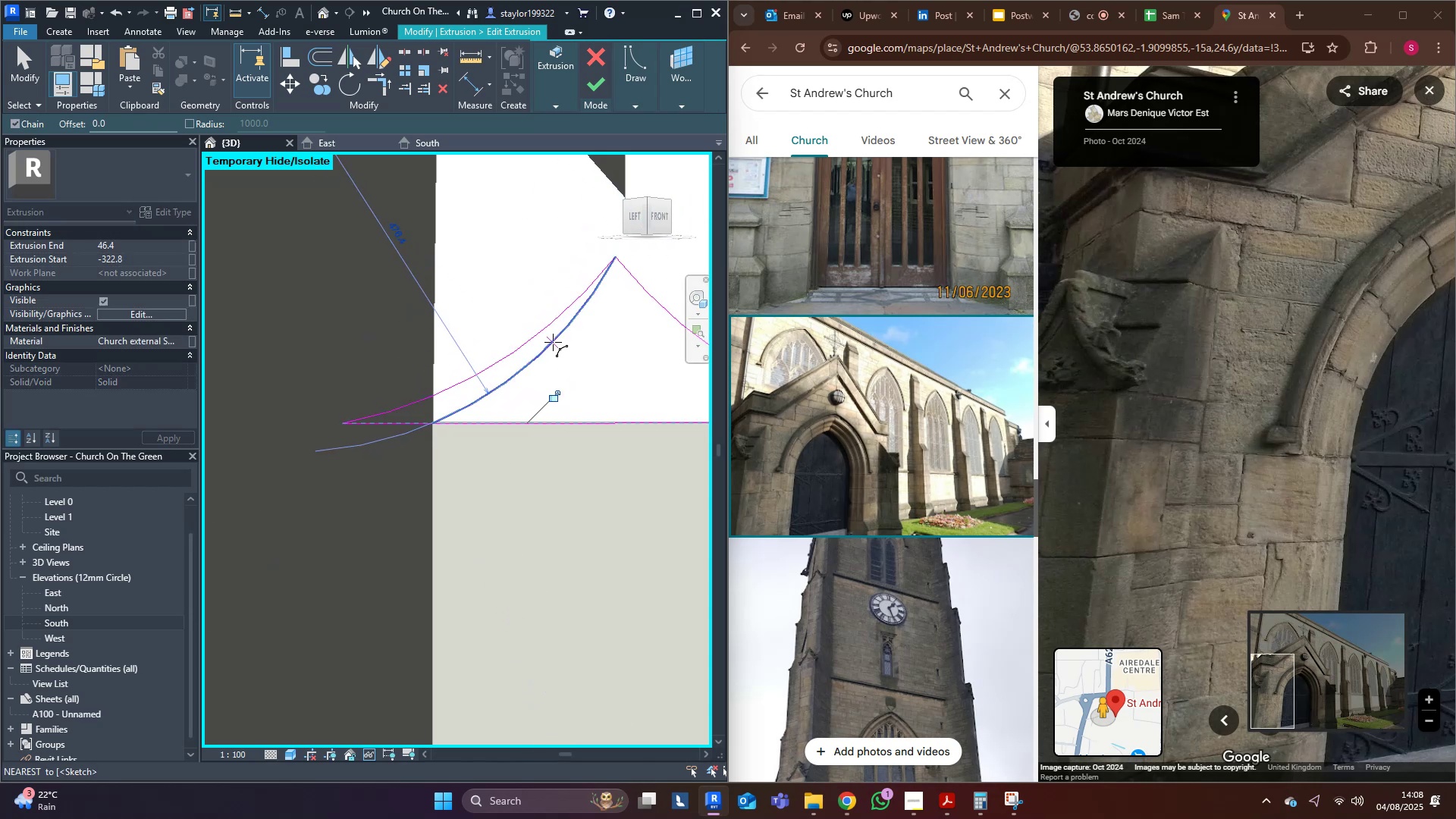 
left_click([553, 342])
 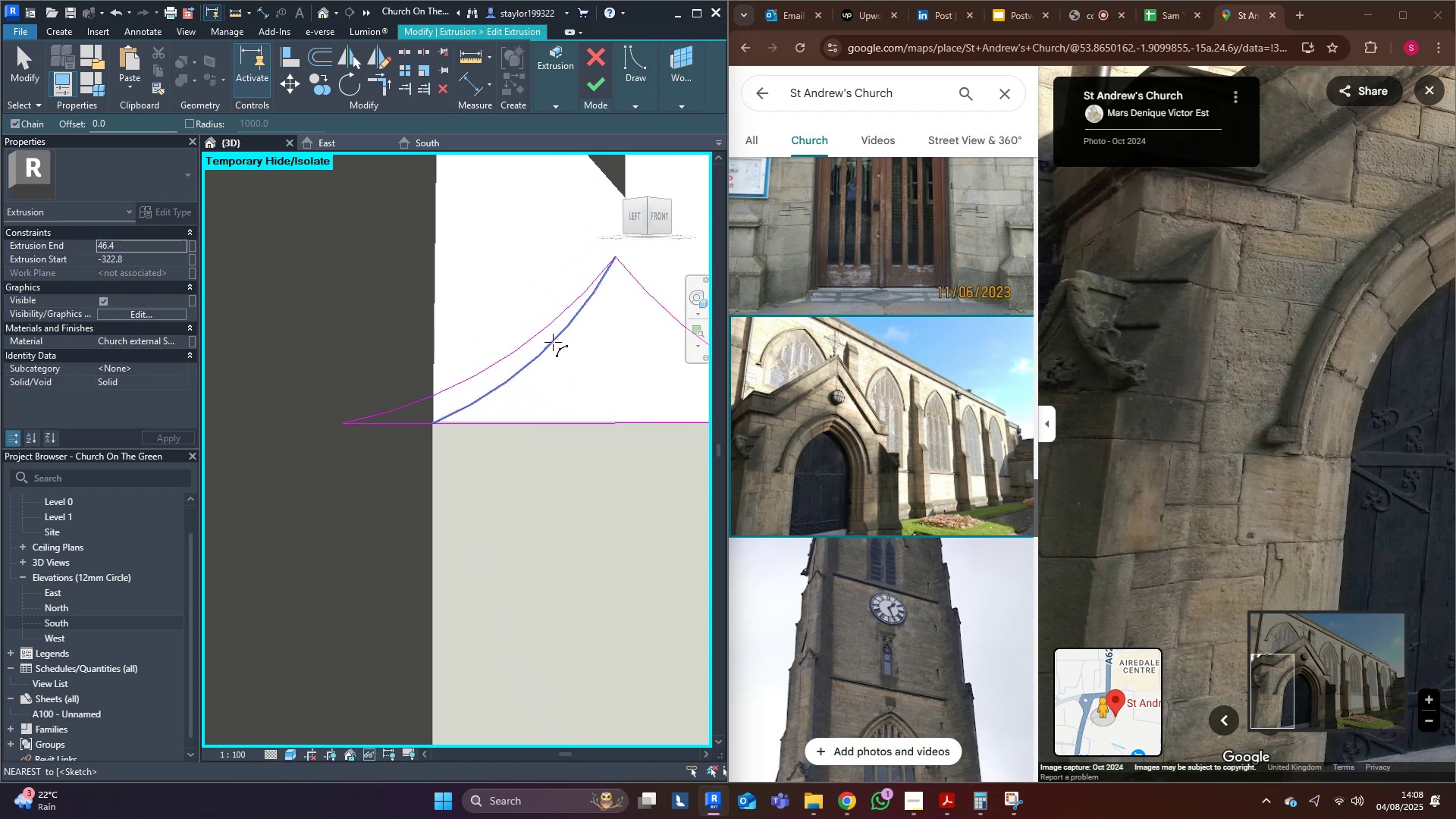 
key(Escape)
type(md)
 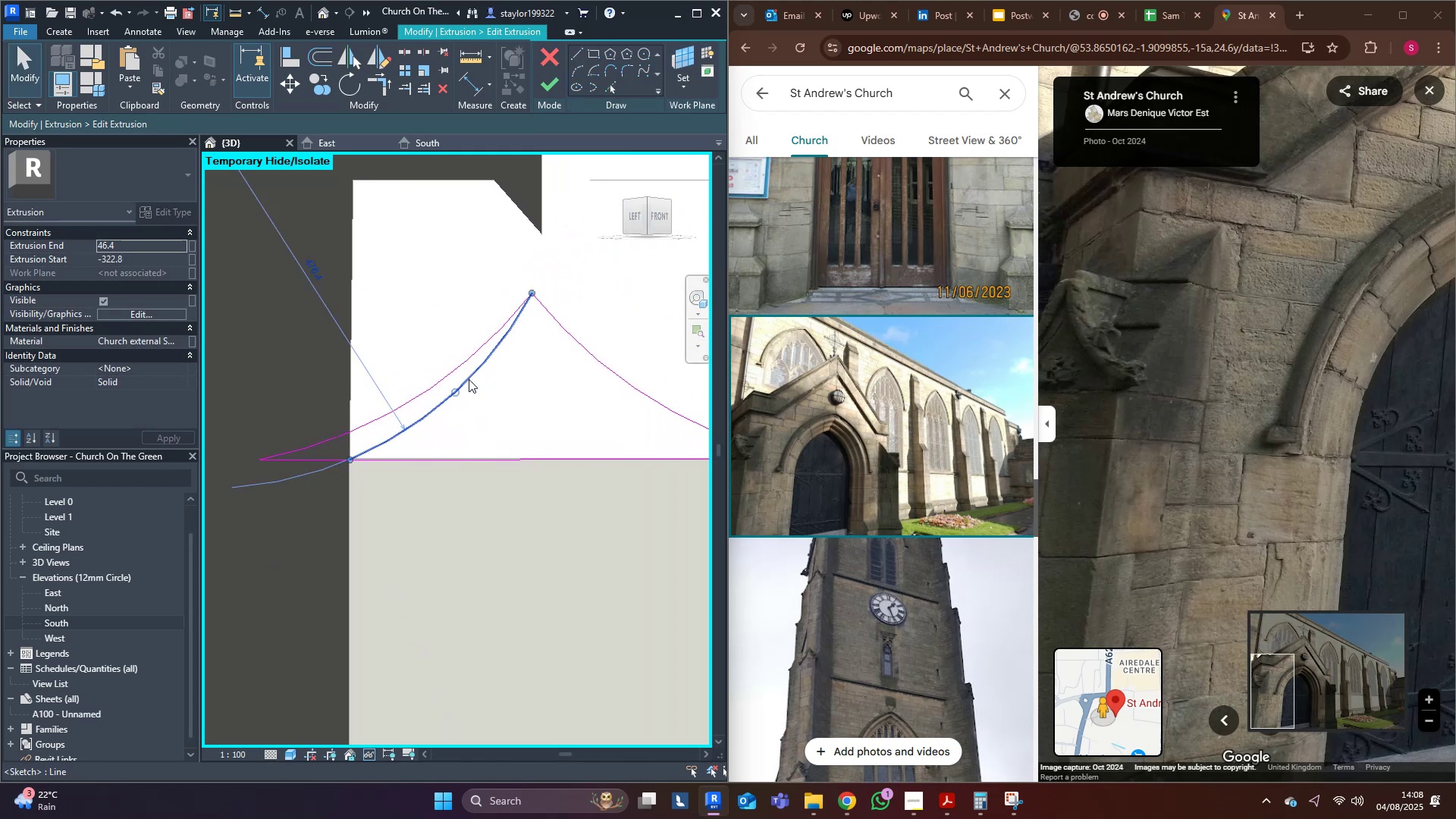 
left_click([469, 379])
 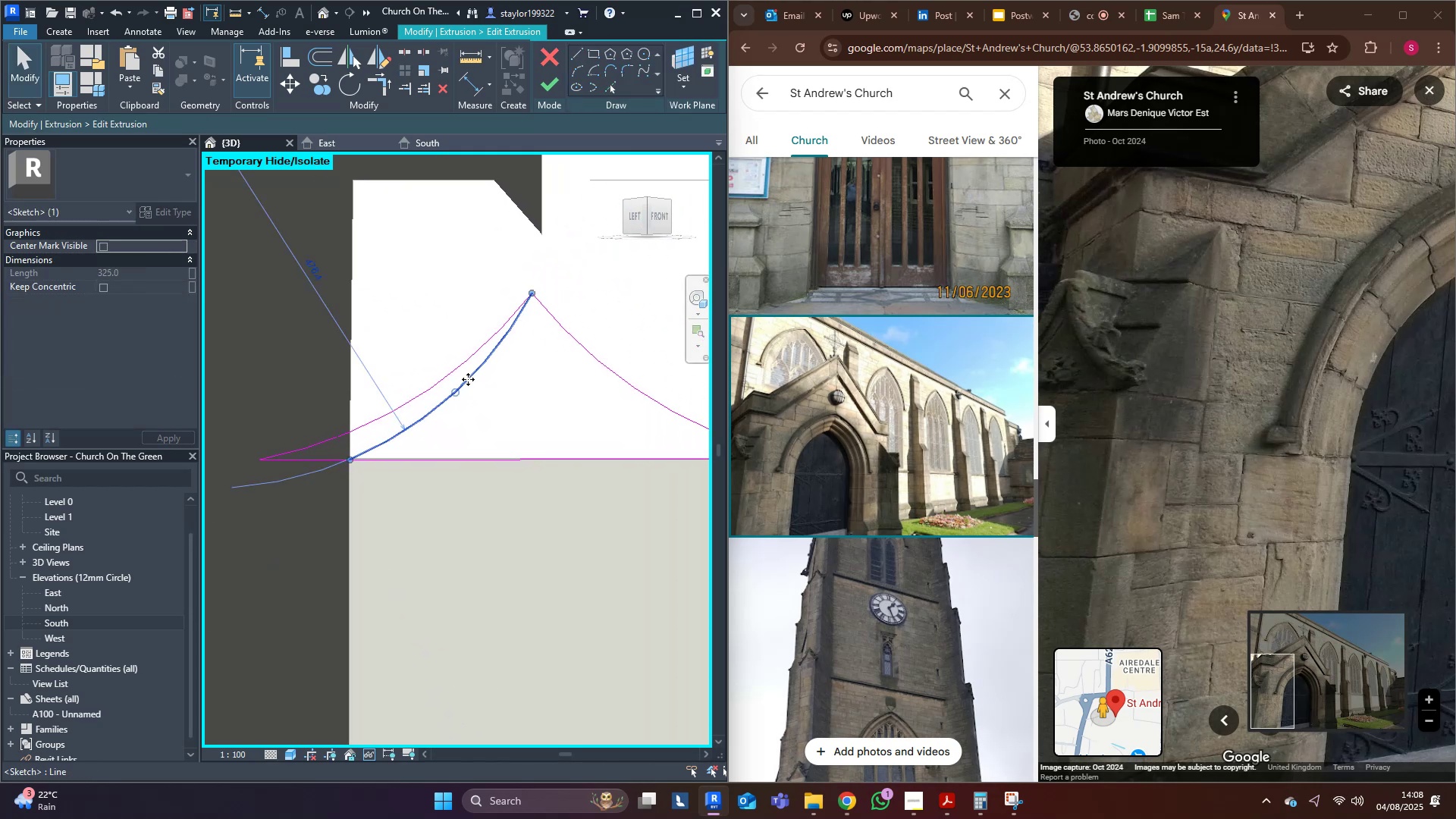 
type(dm)
 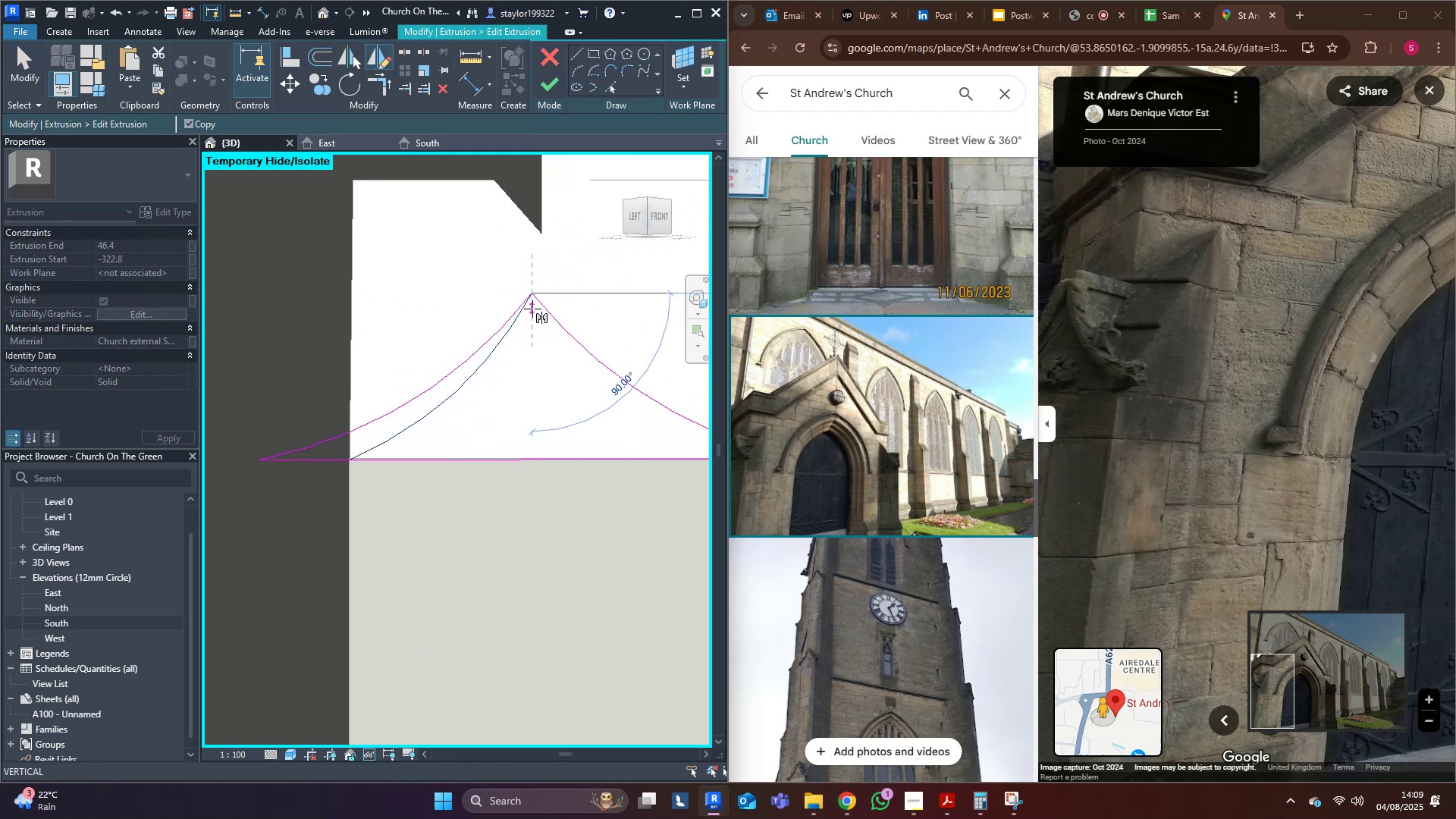 
double_click([533, 319])
 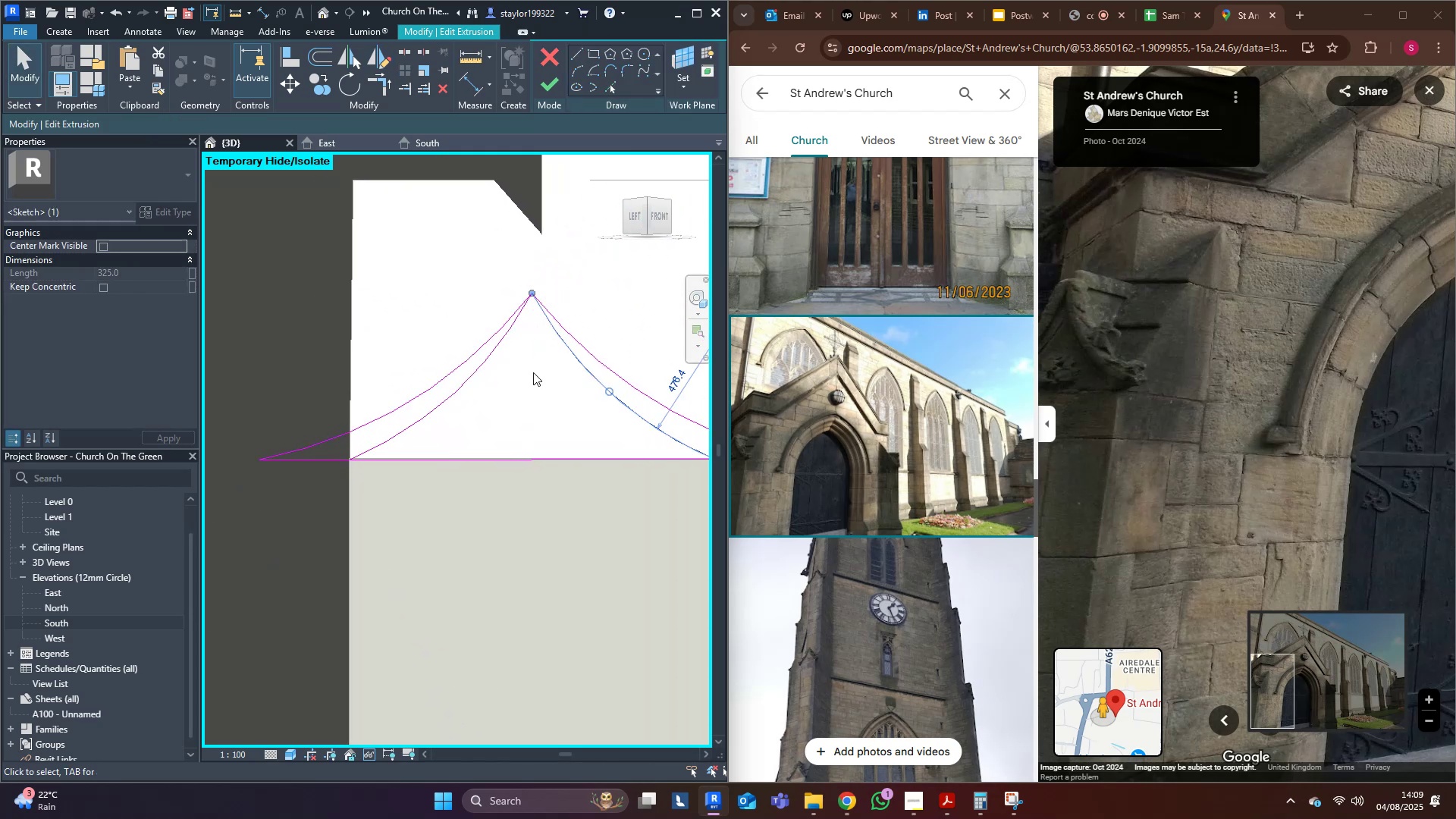 
left_click([544, 419])
 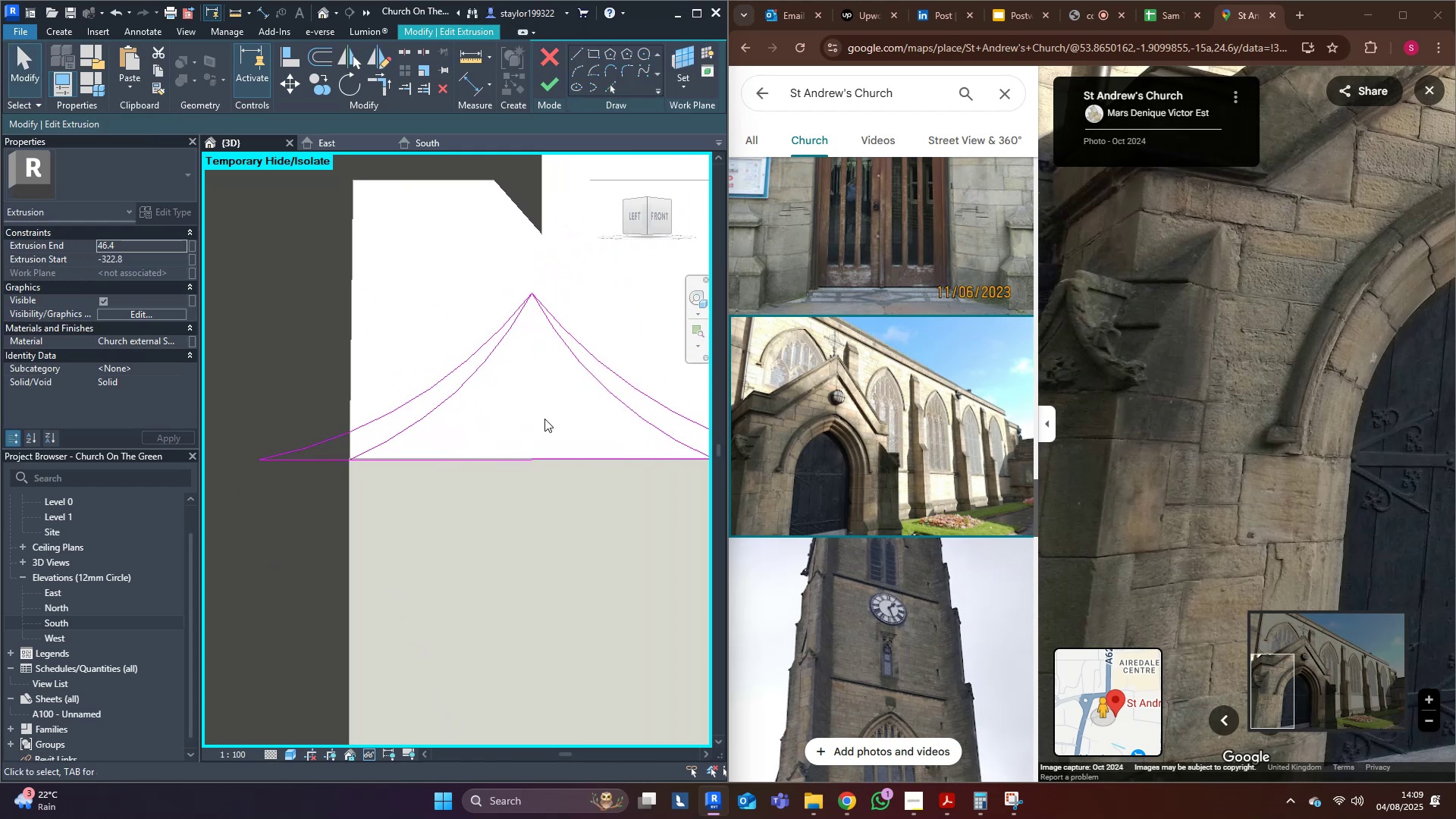 
scroll: coordinate [544, 419], scroll_direction: down, amount: 2.0
 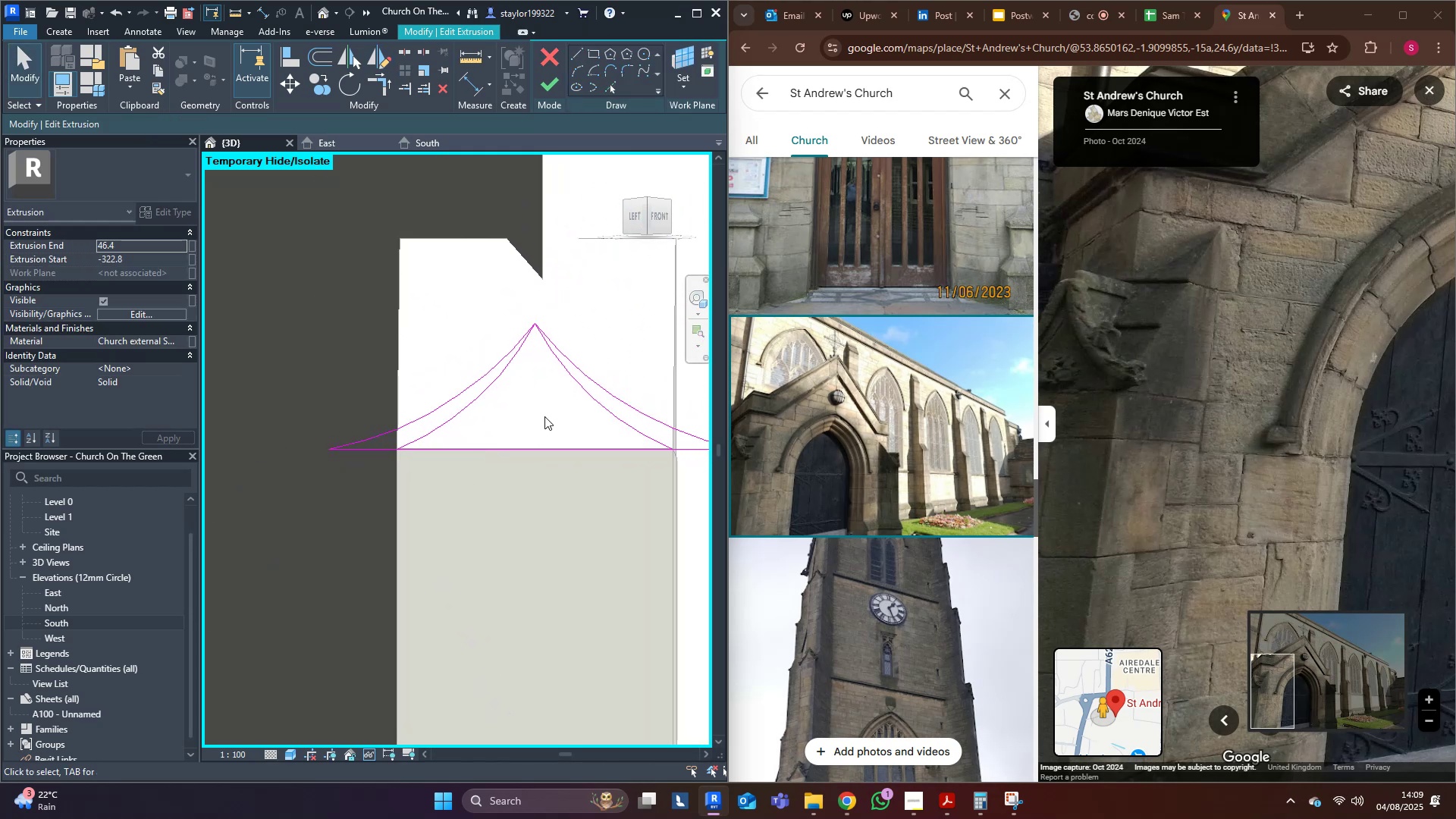 
scroll: coordinate [544, 416], scroll_direction: up, amount: 2.0
 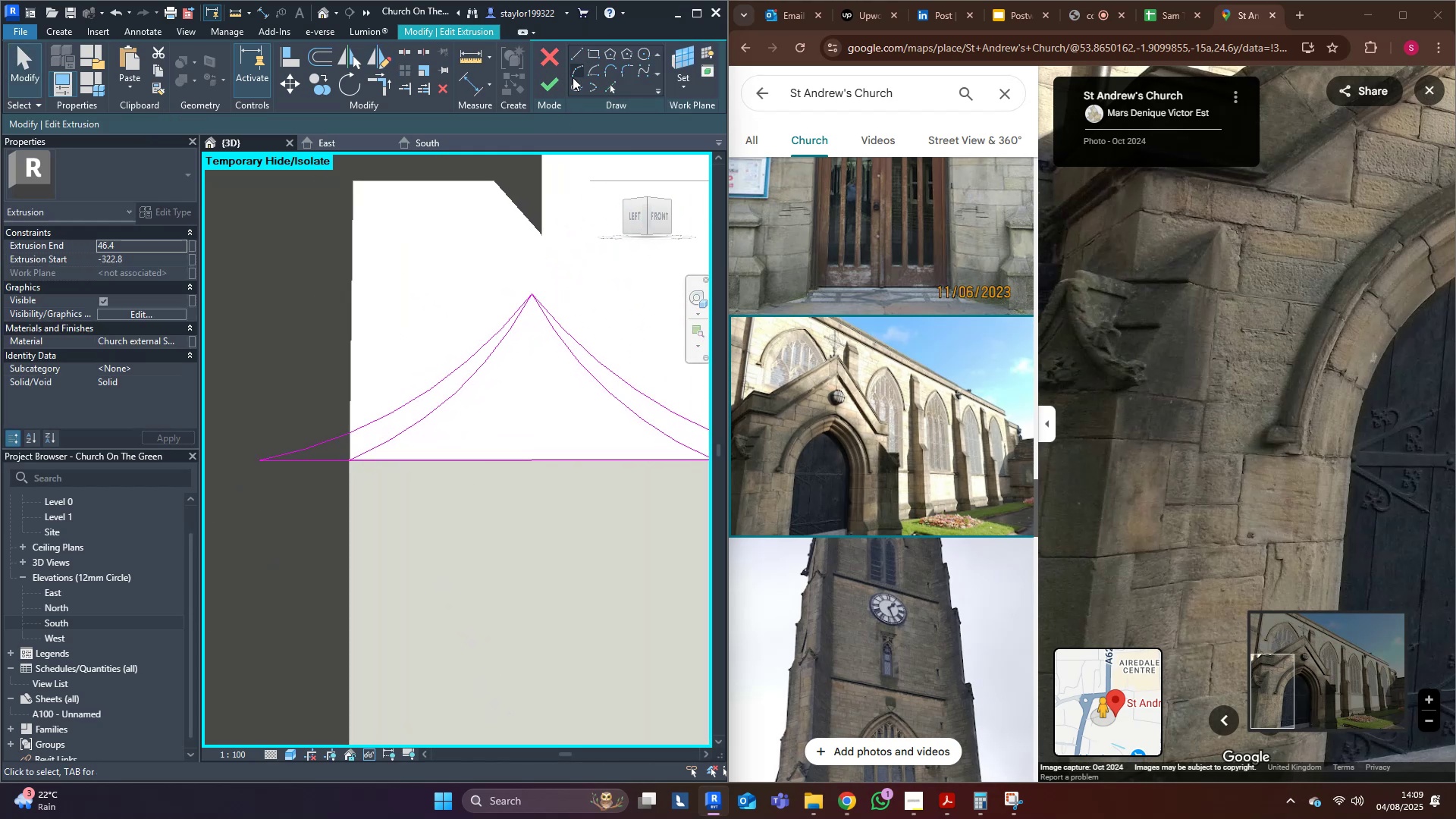 
left_click([579, 74])
 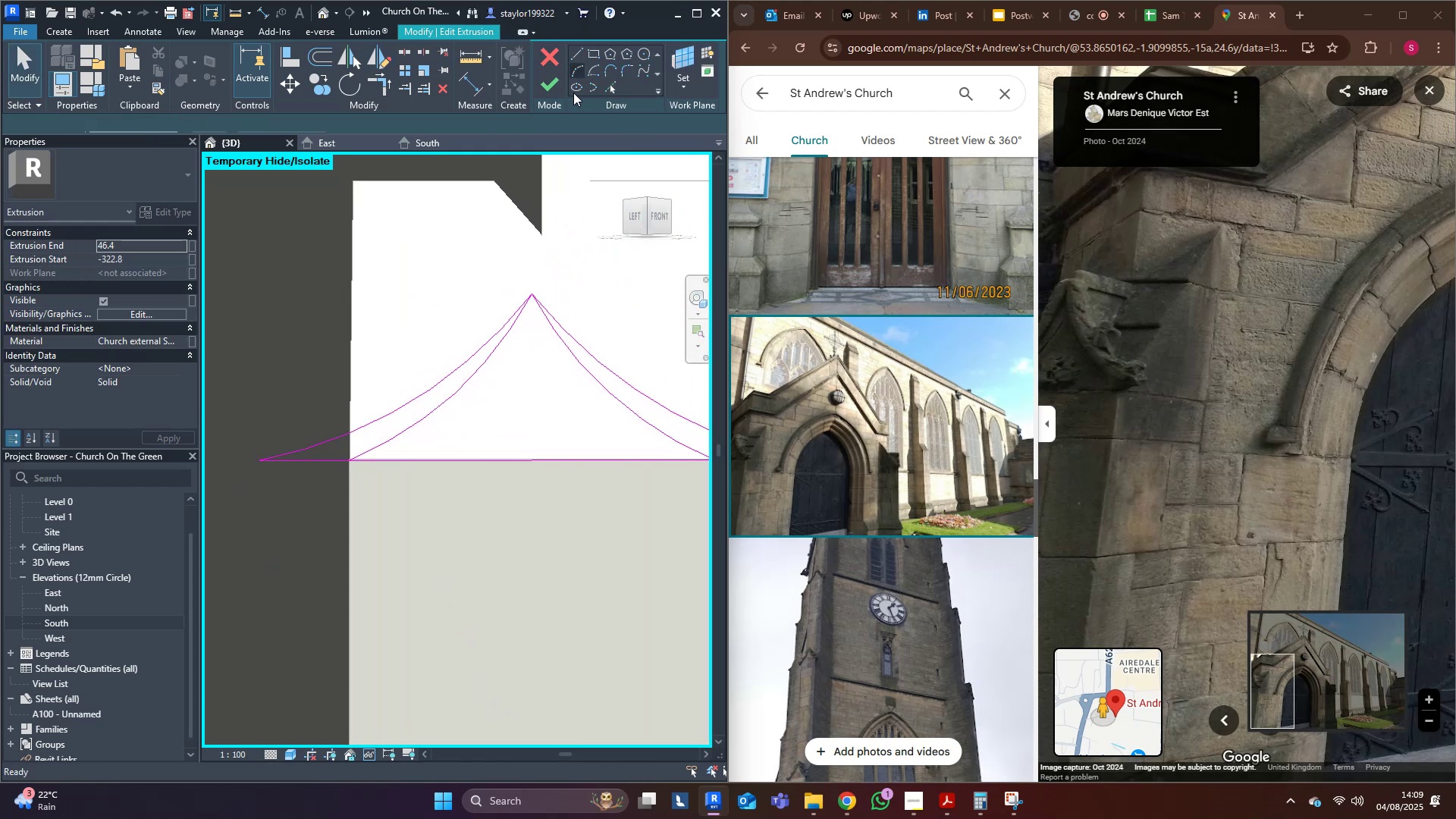 
scroll: coordinate [556, 277], scroll_direction: up, amount: 4.0
 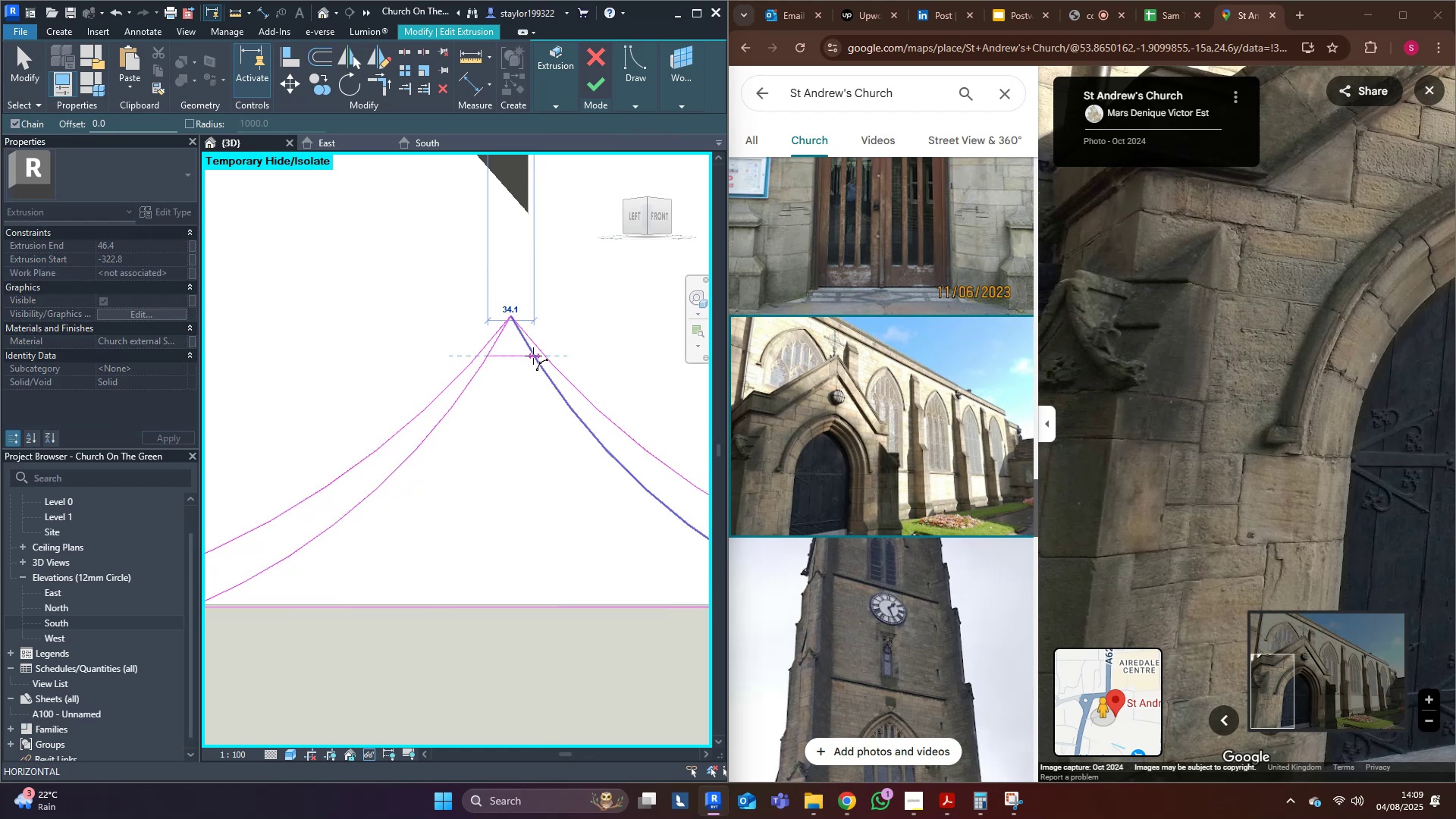 
left_click([532, 355])
 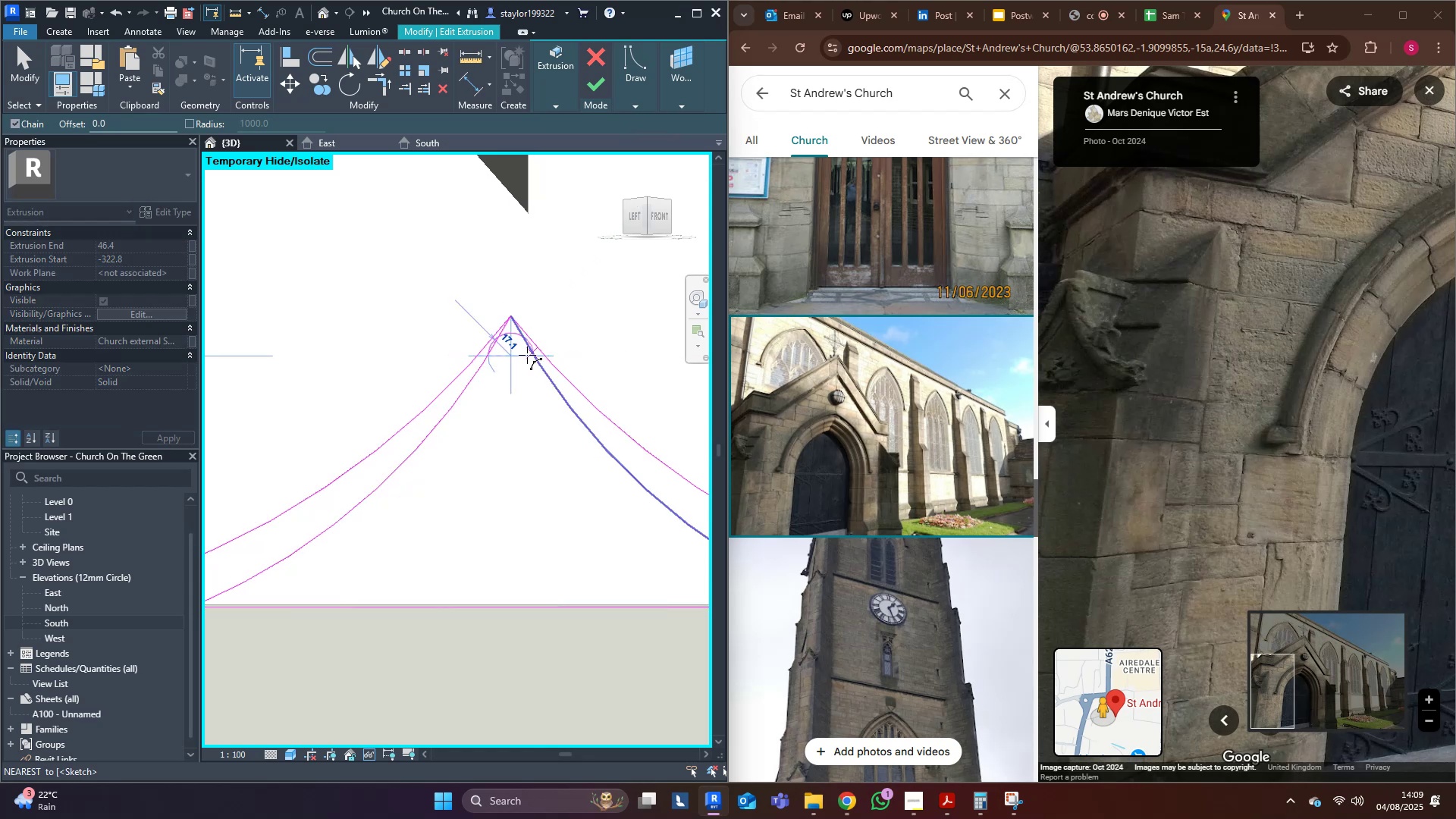 
scroll: coordinate [513, 345], scroll_direction: up, amount: 4.0
 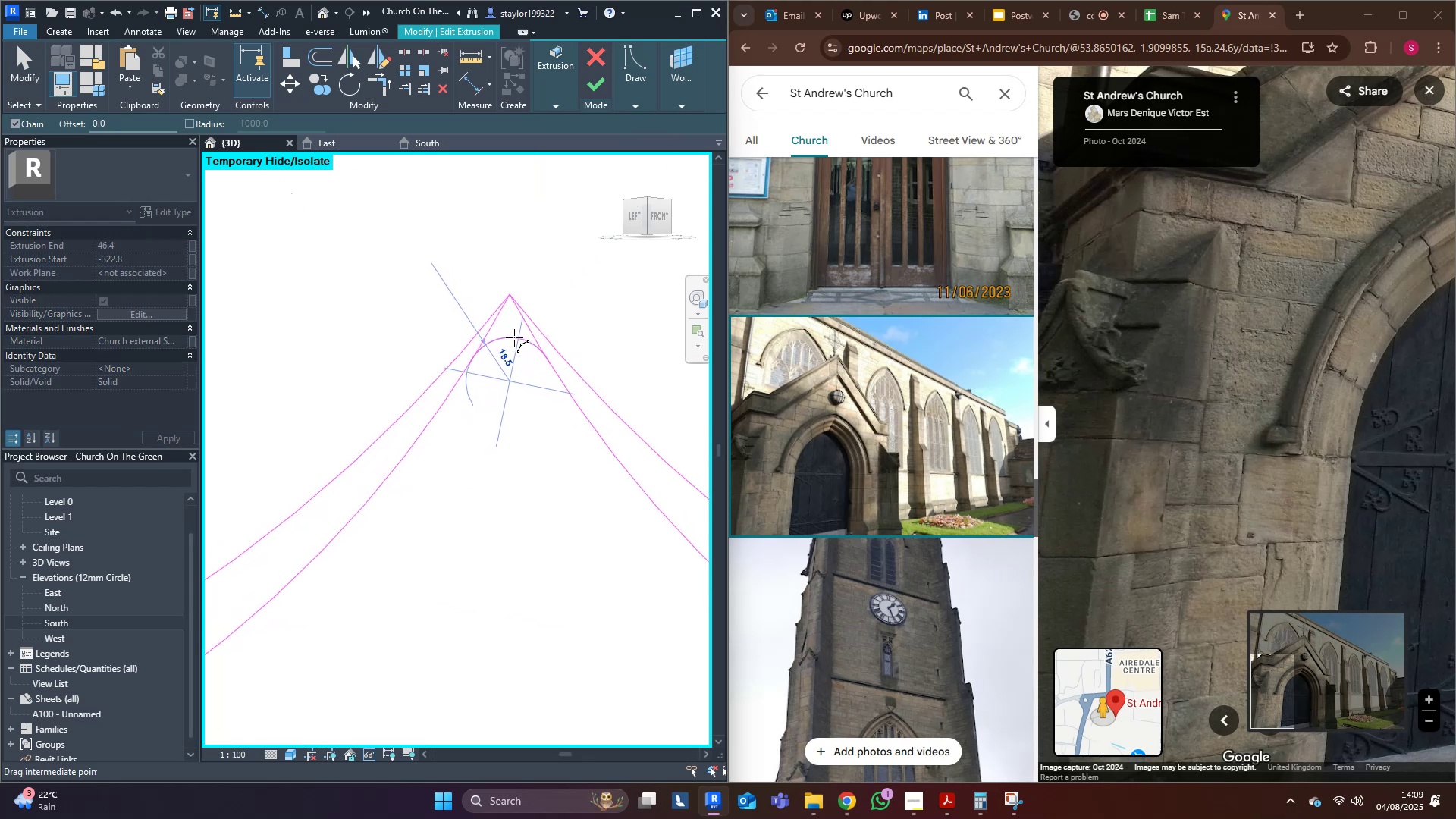 
left_click([514, 337])
 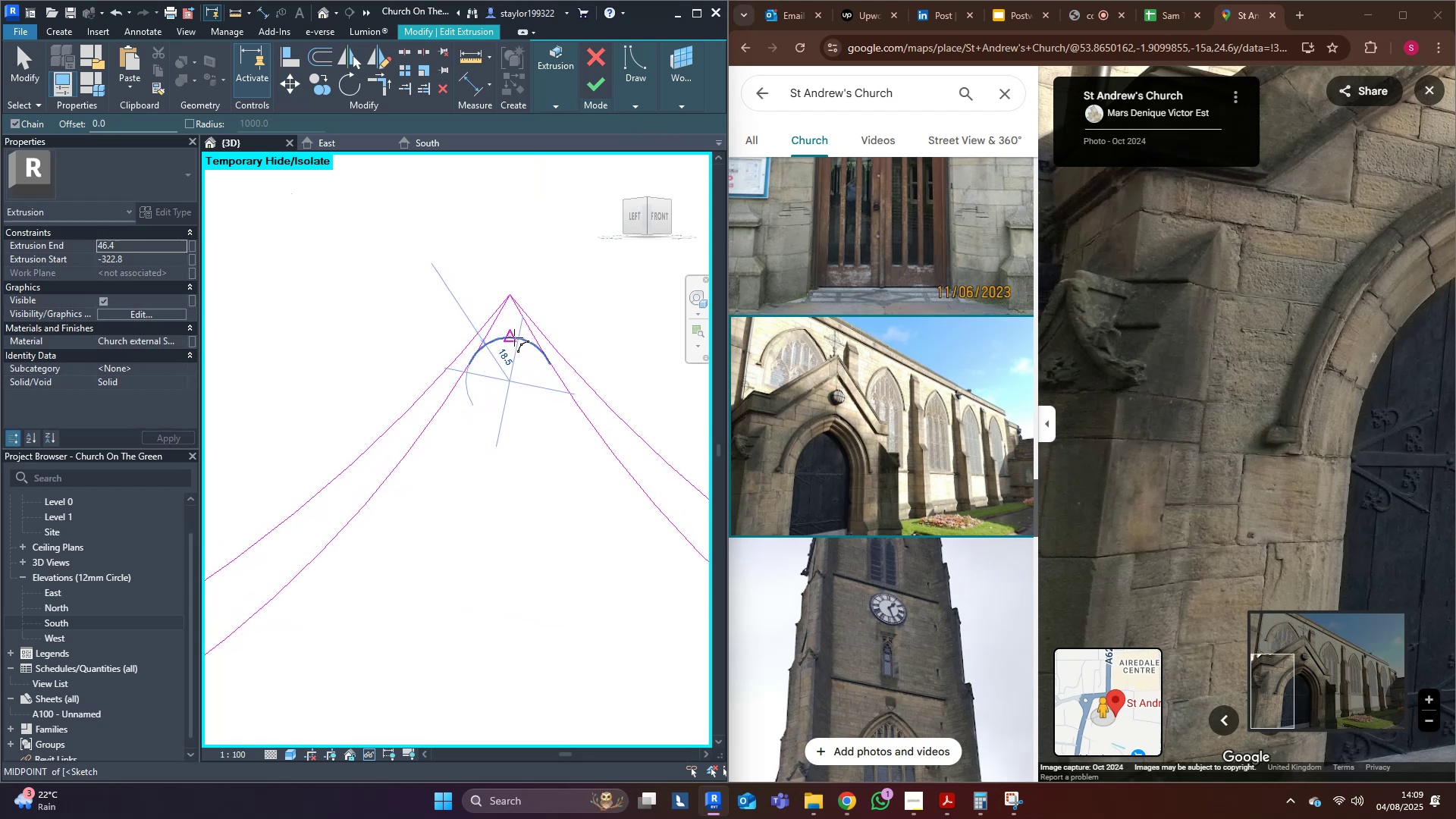 
key(Escape)
type(tr)
 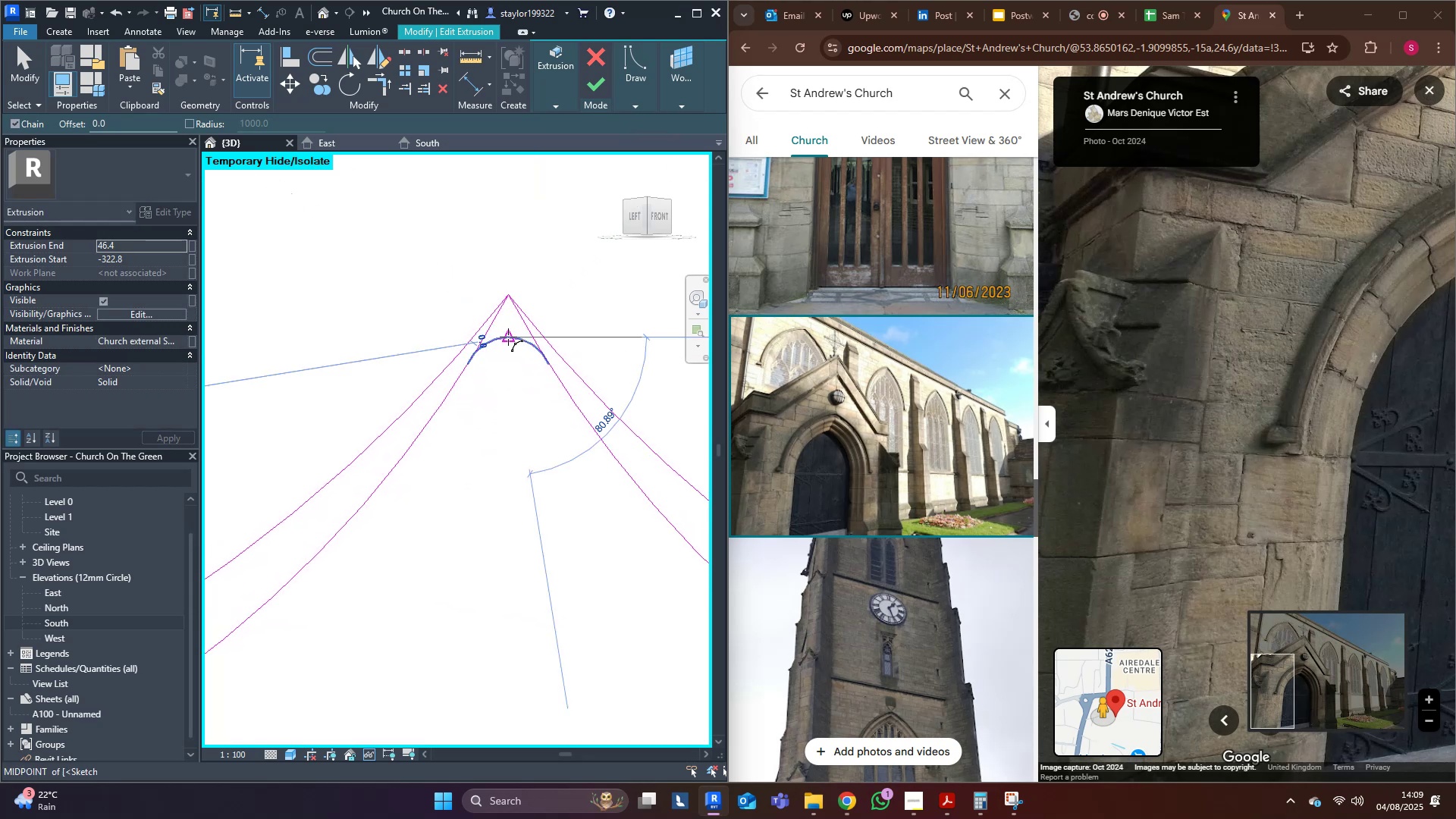 
left_click([508, 337])
 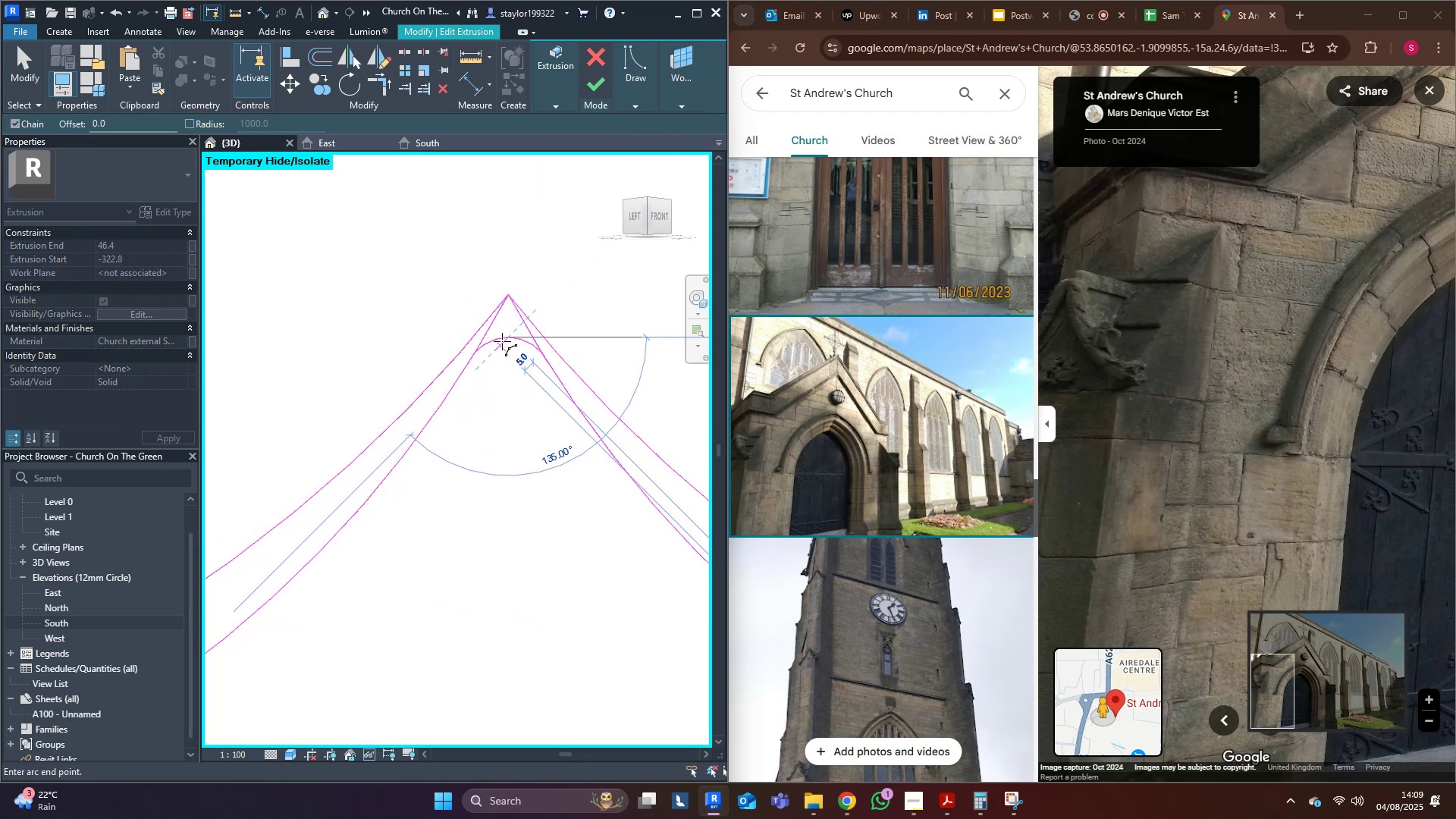 
key(Escape)
 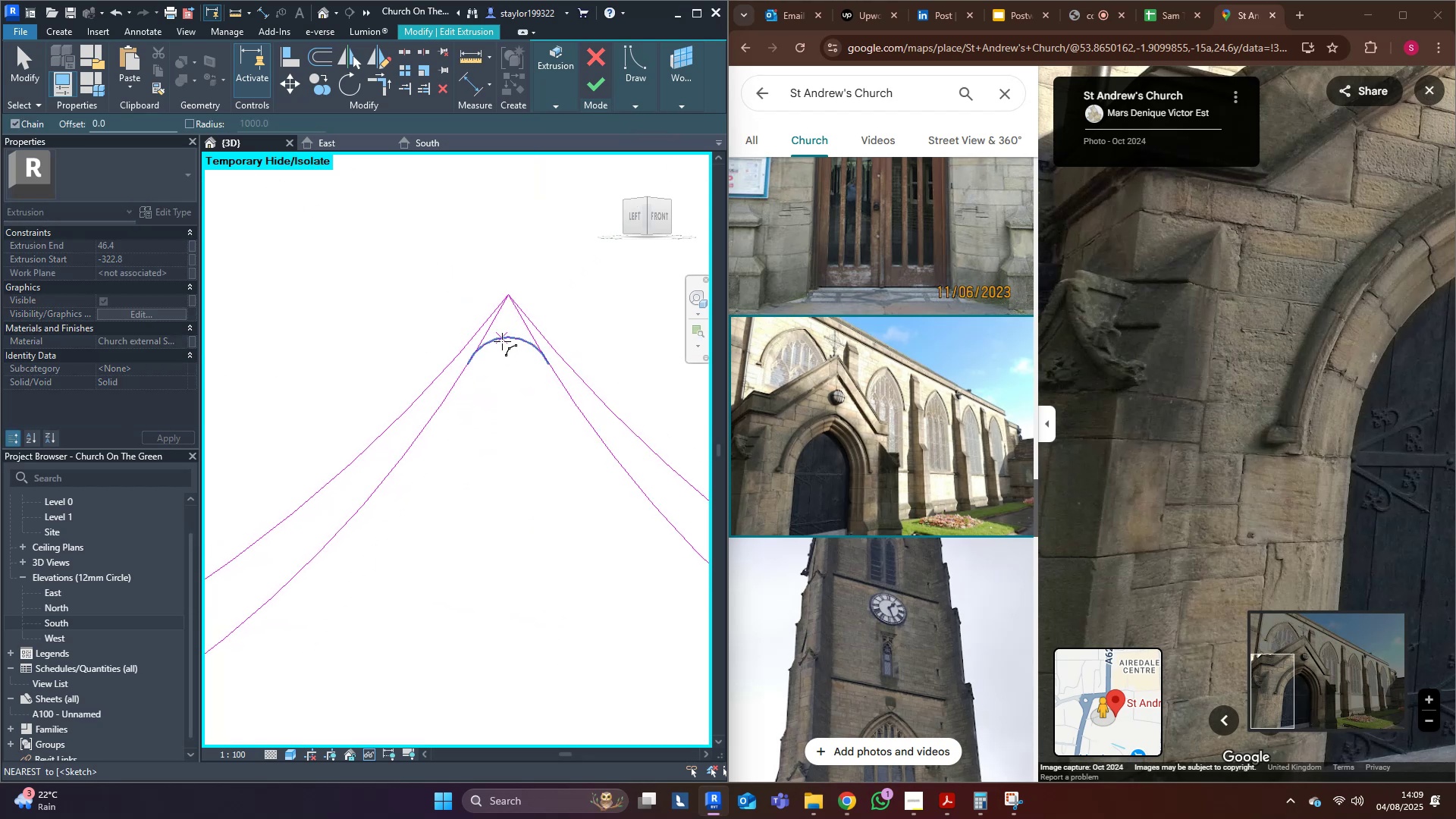 
middle_click([502, 341])
 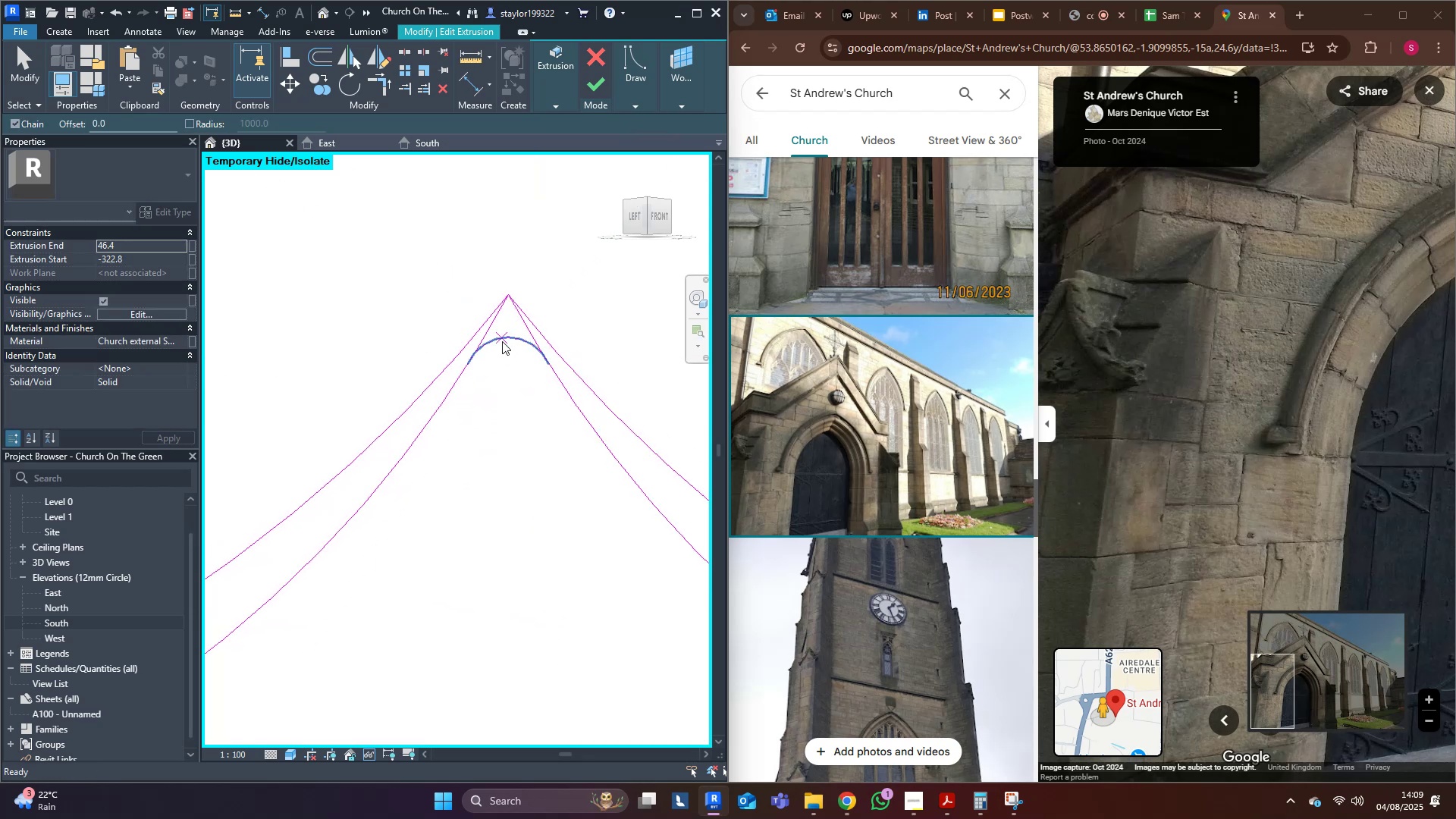 
type(tr)
 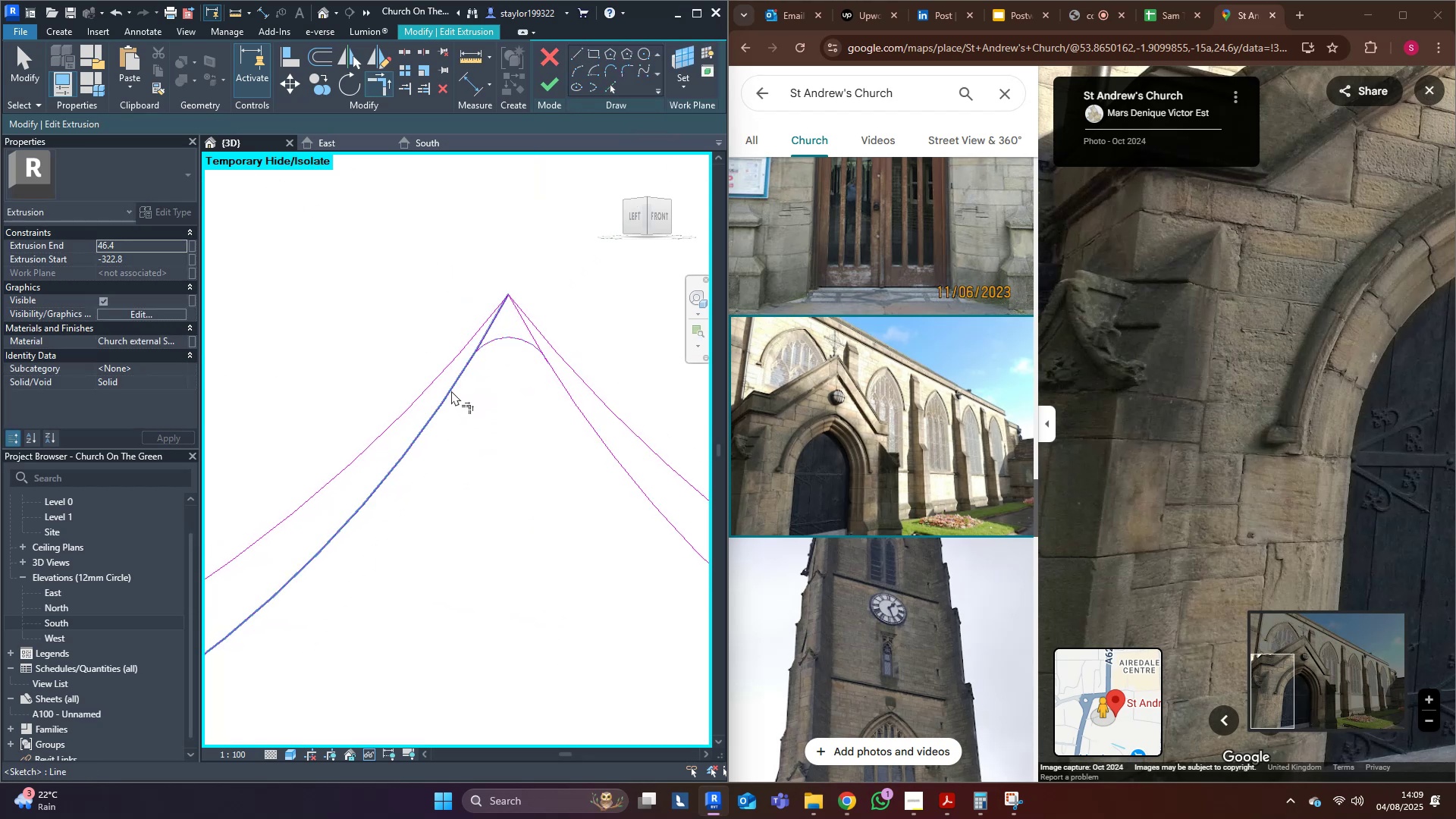 
double_click([450, 391])
 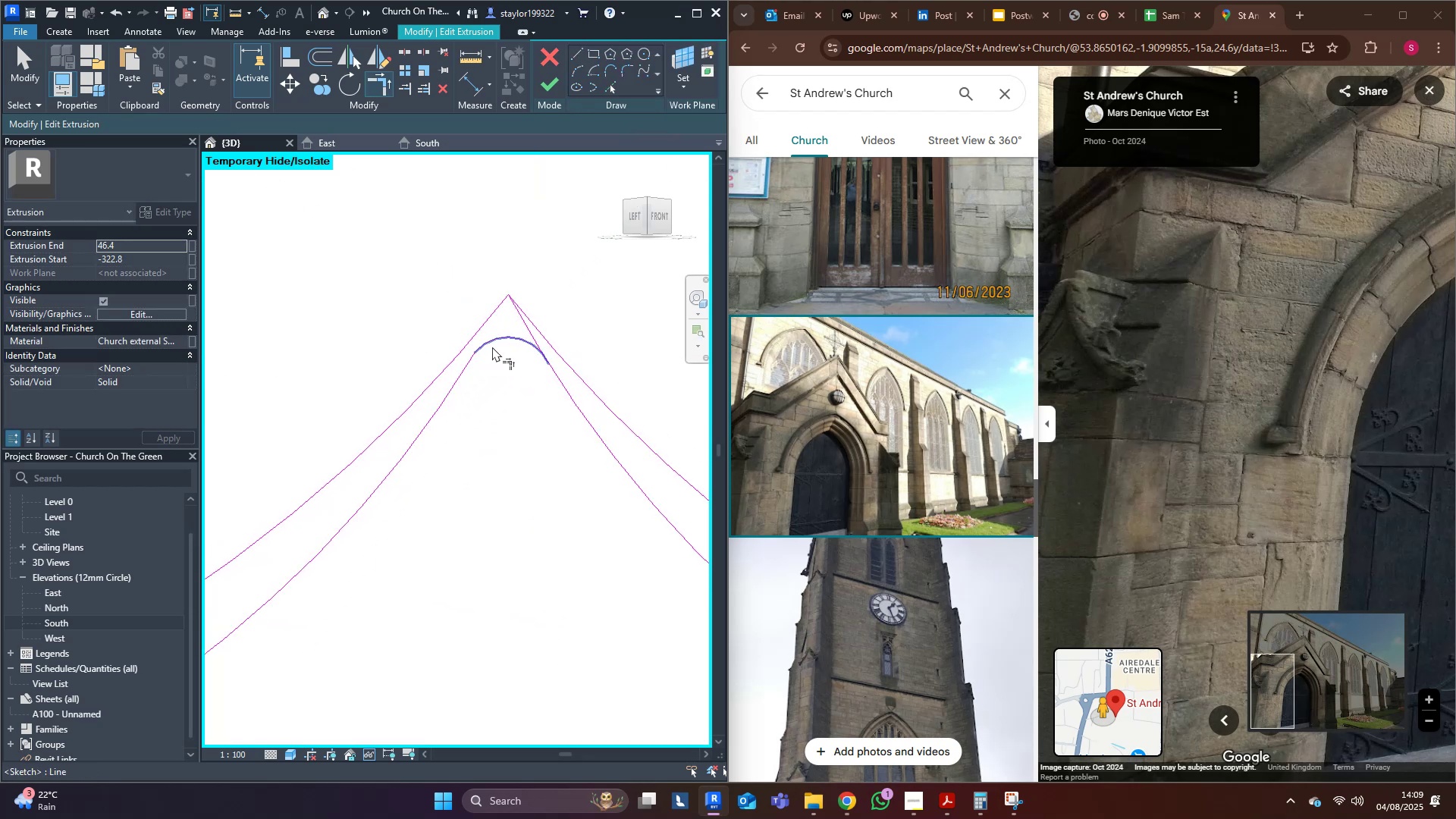 
triple_click([492, 347])
 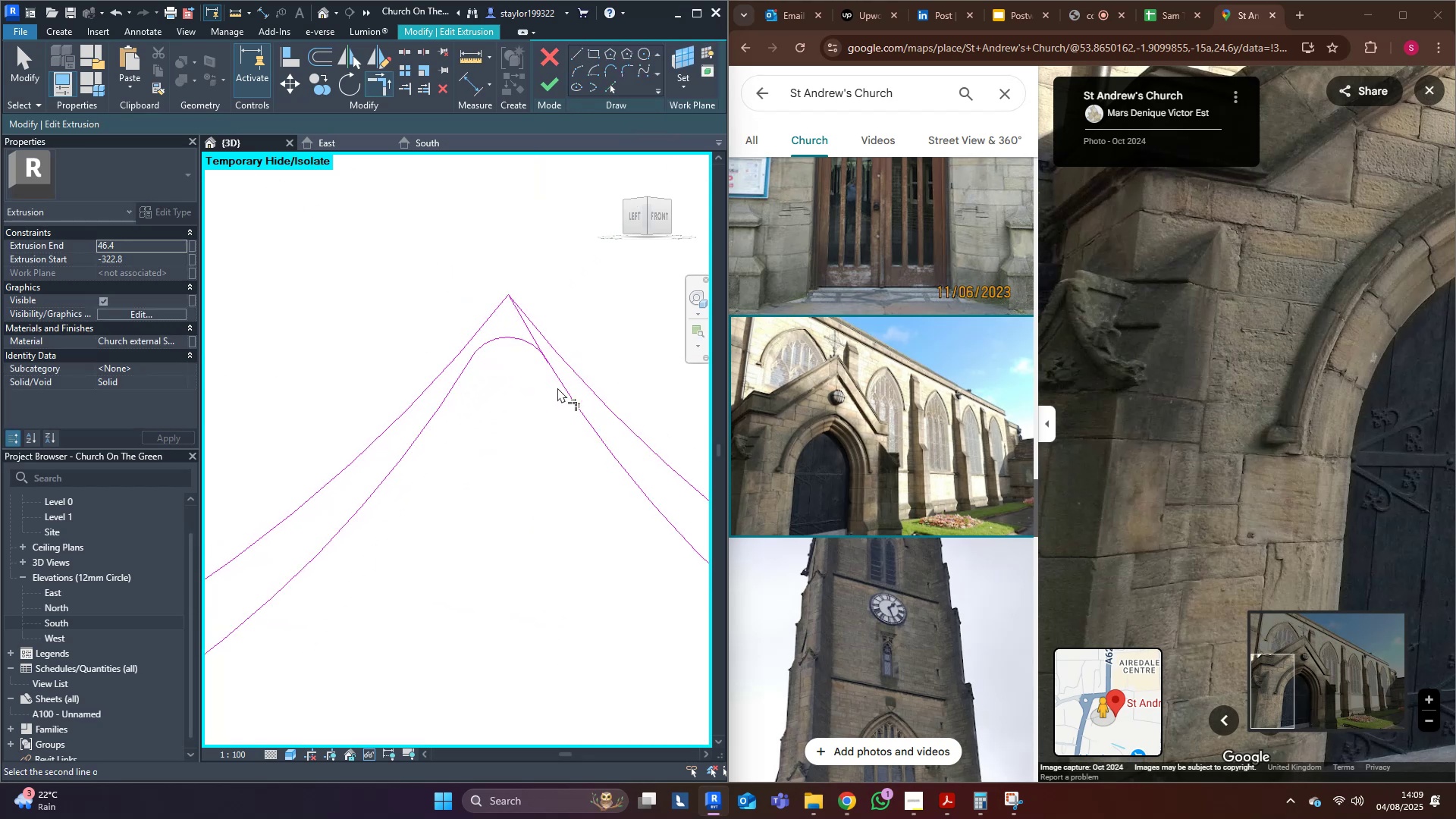 
left_click([558, 387])
 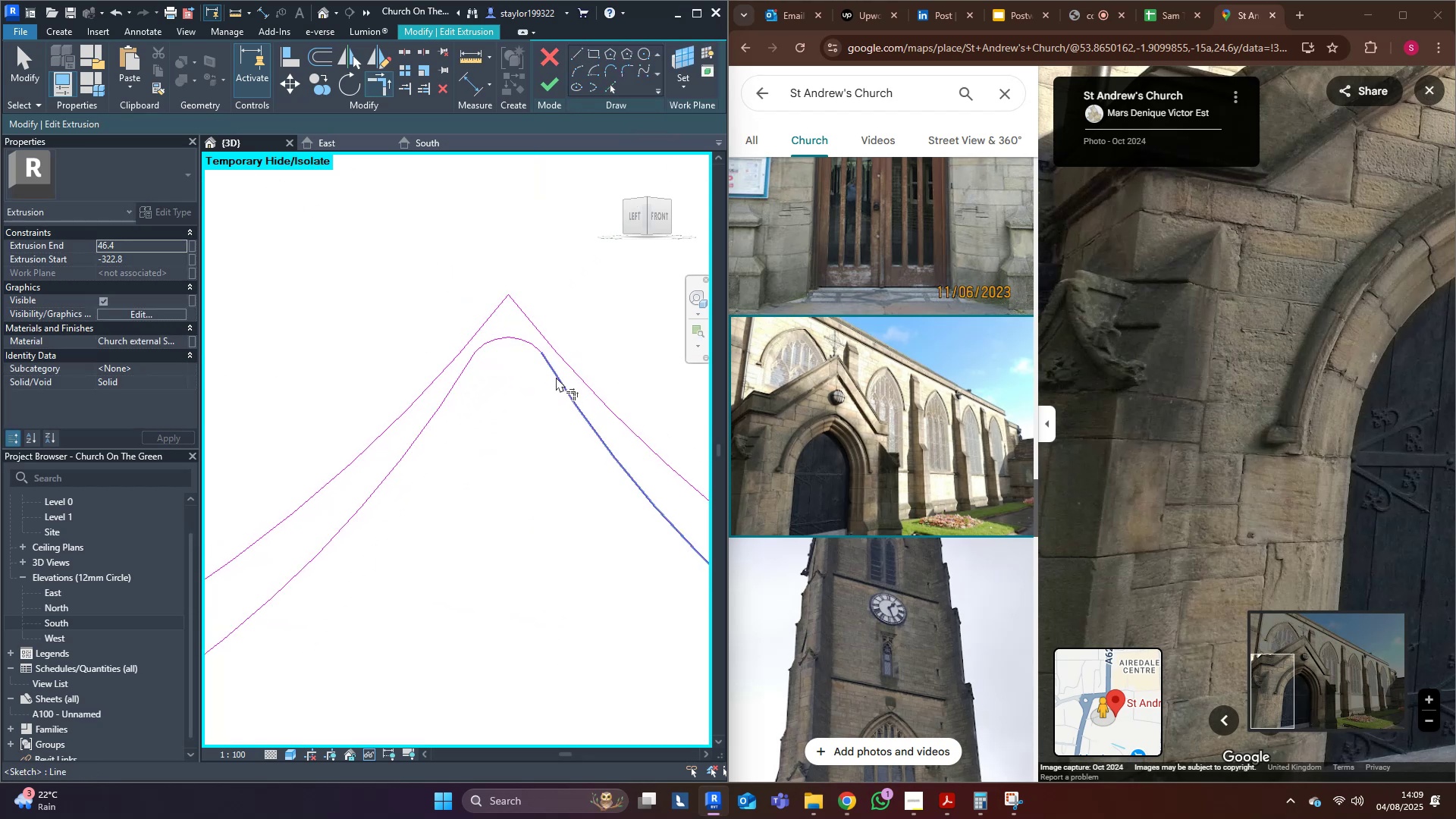 
type(md[Delete])
 